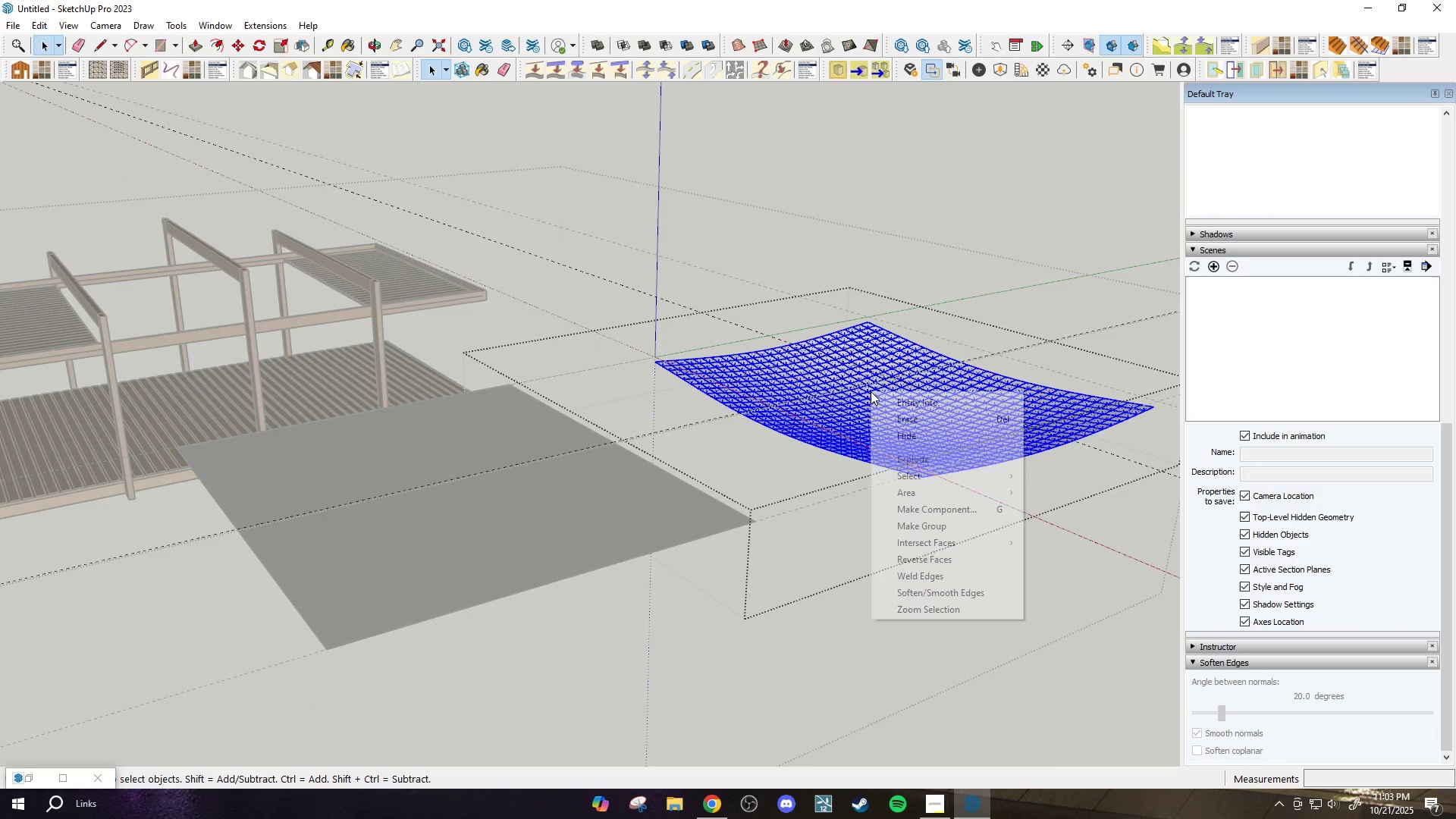 
right_click([871, 391])
 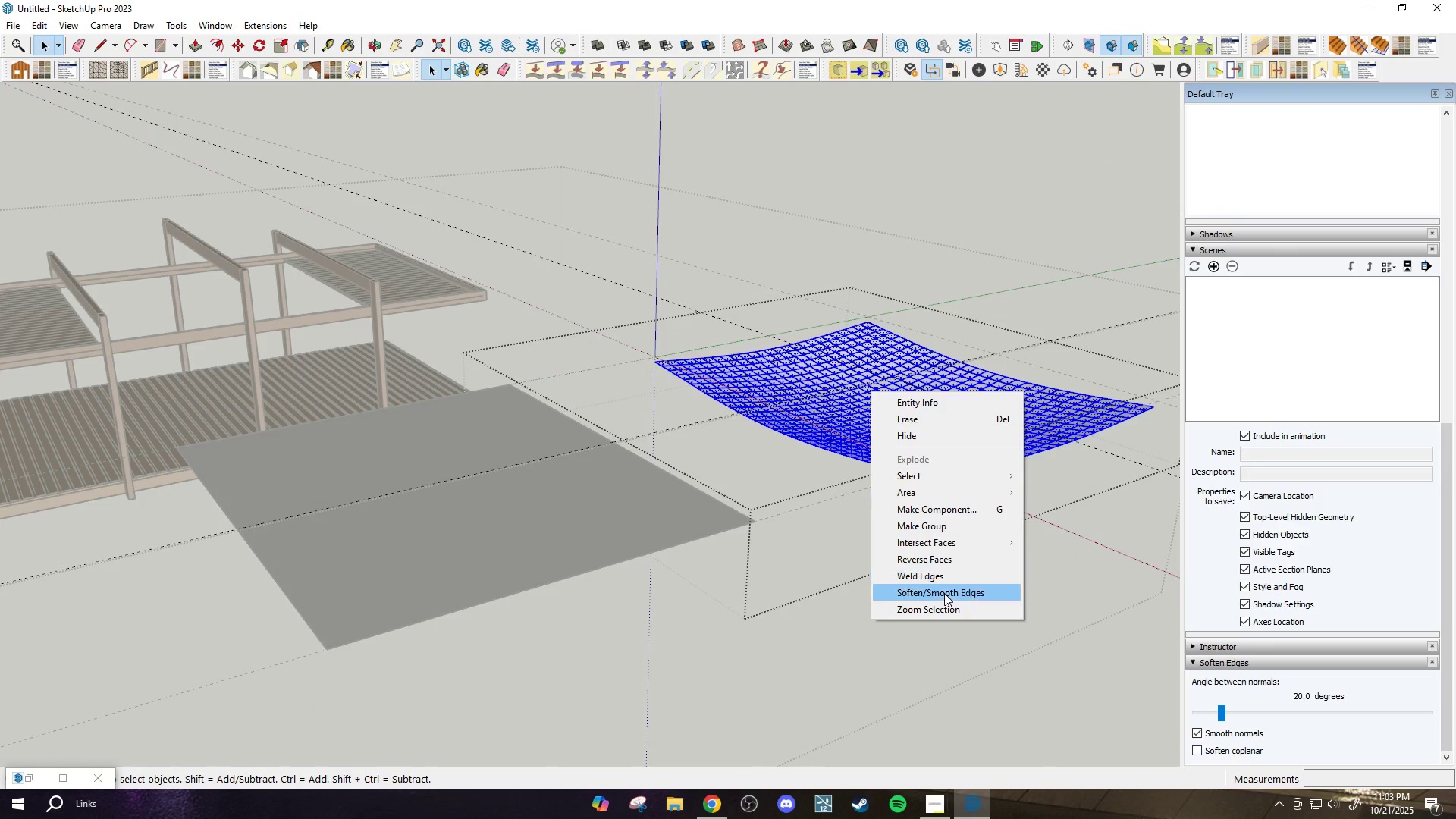 
left_click([944, 597])
 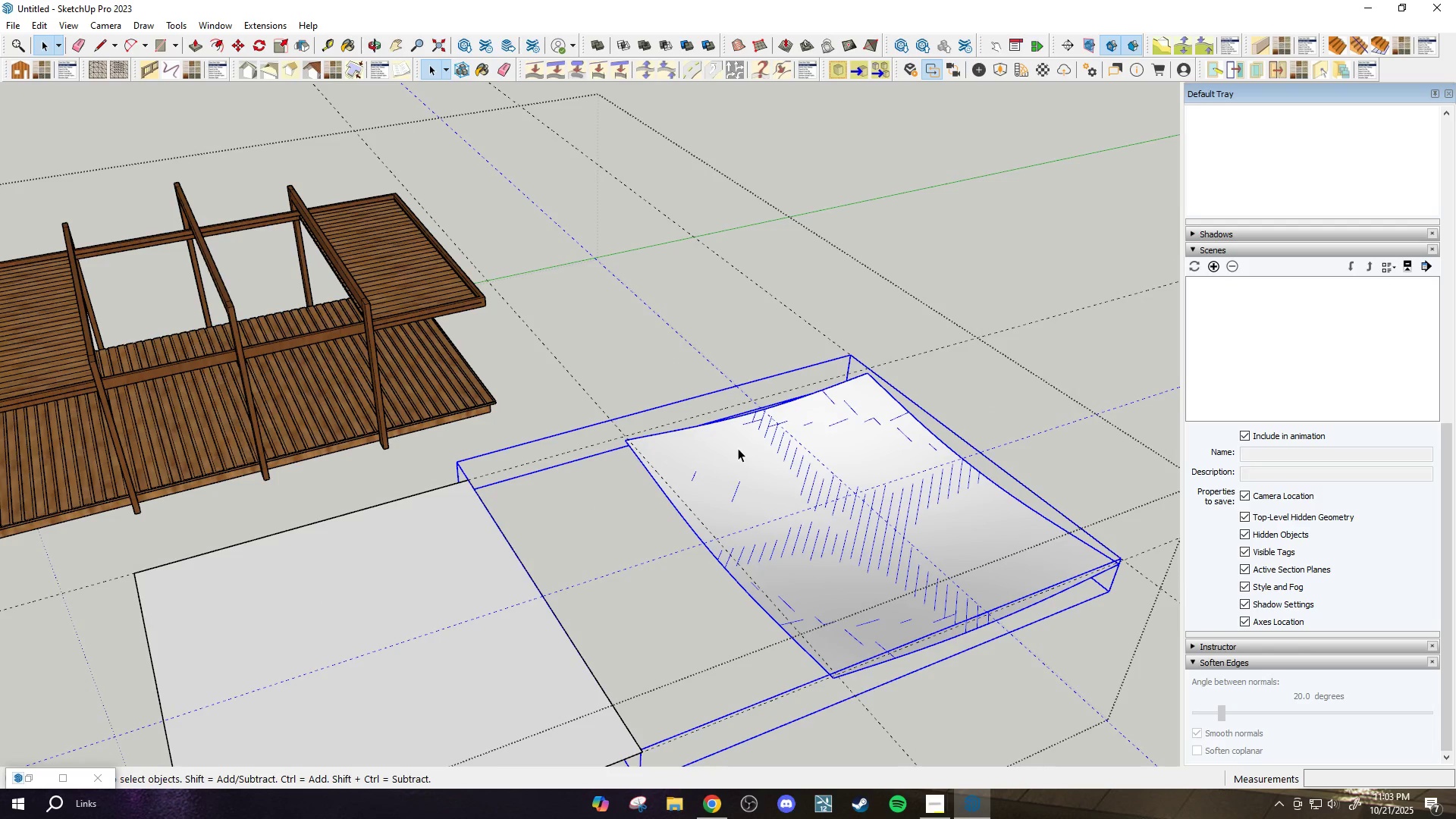 
scroll: coordinate [706, 475], scroll_direction: down, amount: 2.0
 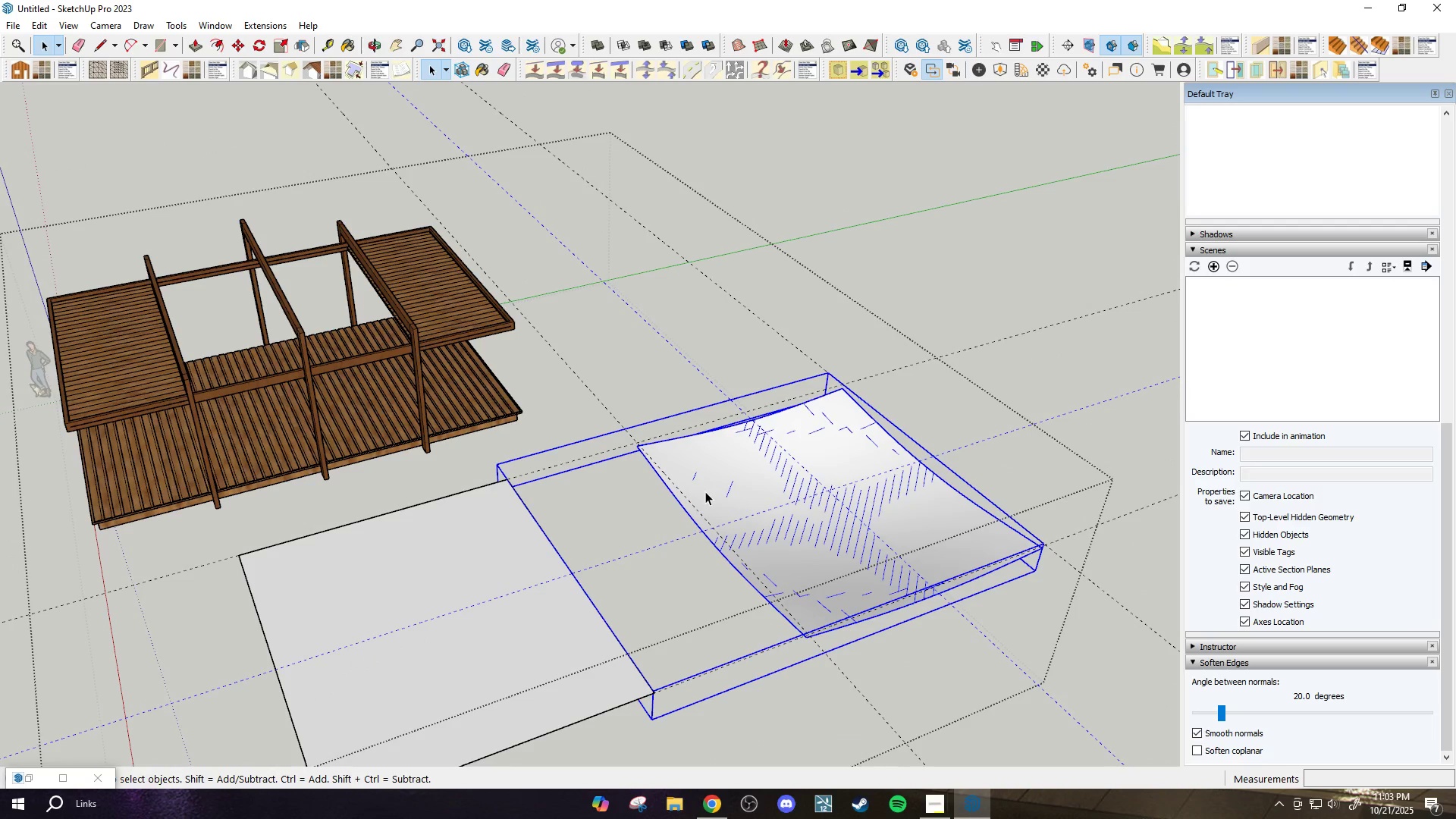 
left_click([705, 491])
 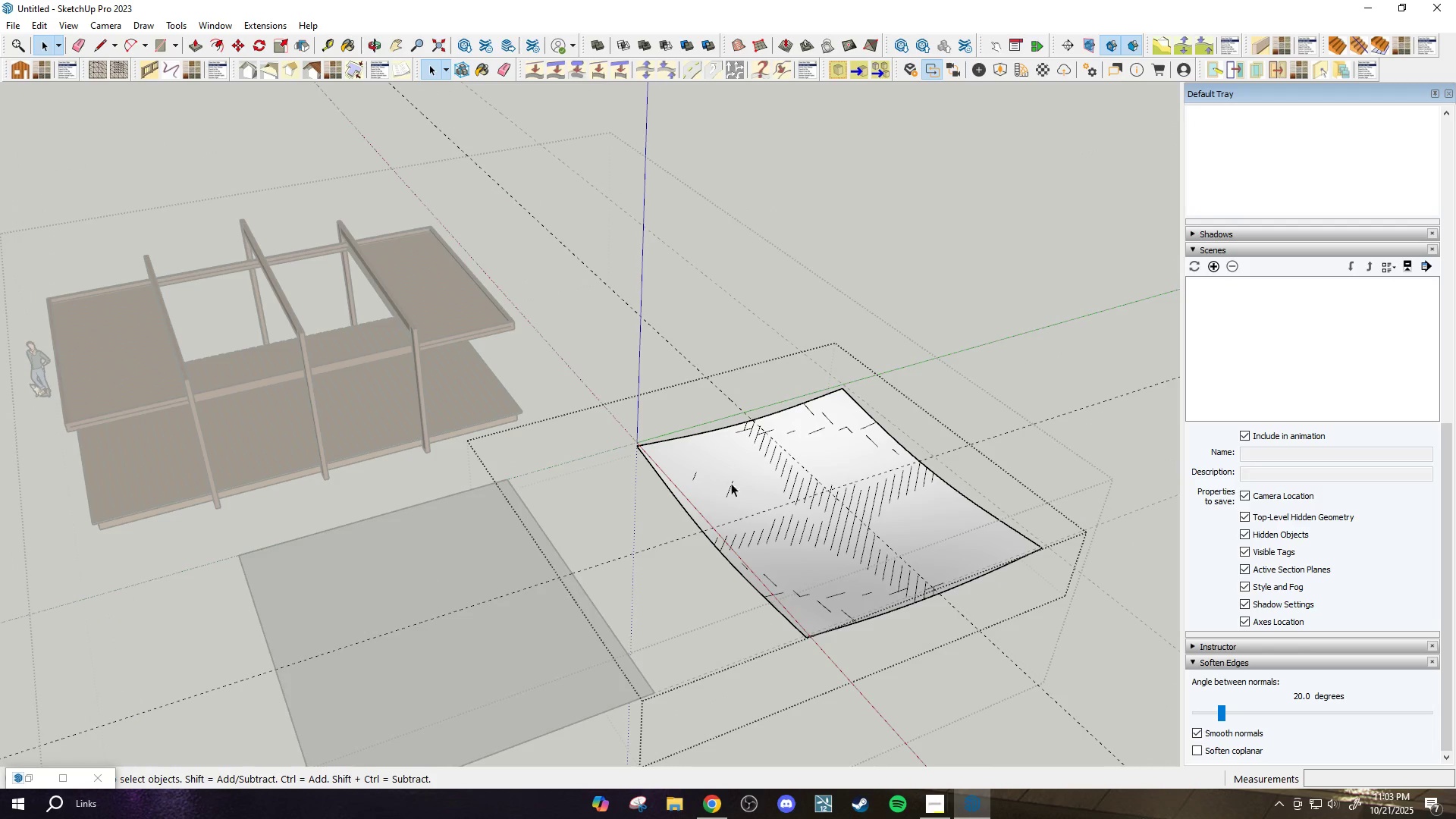 
scroll: coordinate [761, 470], scroll_direction: down, amount: 4.0
 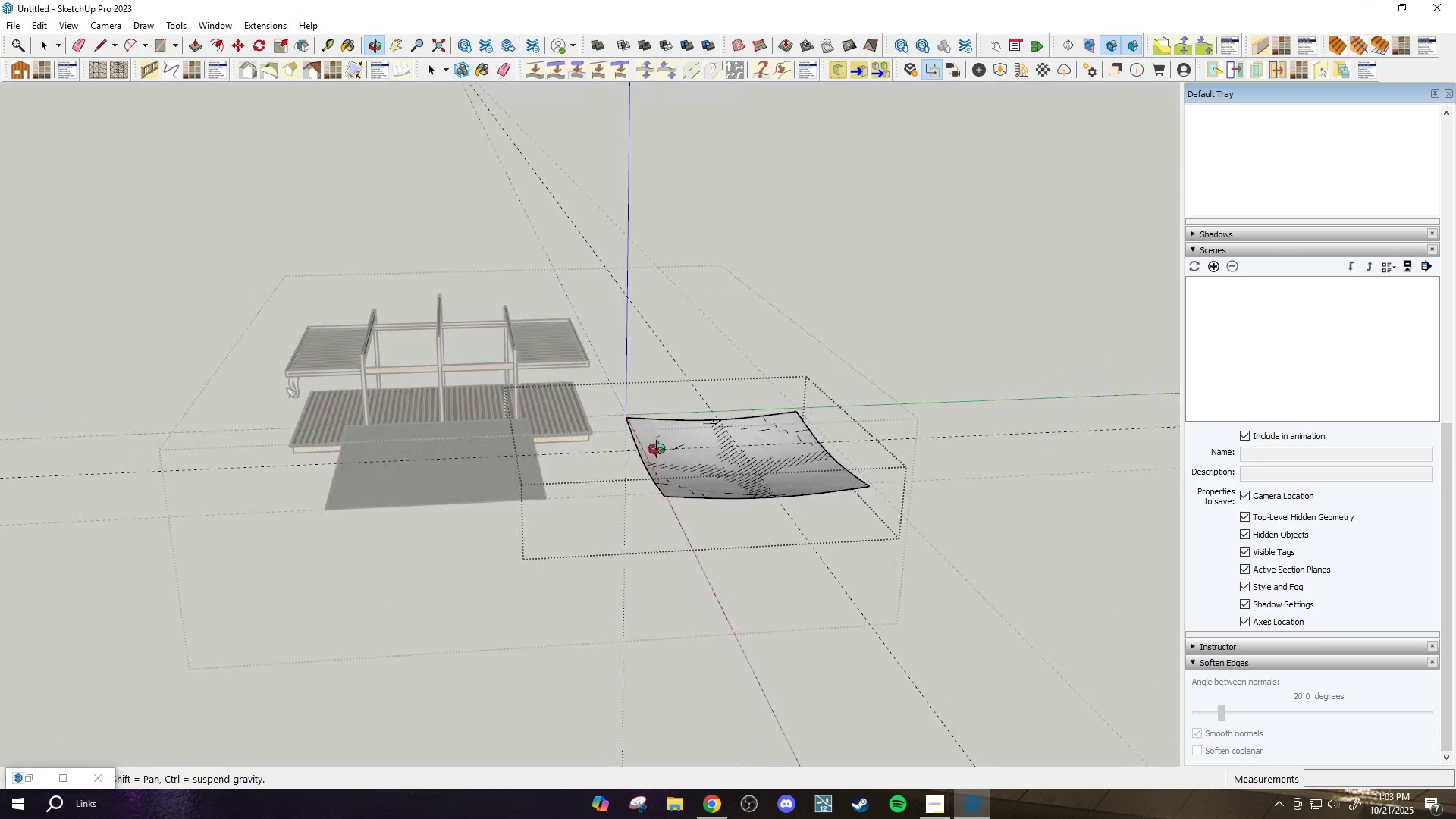 
key(E)
 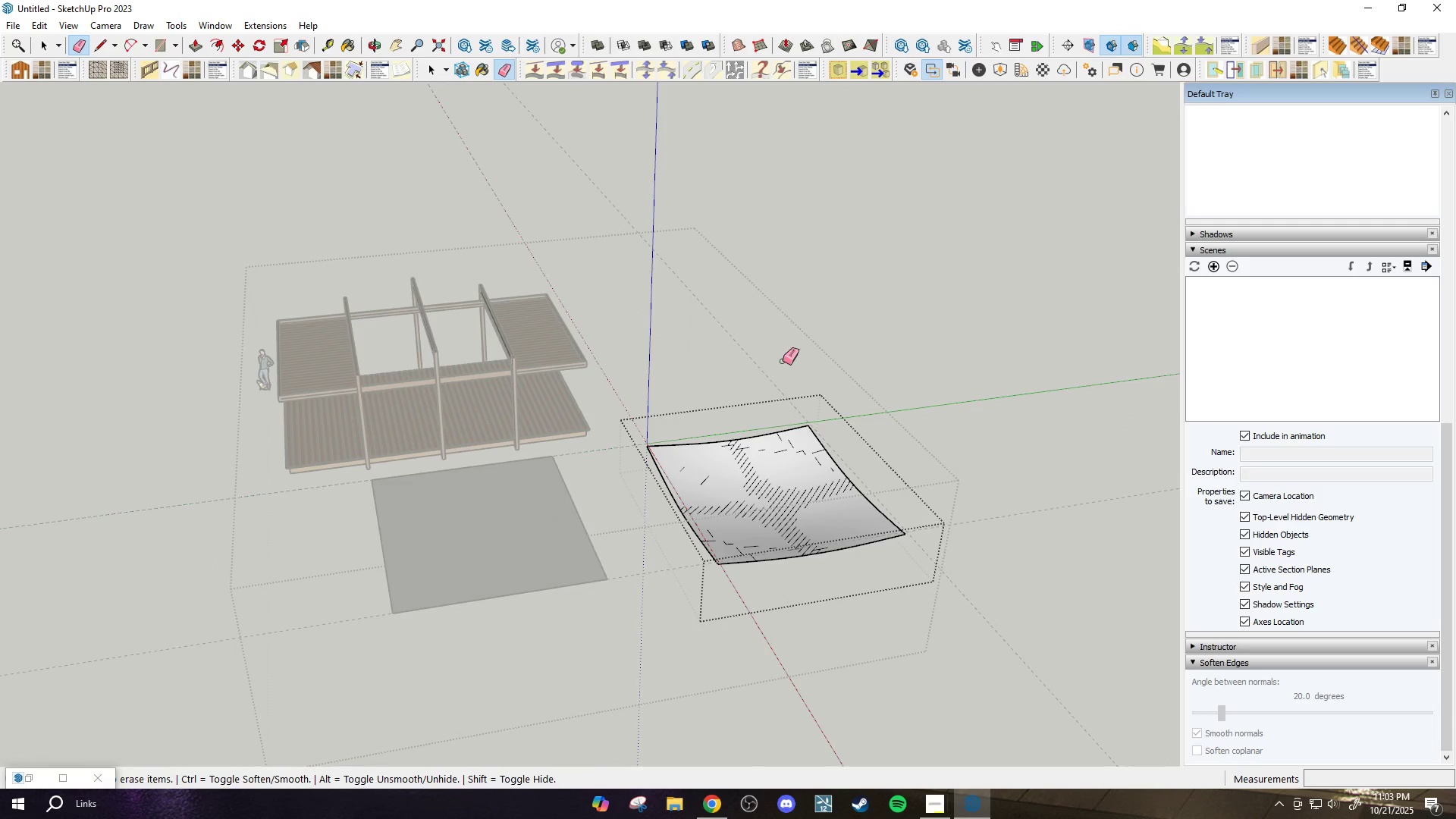 
key(Space)
 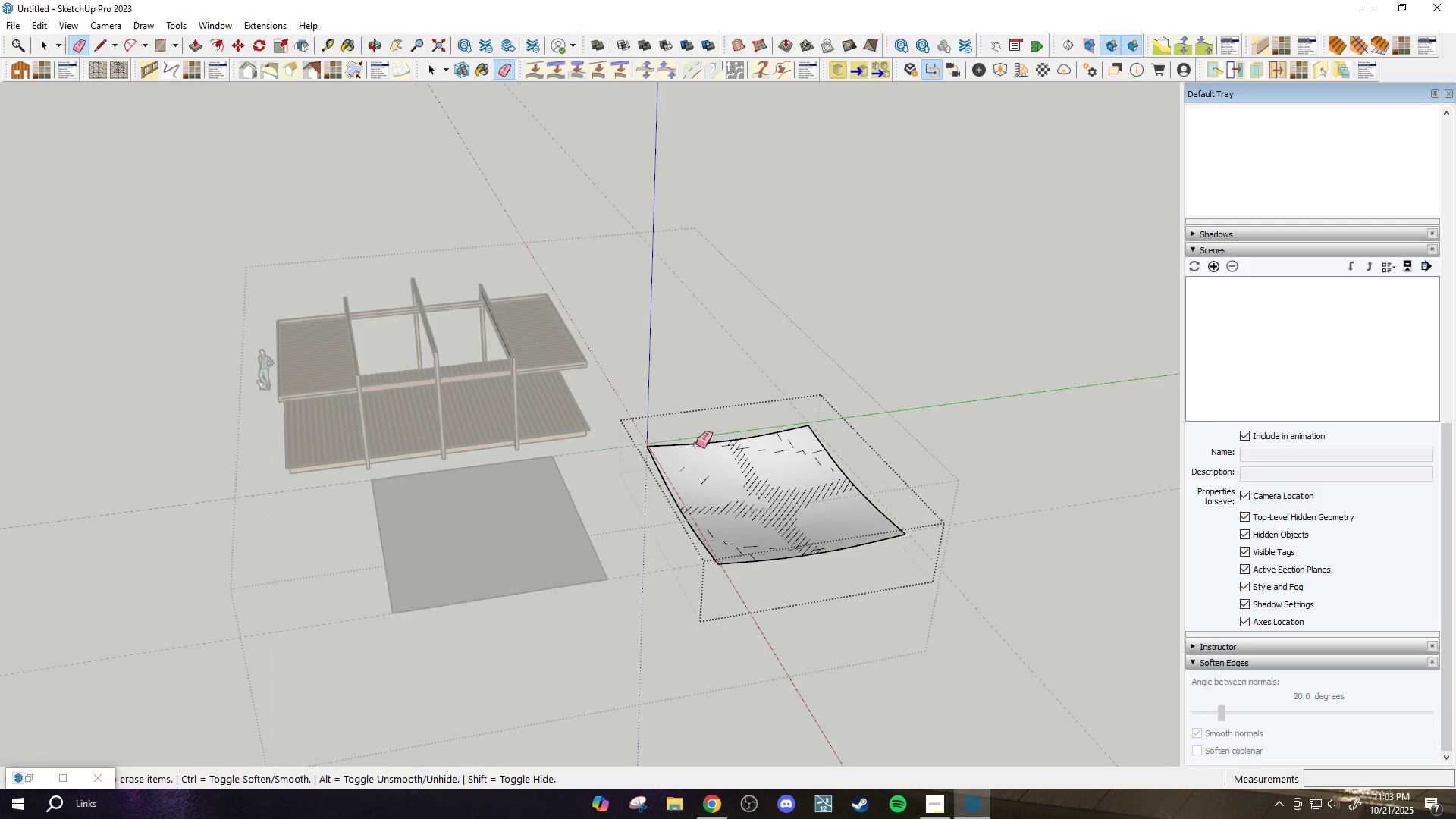 
key(Escape)
 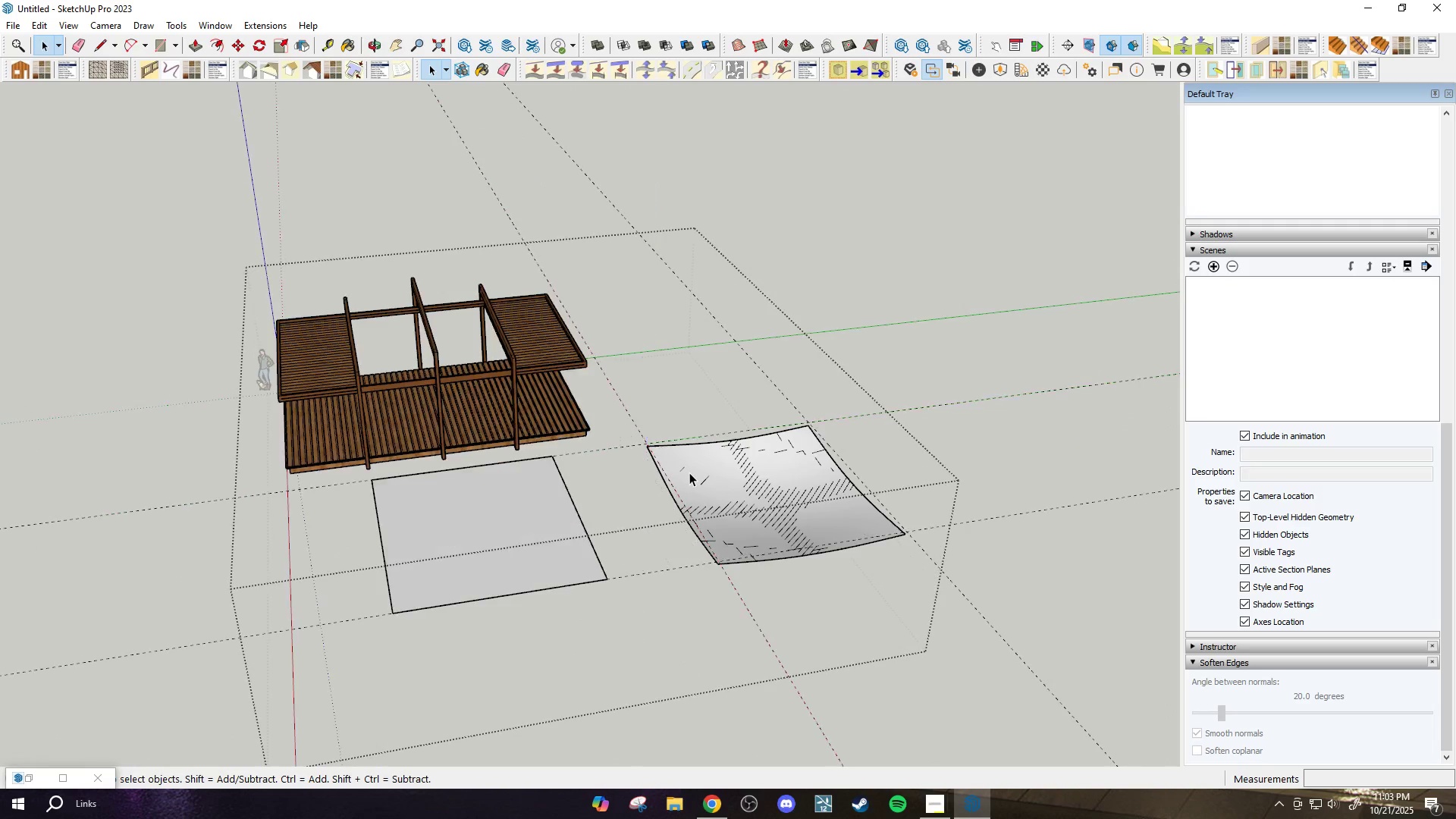 
left_click([689, 472])
 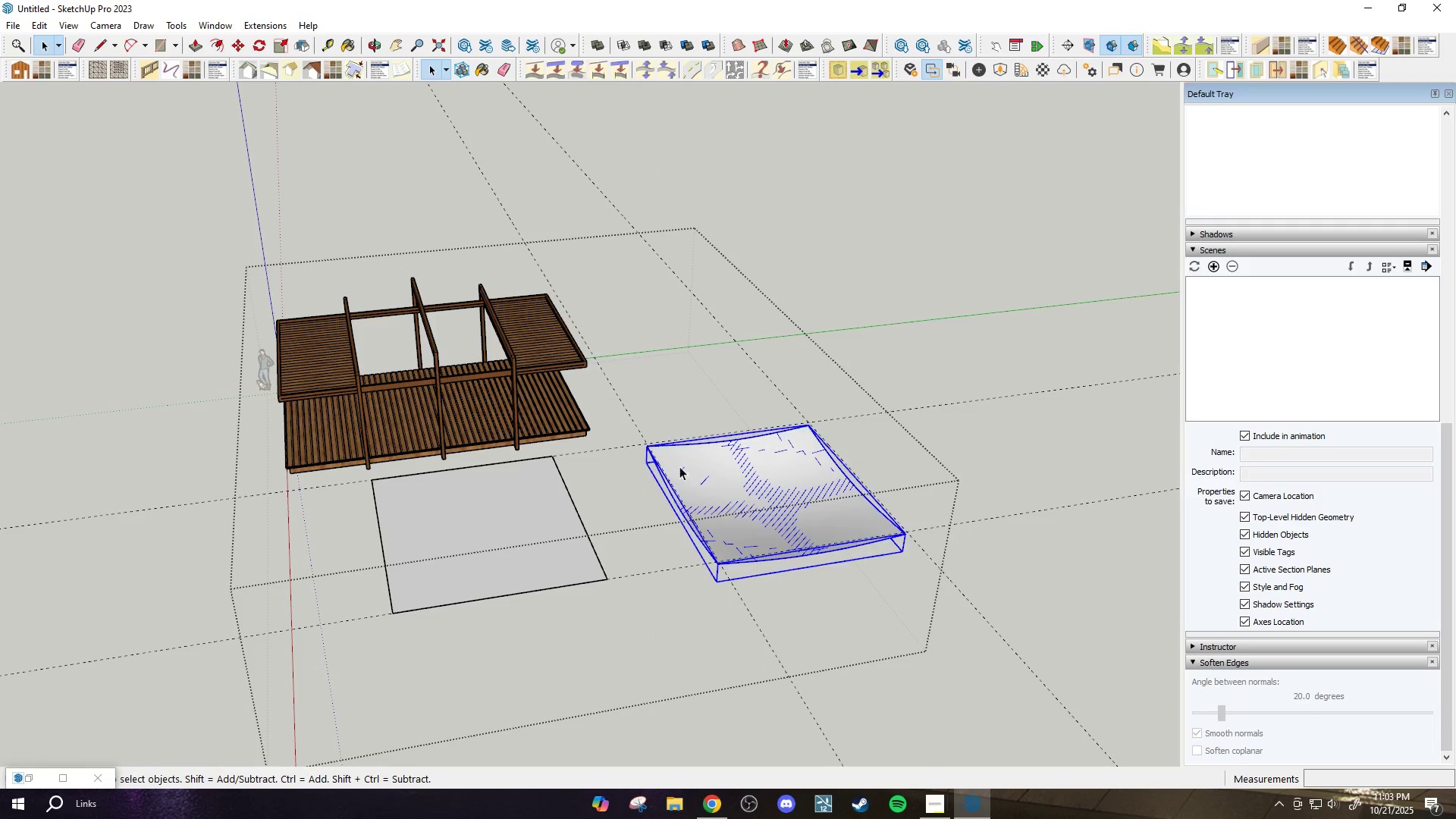 
scroll: coordinate [655, 453], scroll_direction: up, amount: 7.0
 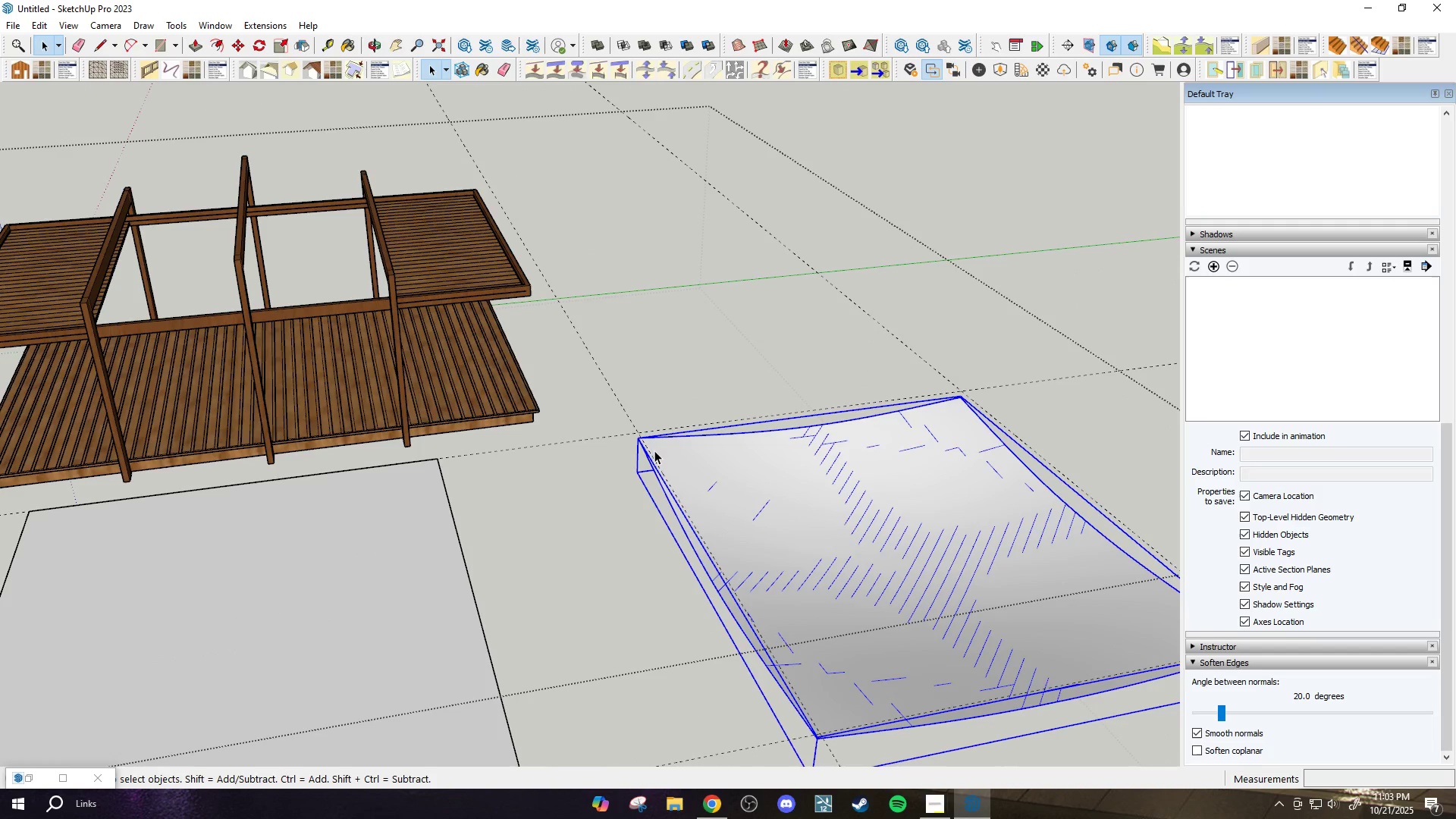 
key(M)
 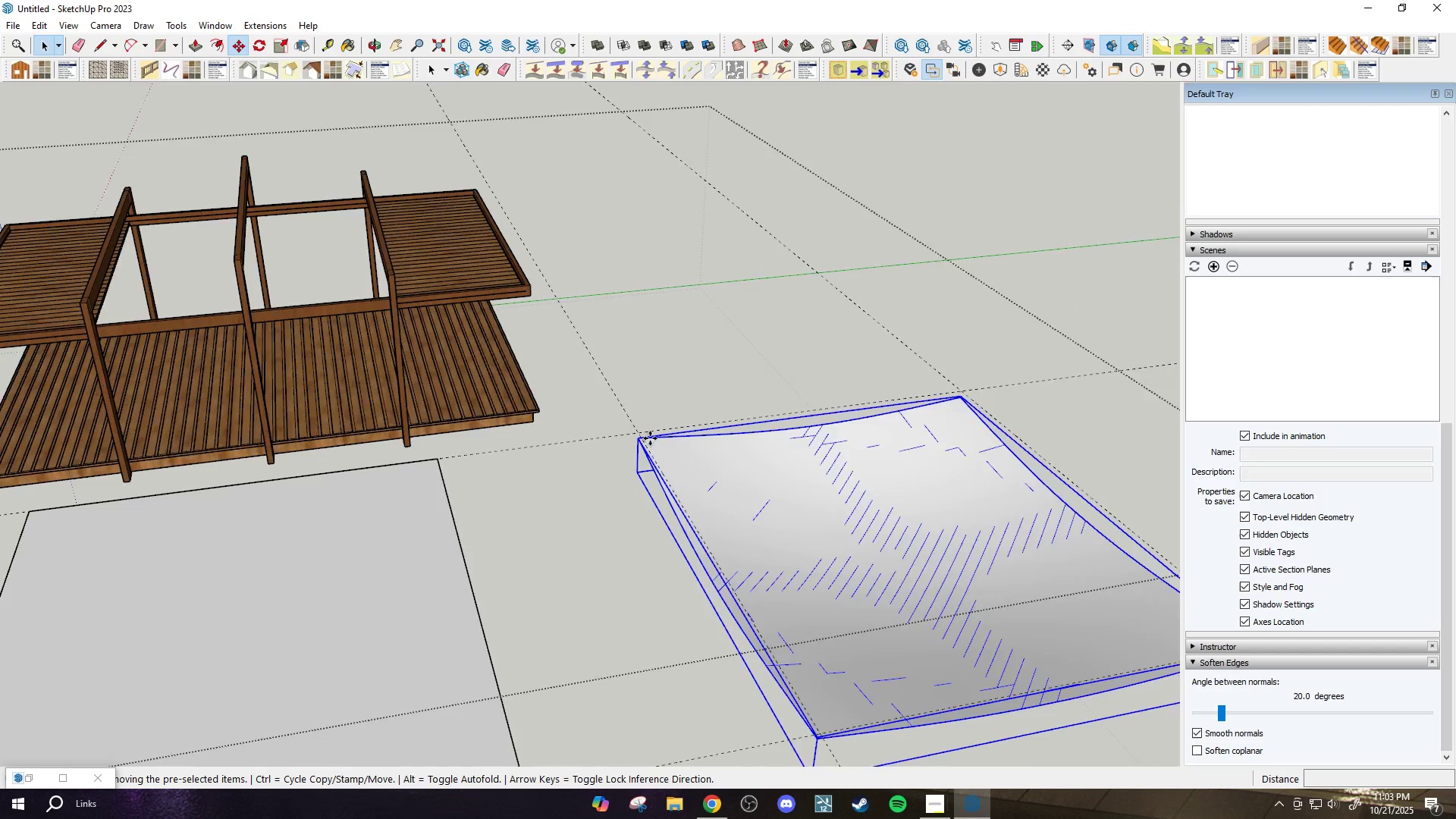 
scroll: coordinate [180, 384], scroll_direction: up, amount: 20.0
 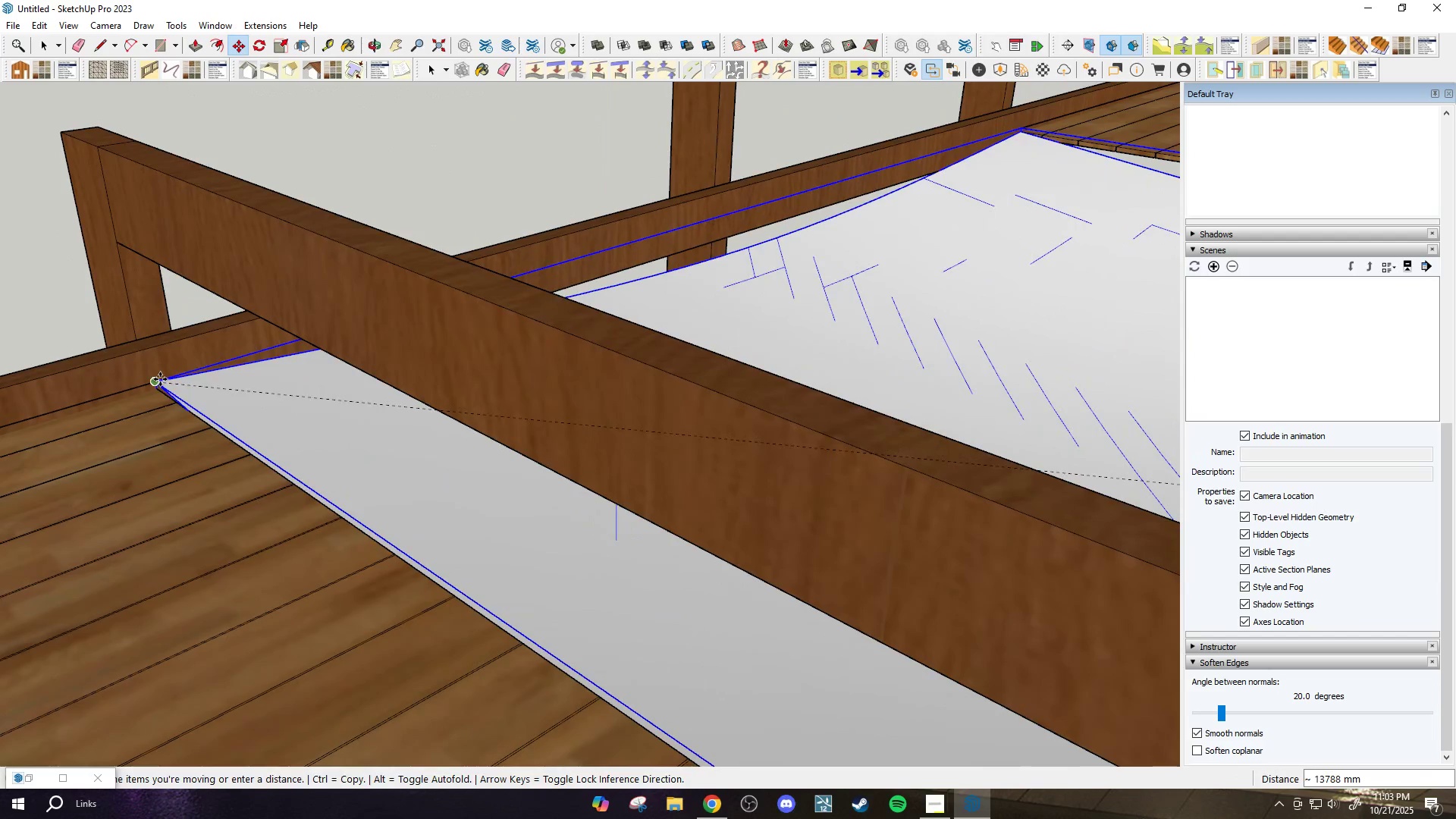 
scroll: coordinate [447, 344], scroll_direction: down, amount: 19.0
 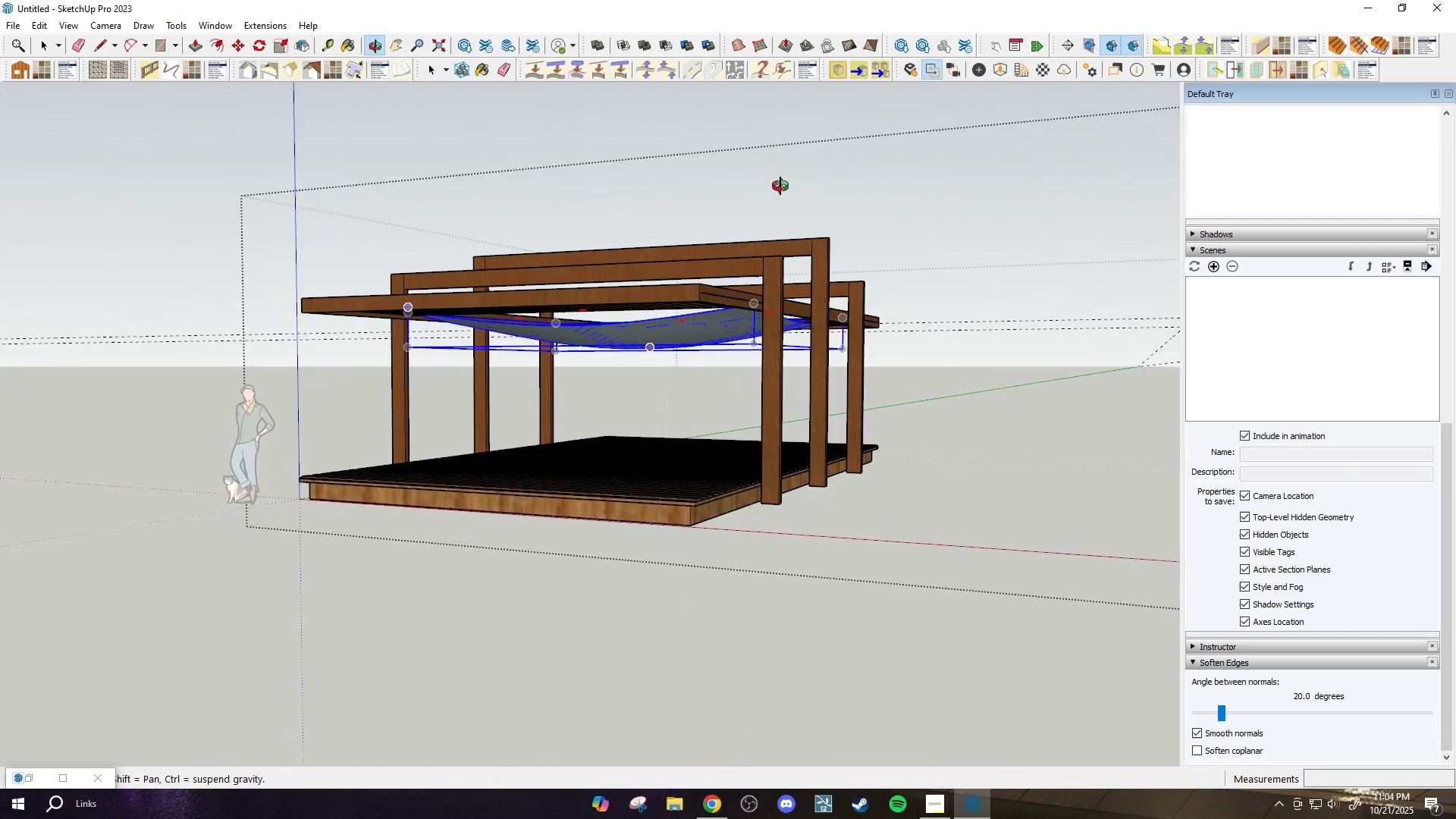 
key(Space)
 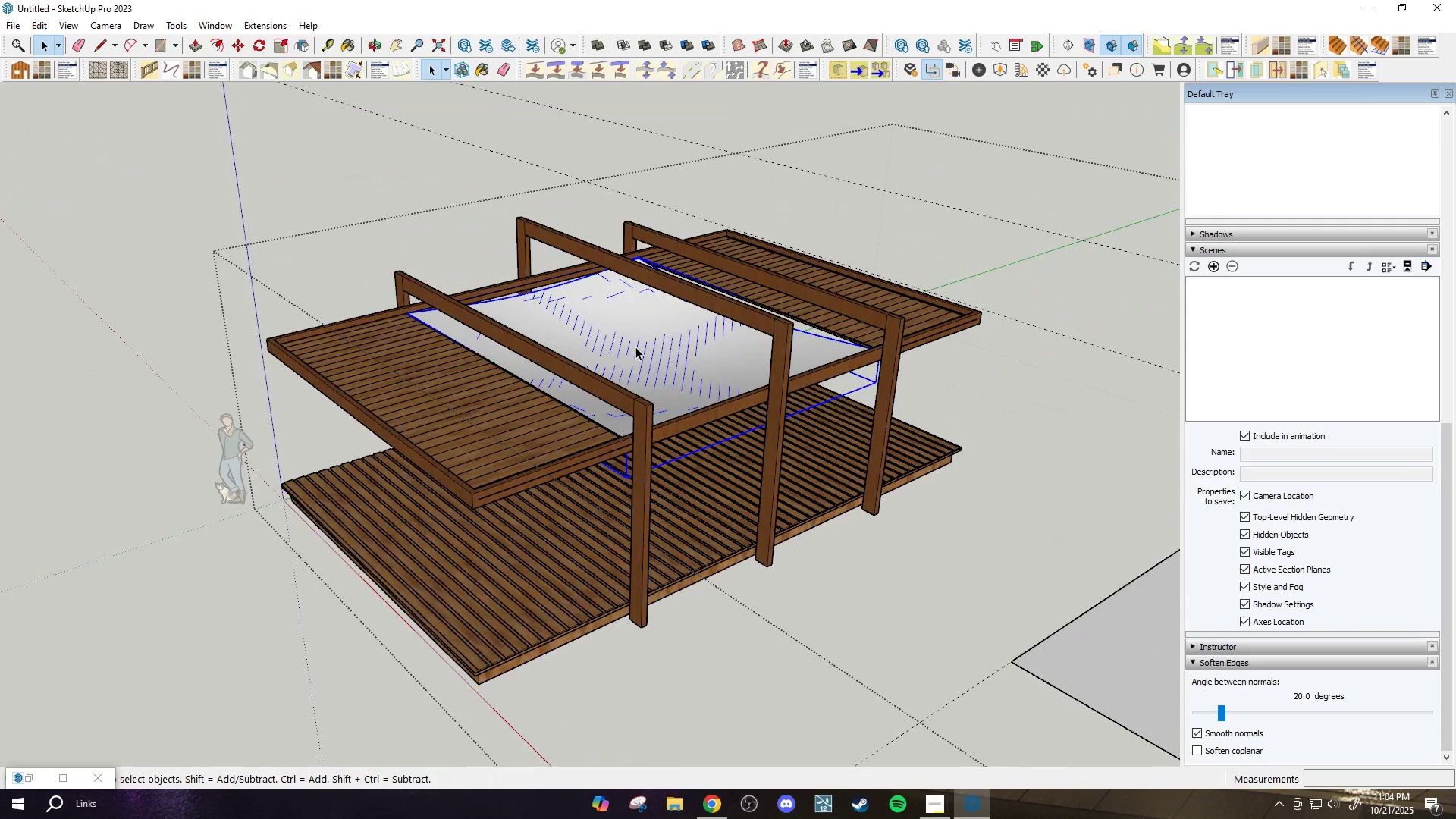 
double_click([635, 347])
 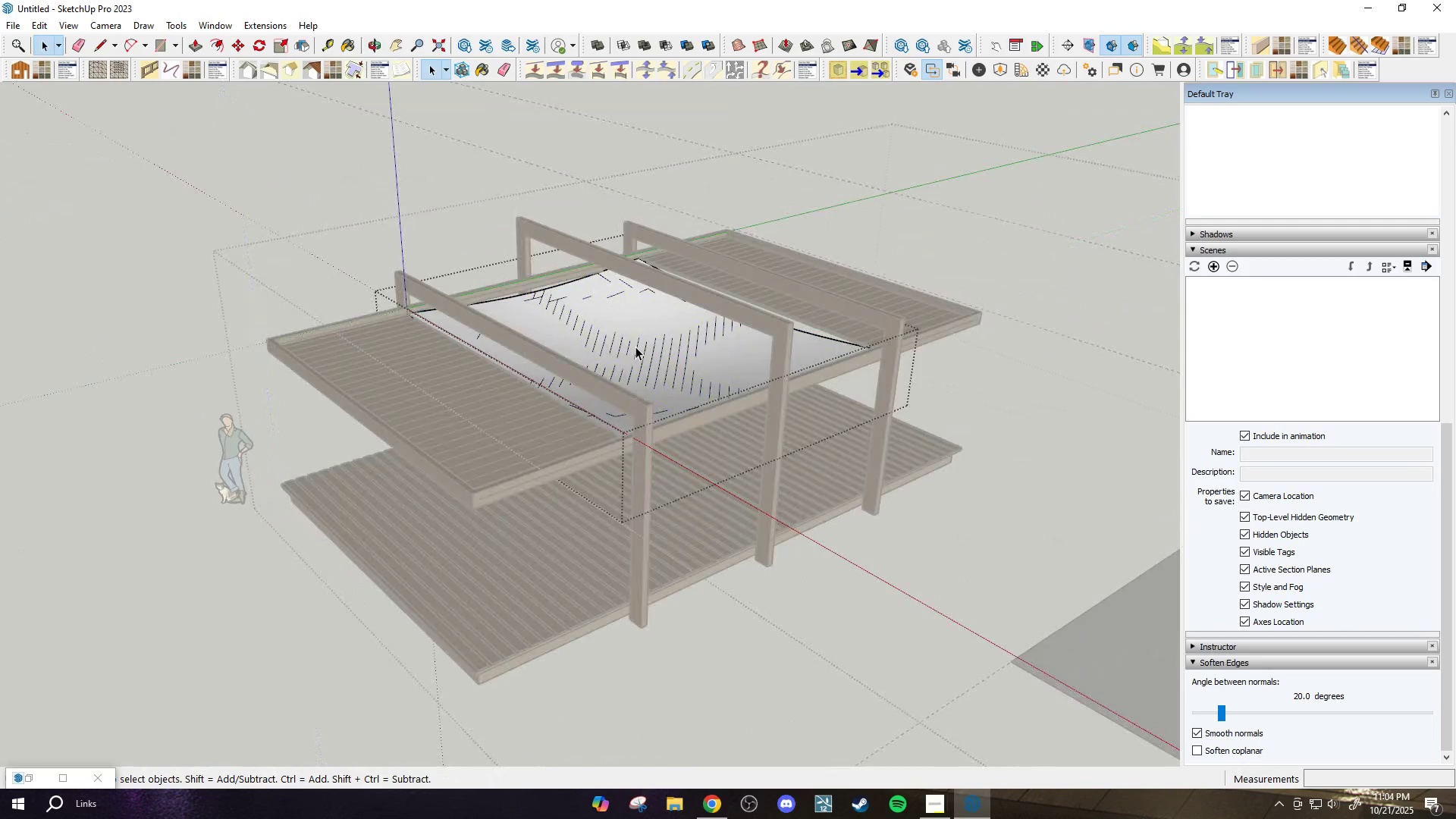 
triple_click([635, 347])
 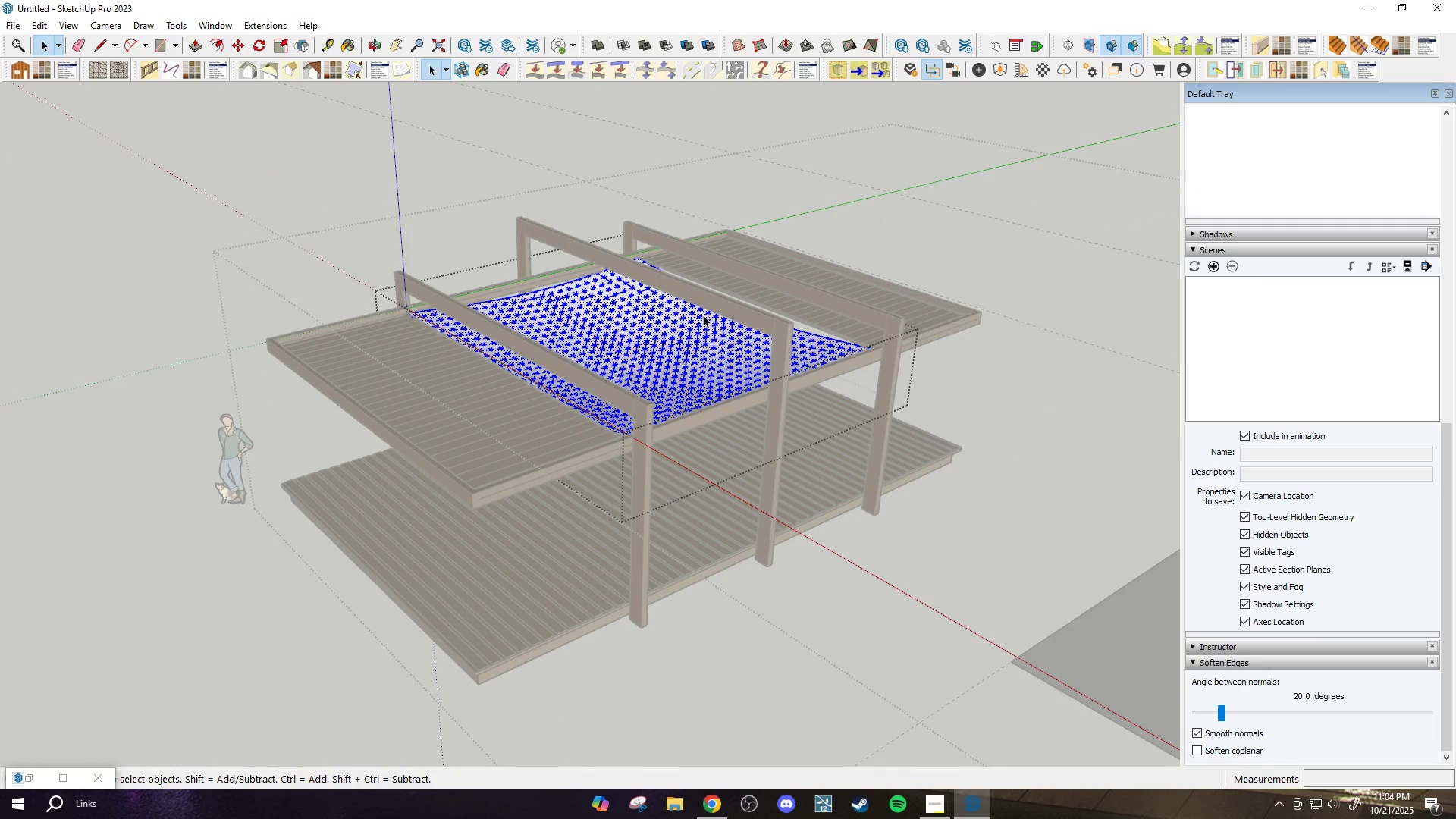 
scroll: coordinate [624, 360], scroll_direction: up, amount: 4.0
 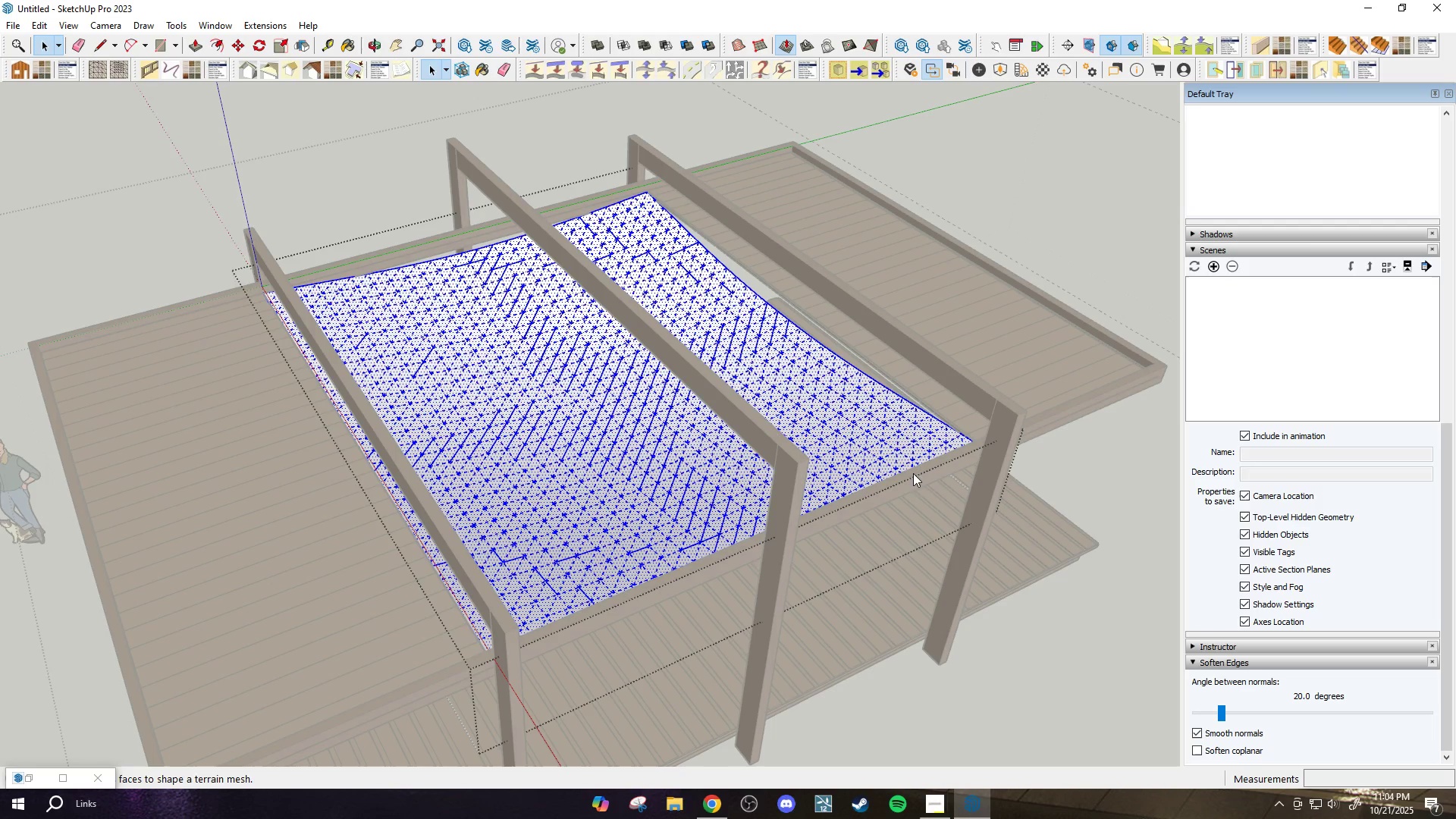 
scroll: coordinate [571, 410], scroll_direction: down, amount: 4.0
 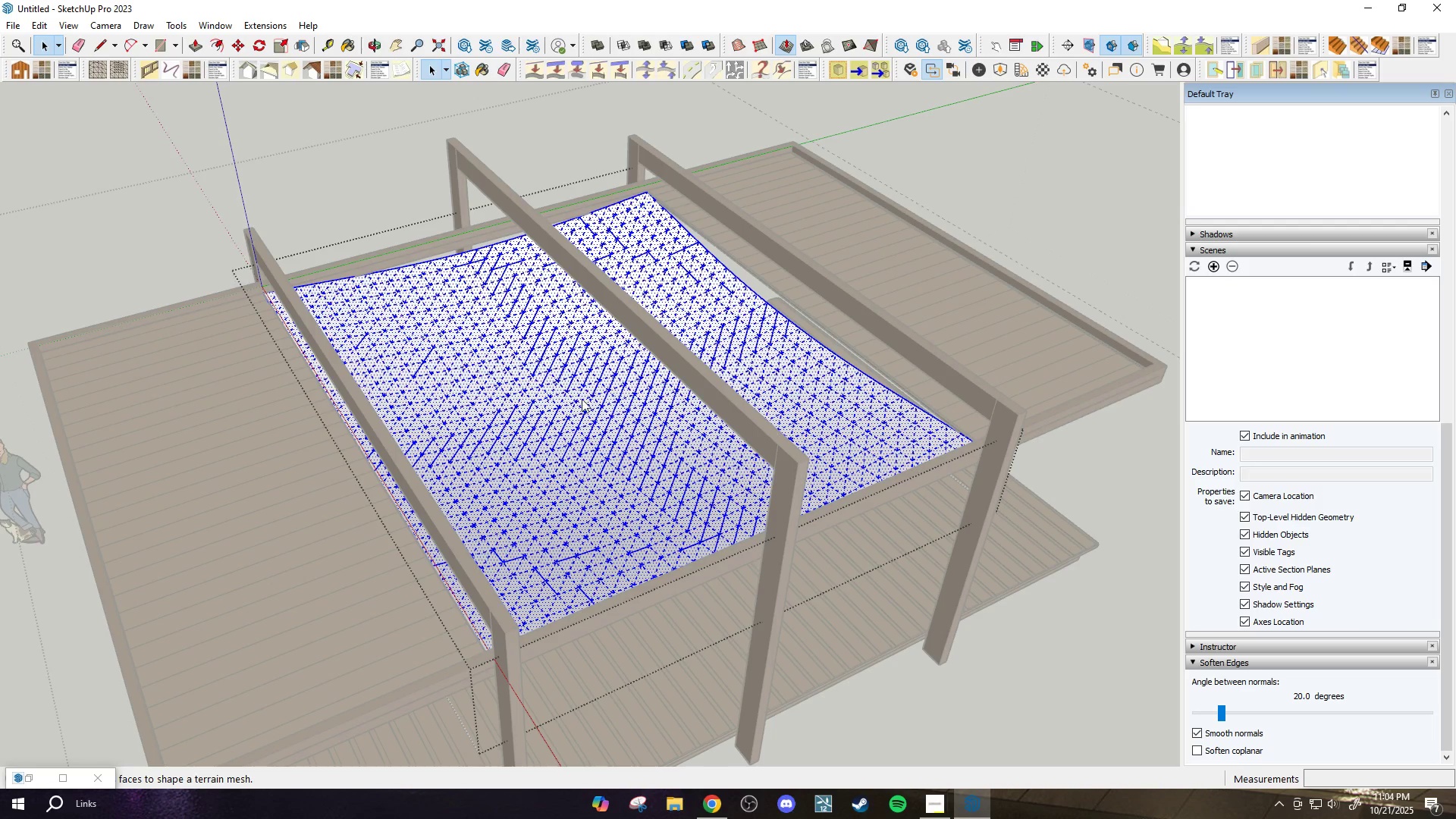 
key(Escape)
 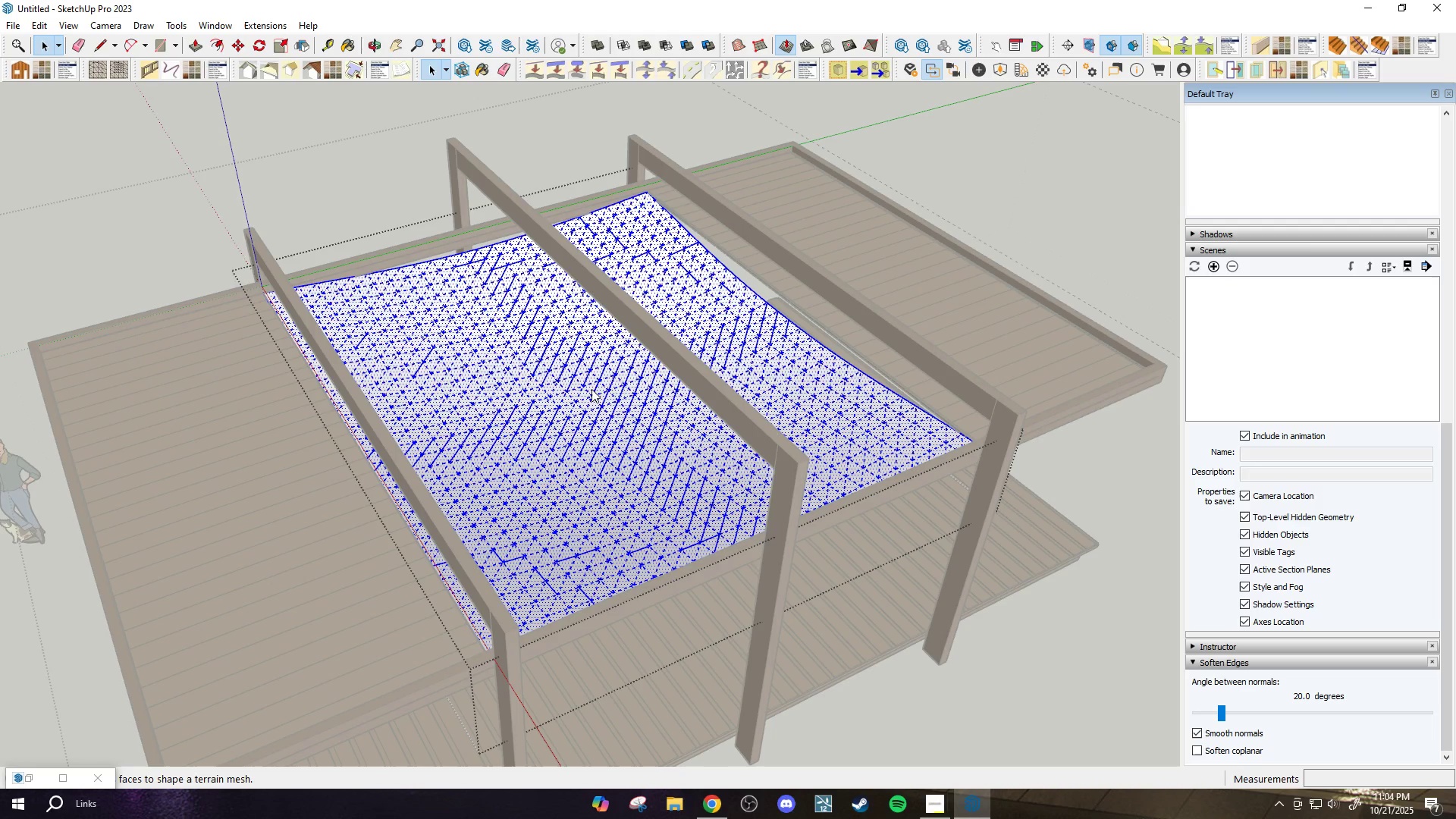 
scroll: coordinate [654, 350], scroll_direction: down, amount: 7.0
 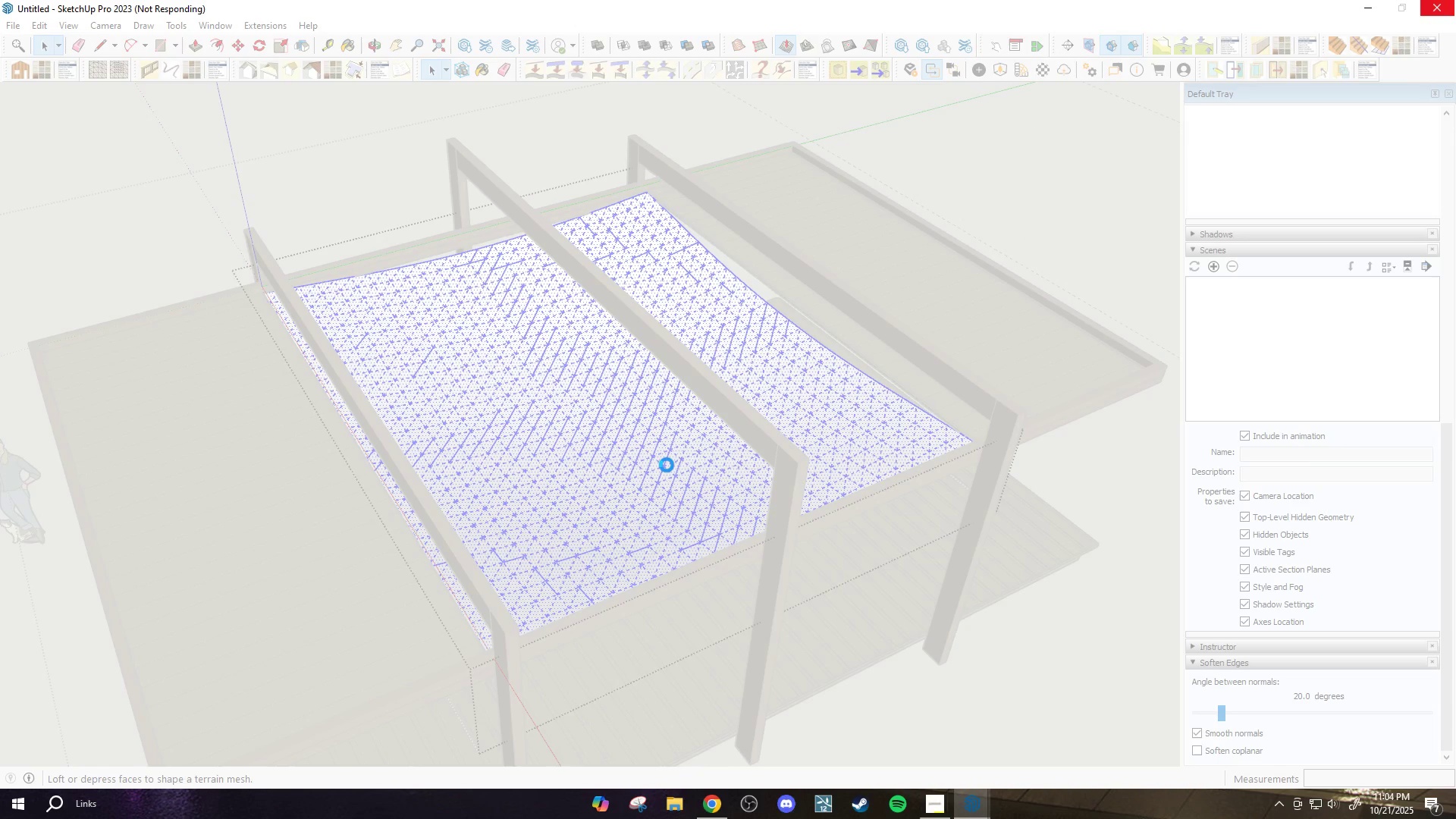 
wait(22.06)
 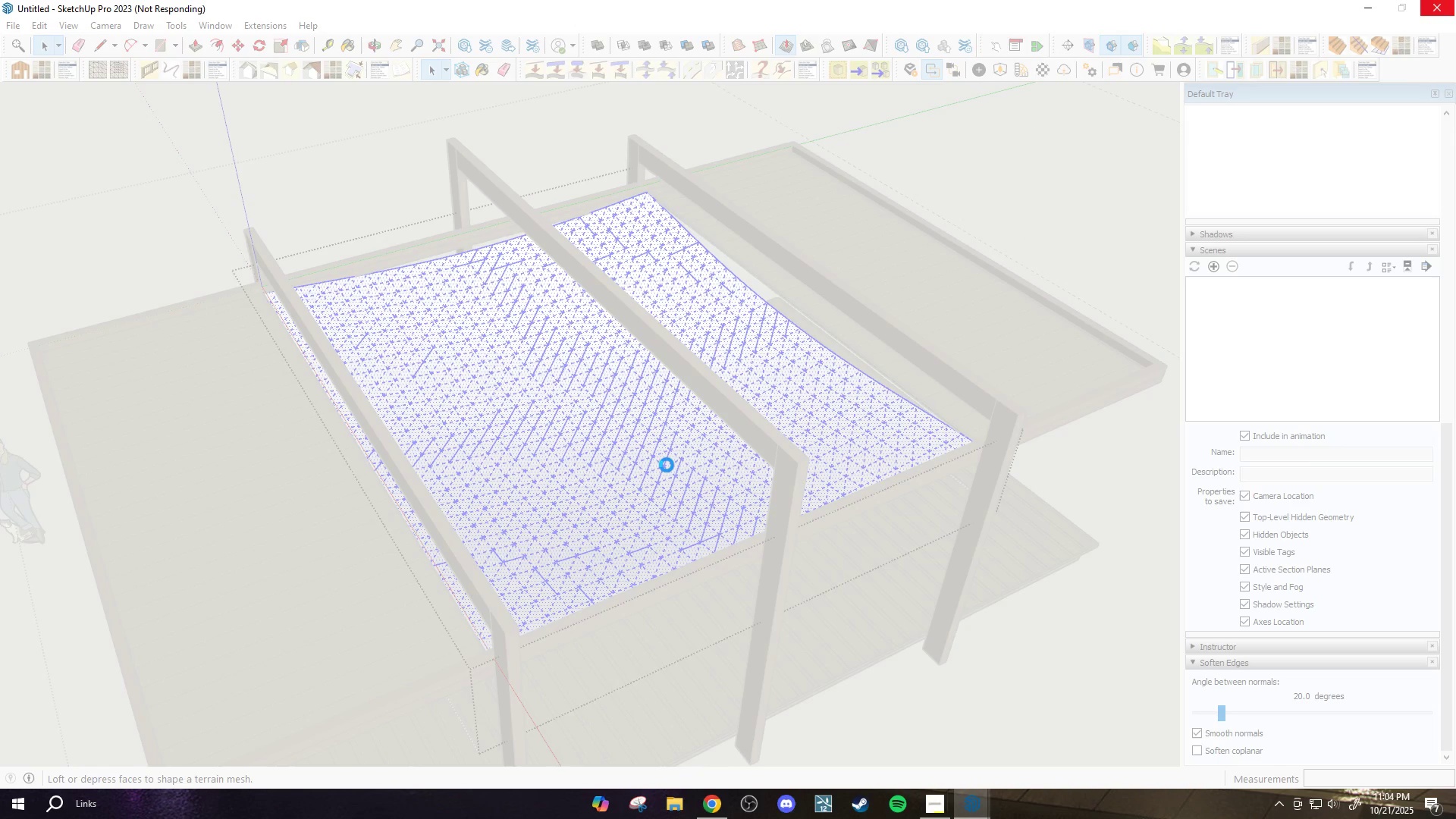 
scroll: coordinate [895, 570], scroll_direction: down, amount: 1.0
 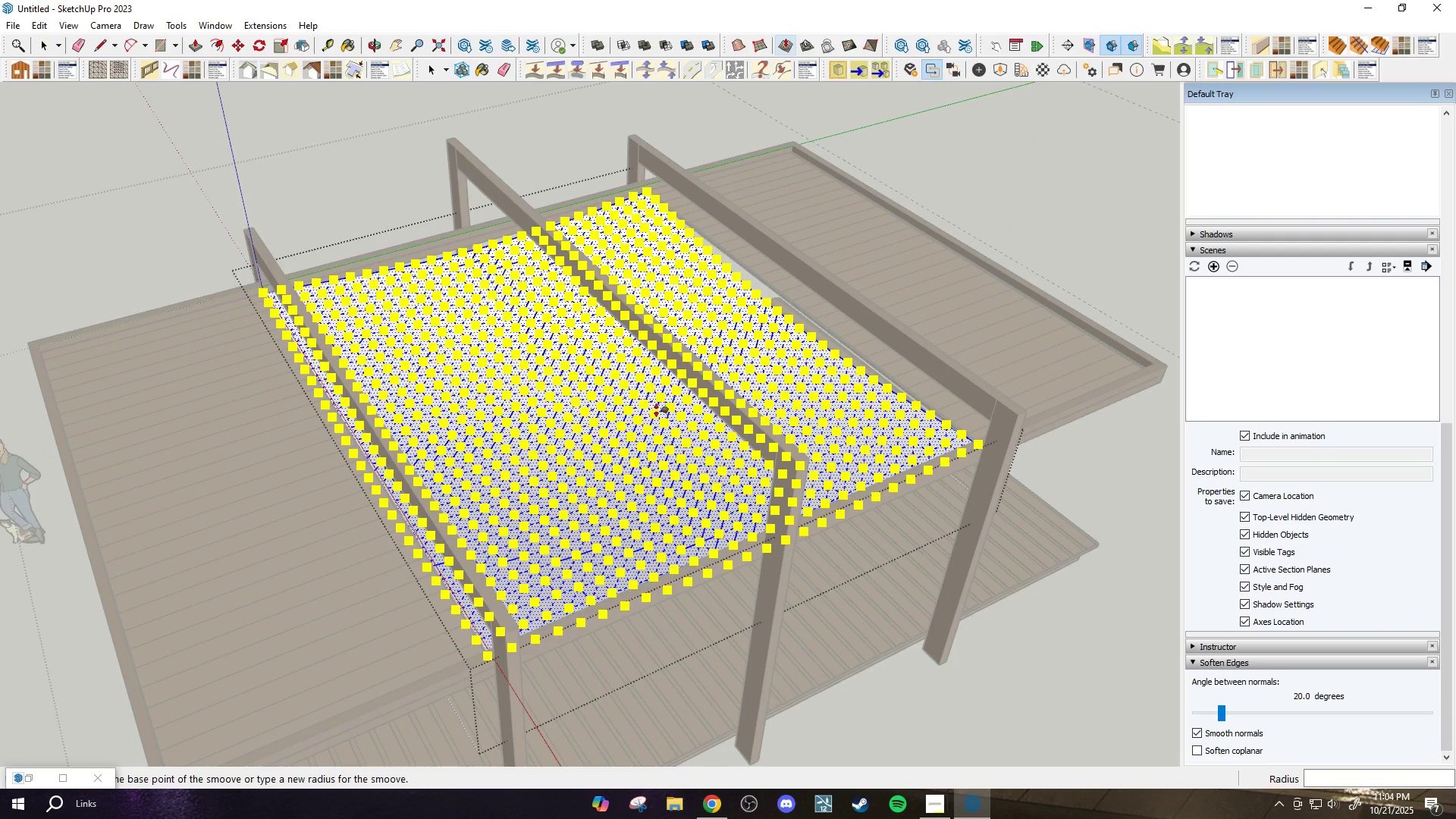 
key(Escape)
 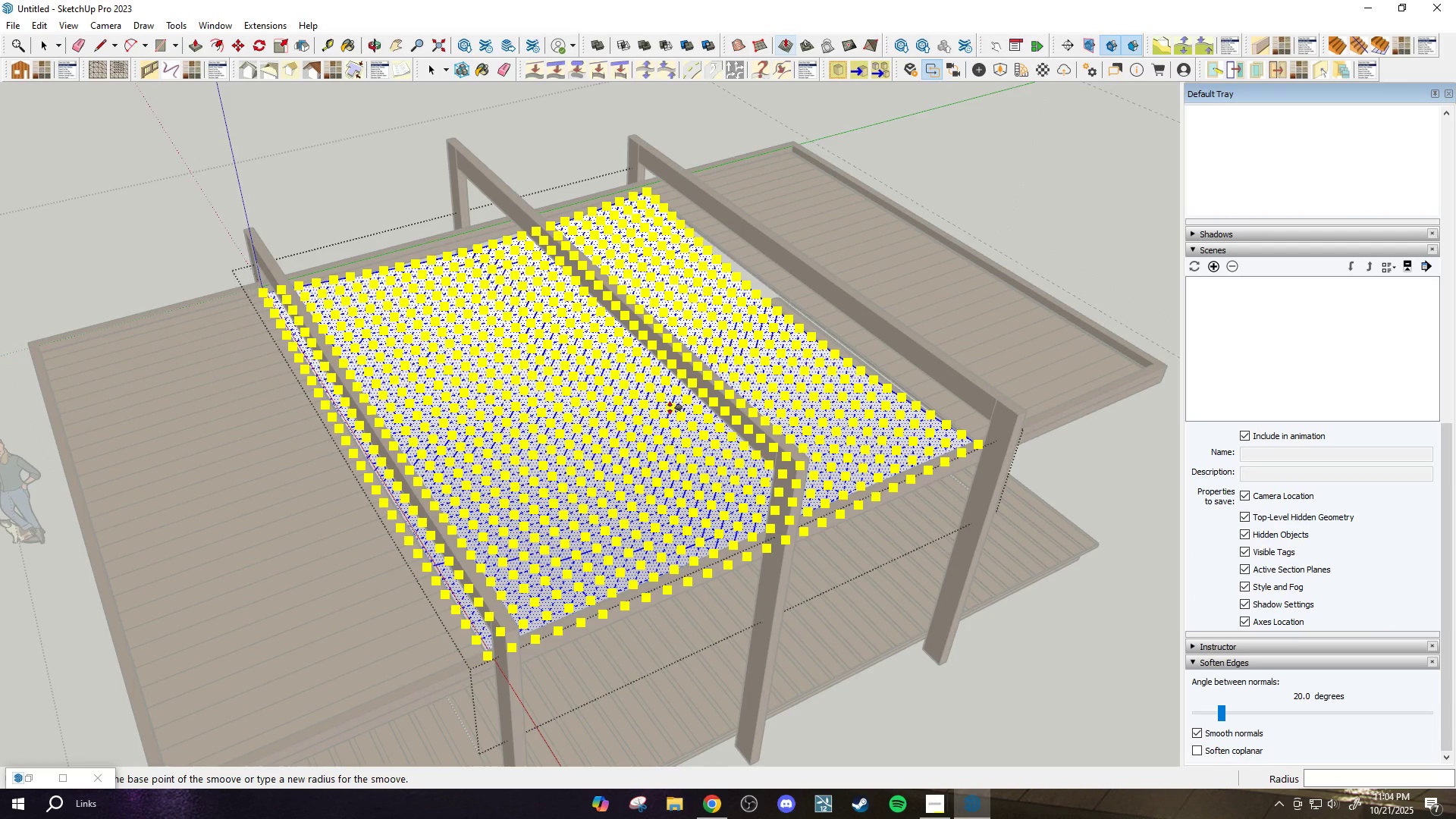 
key(Escape)
 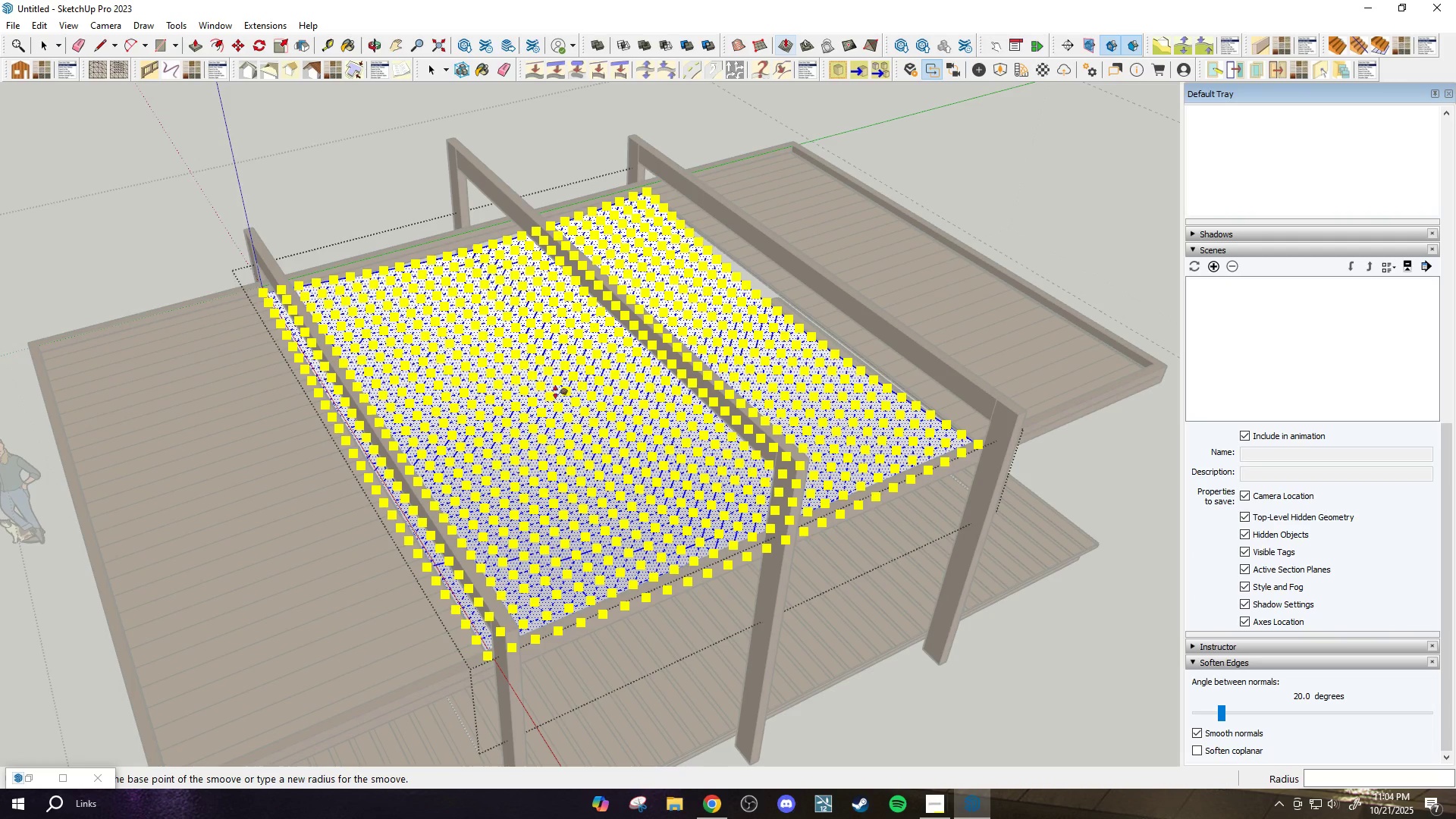 
scroll: coordinate [428, 401], scroll_direction: down, amount: 2.0
 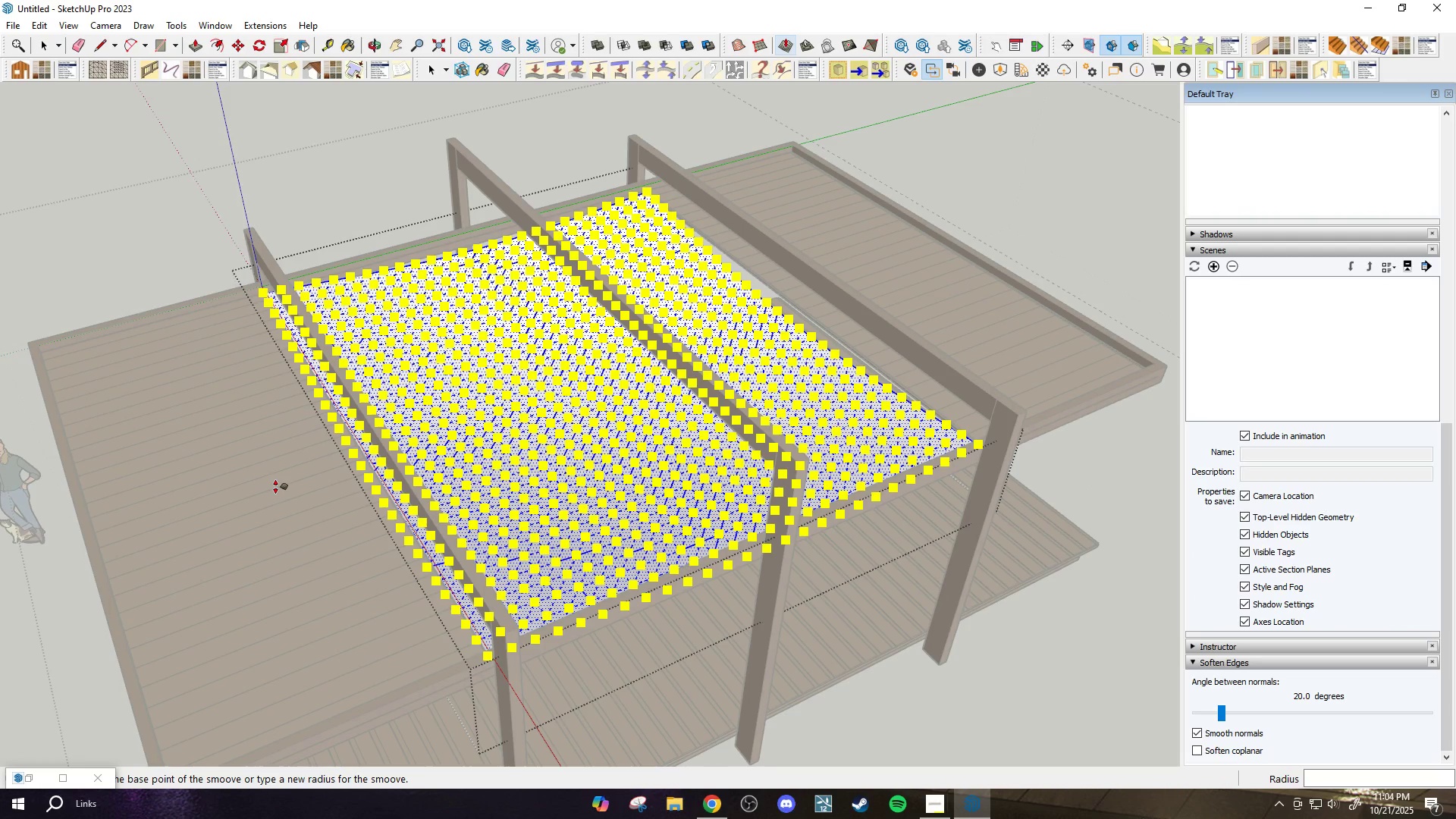 
key(Escape)
 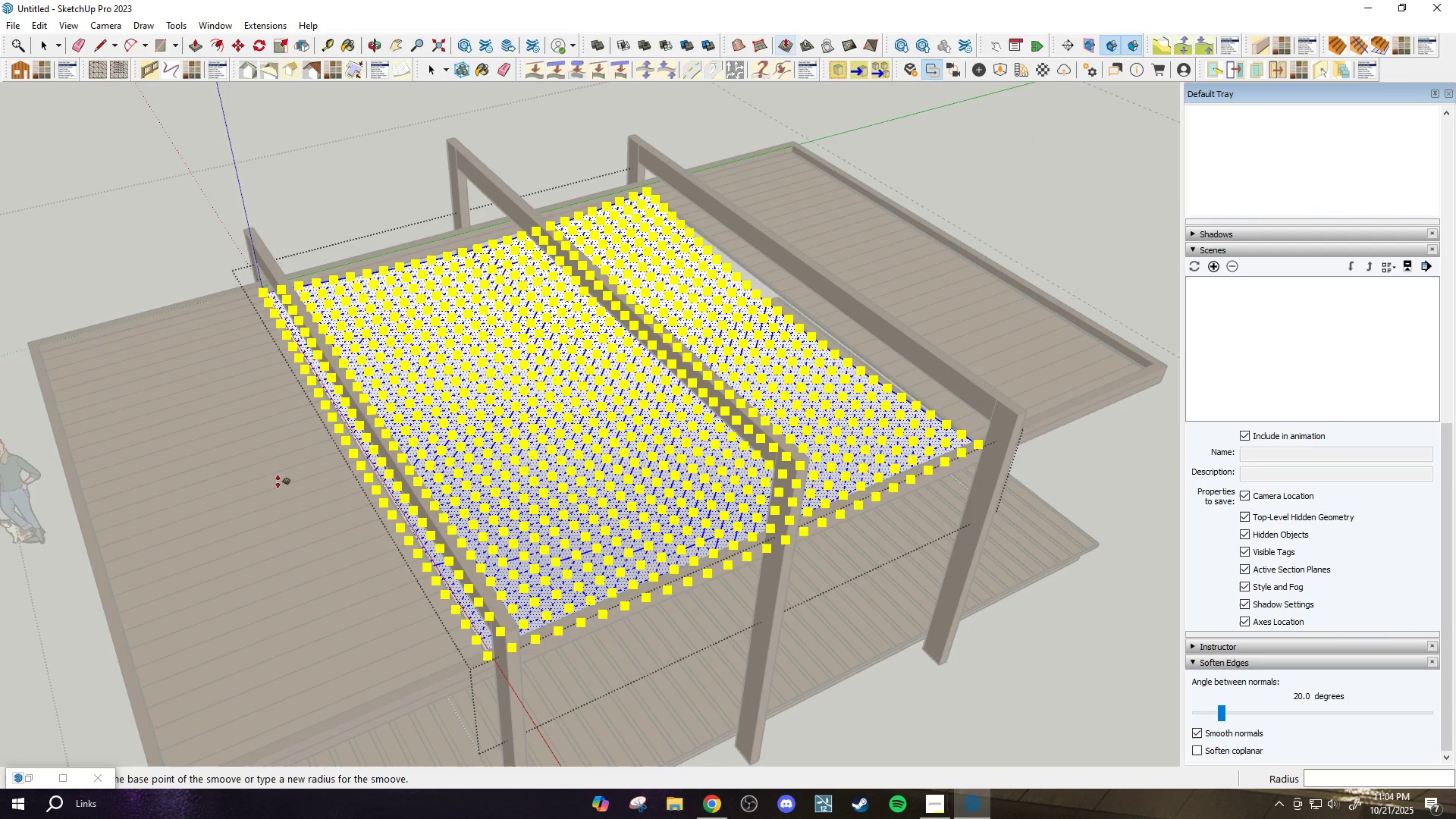 
key(Escape)
 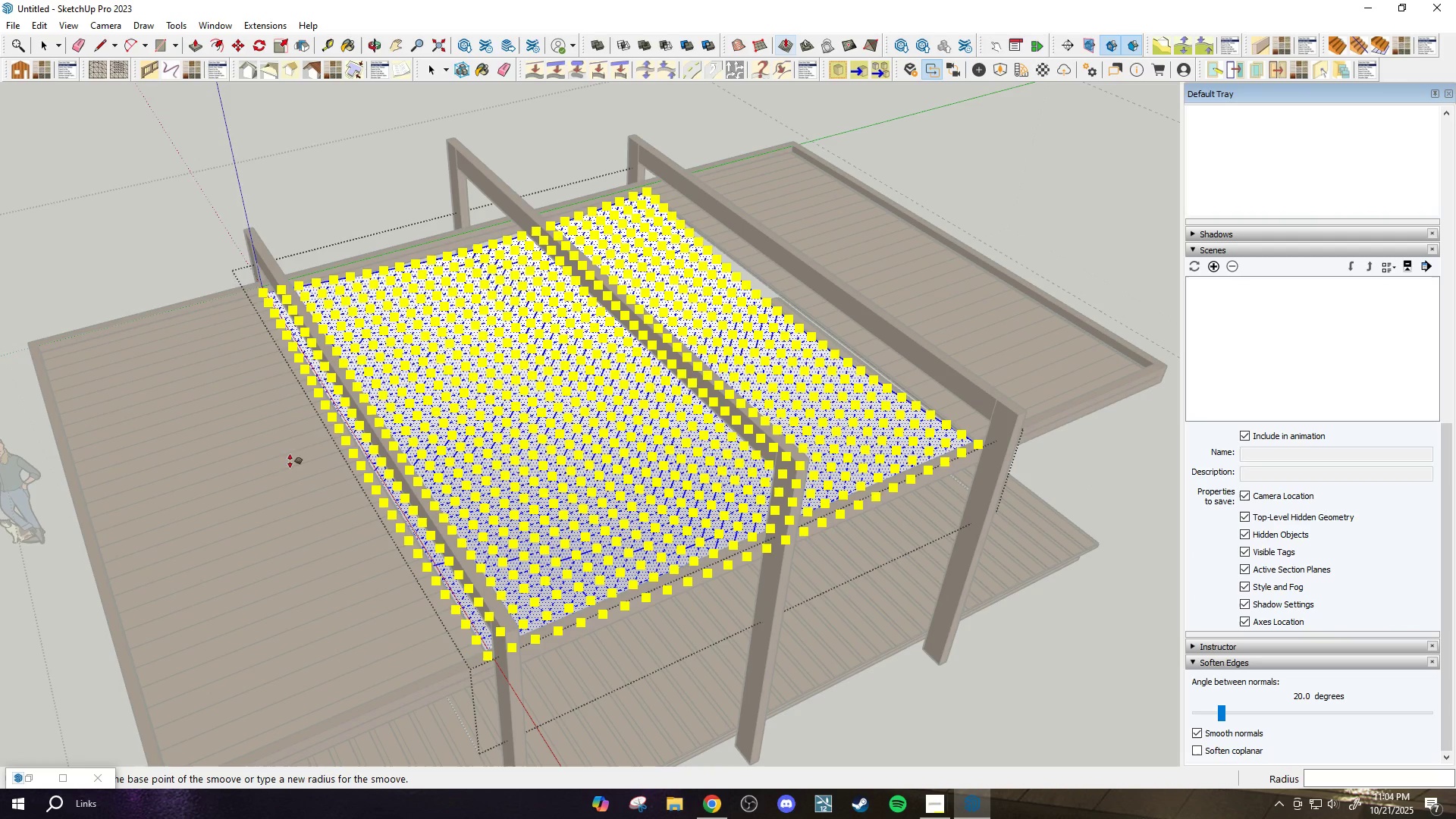 
key(Escape)
 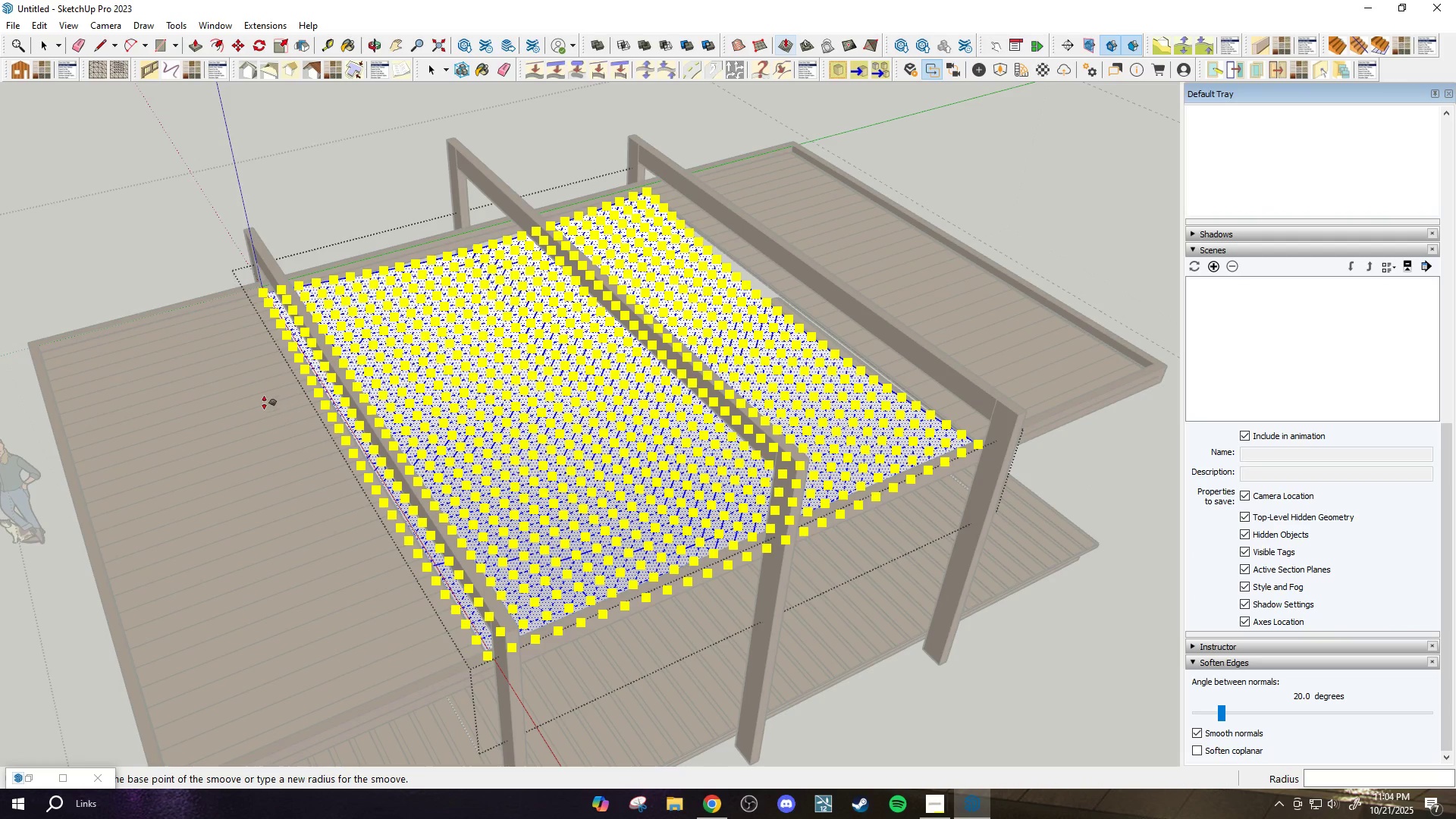 
key(Space)
 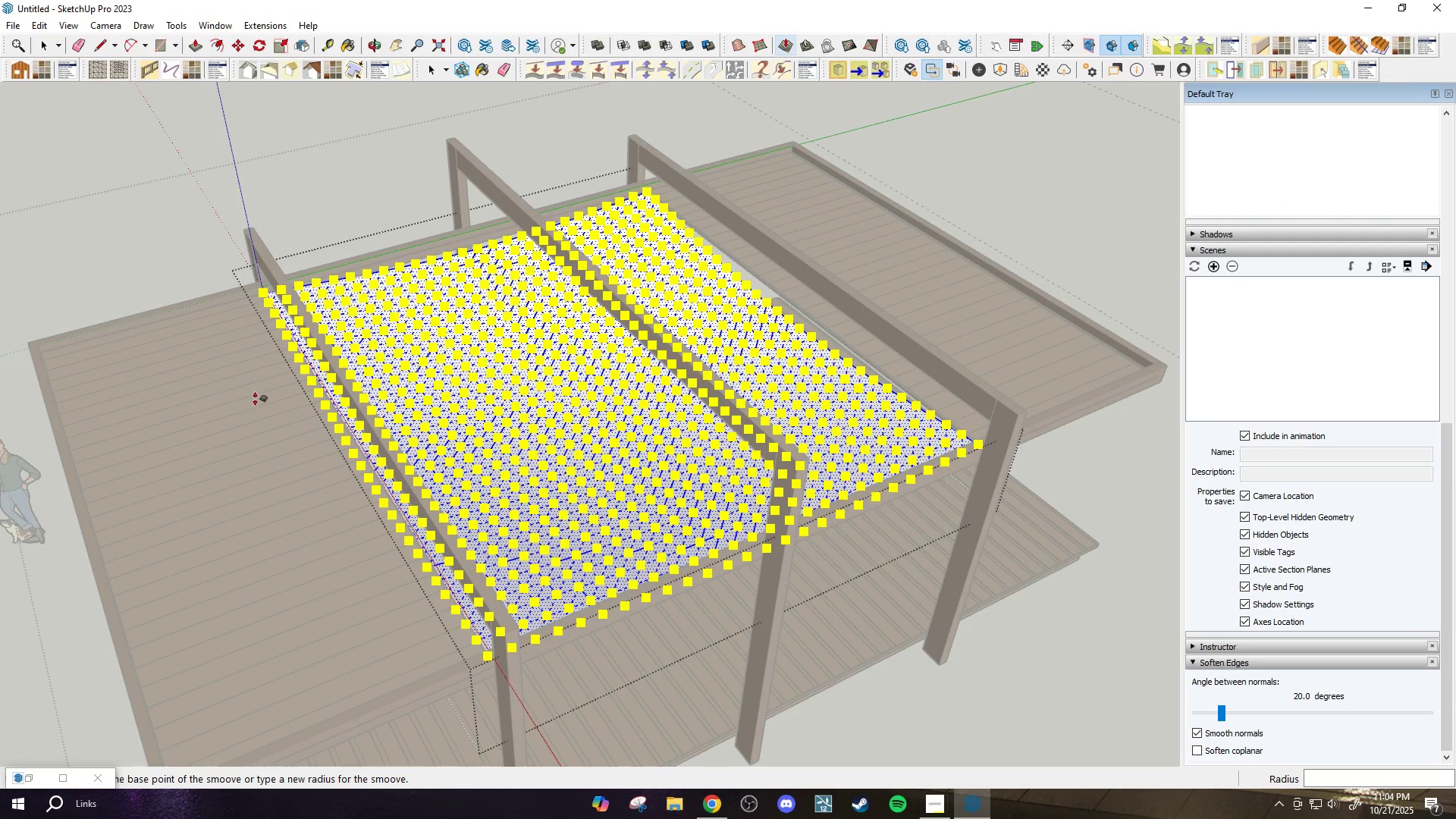 
key(Escape)
 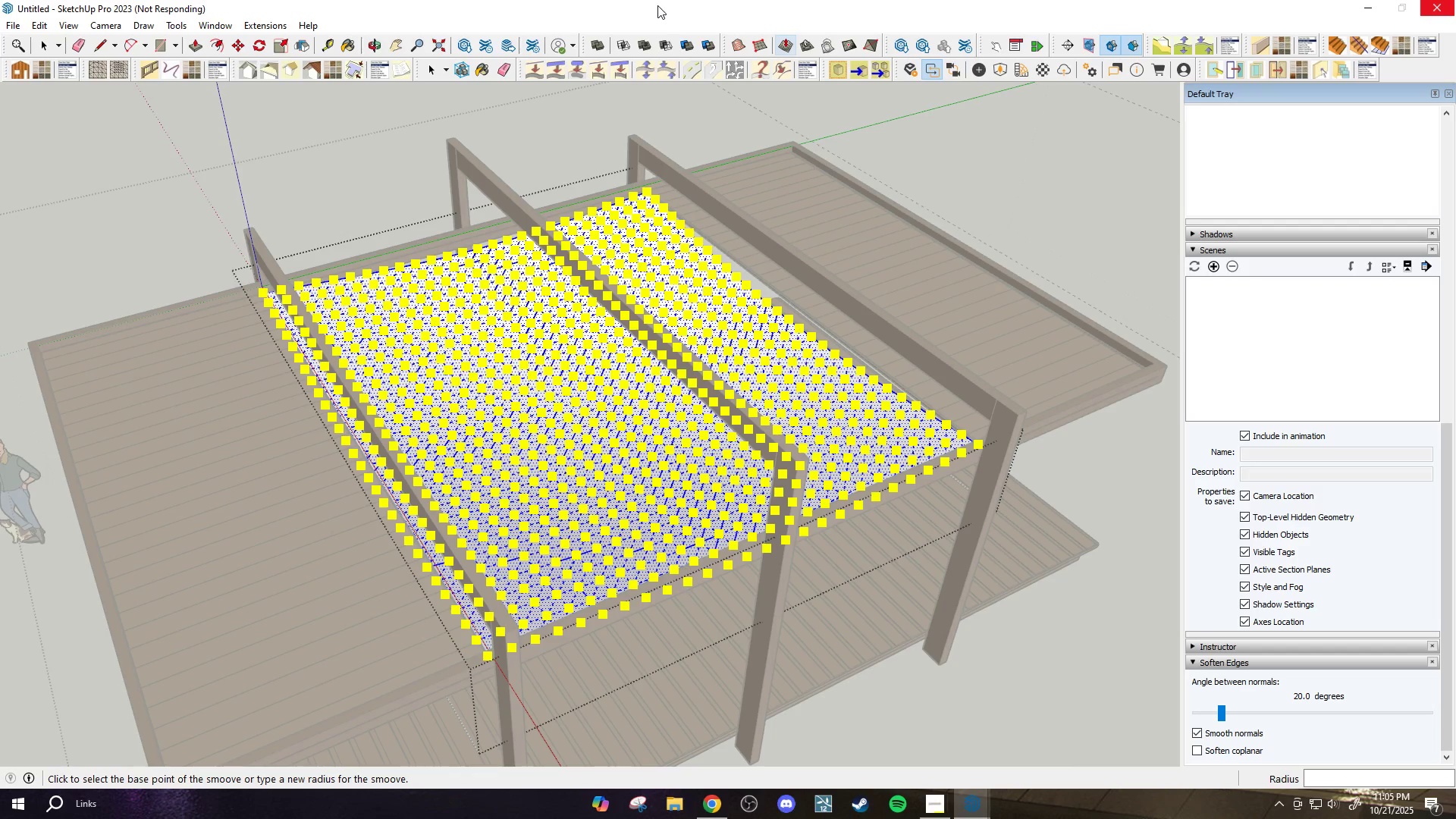 
wait(50.35)
 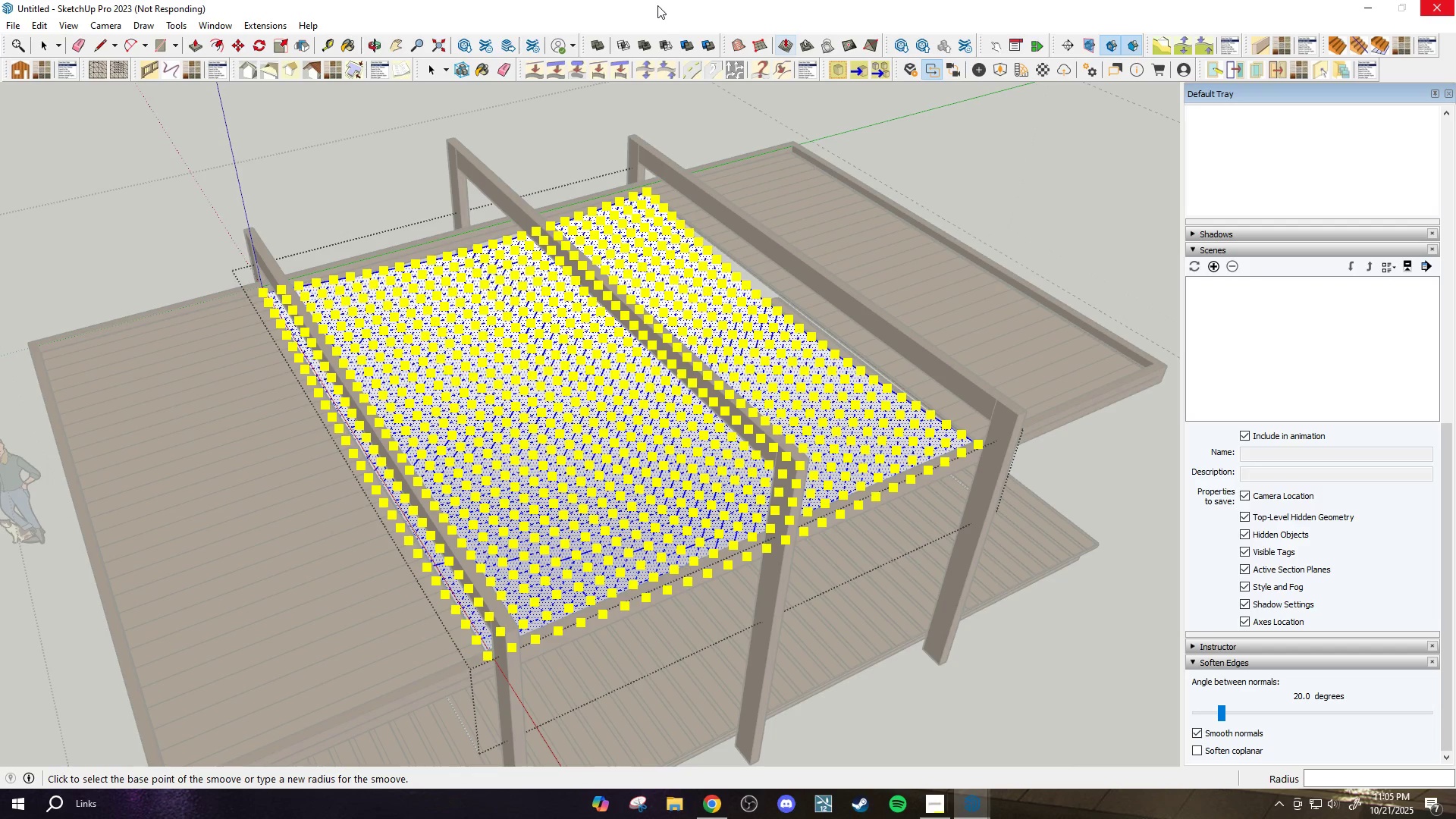 
key(Escape)
 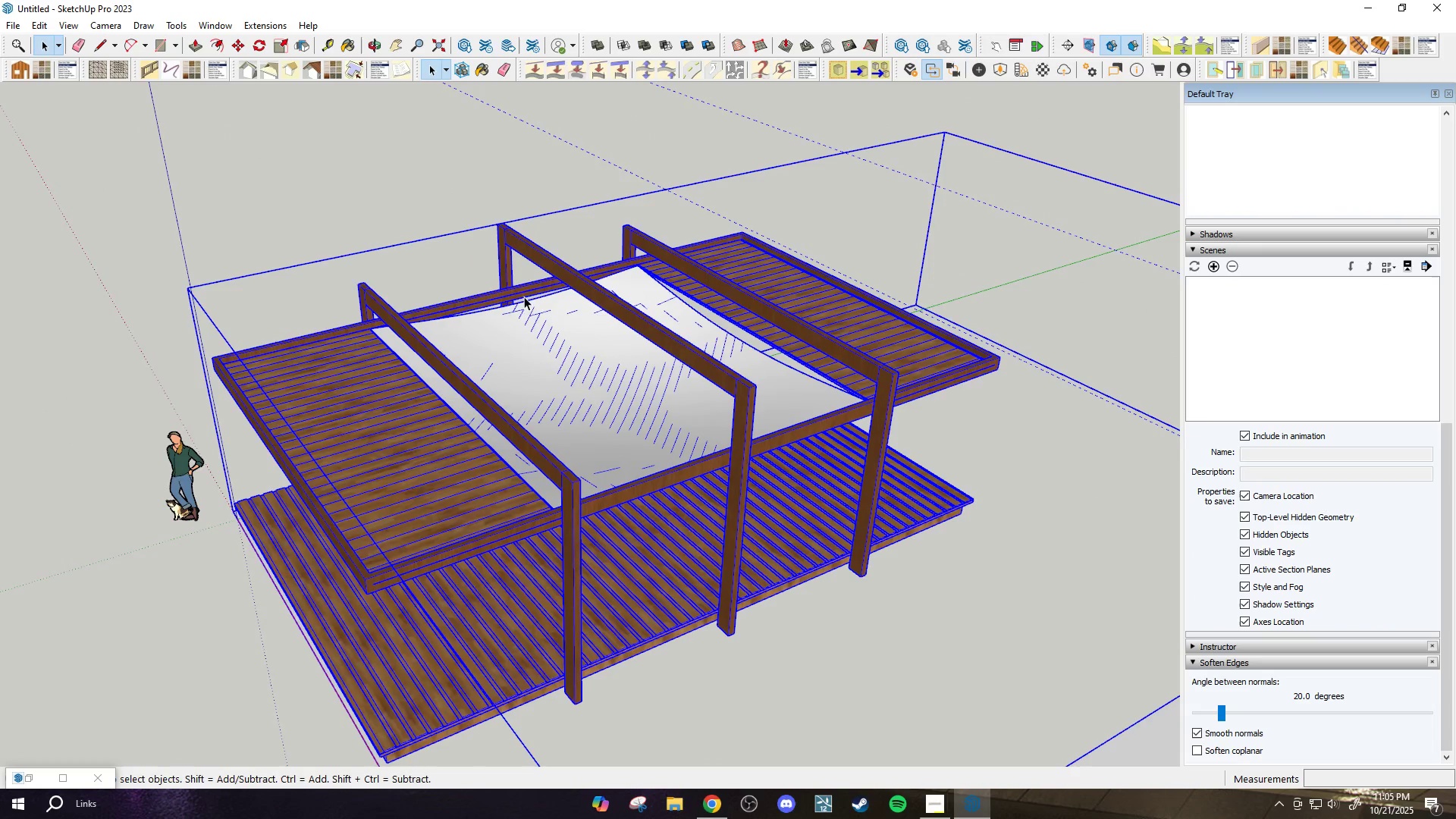 
double_click([535, 350])
 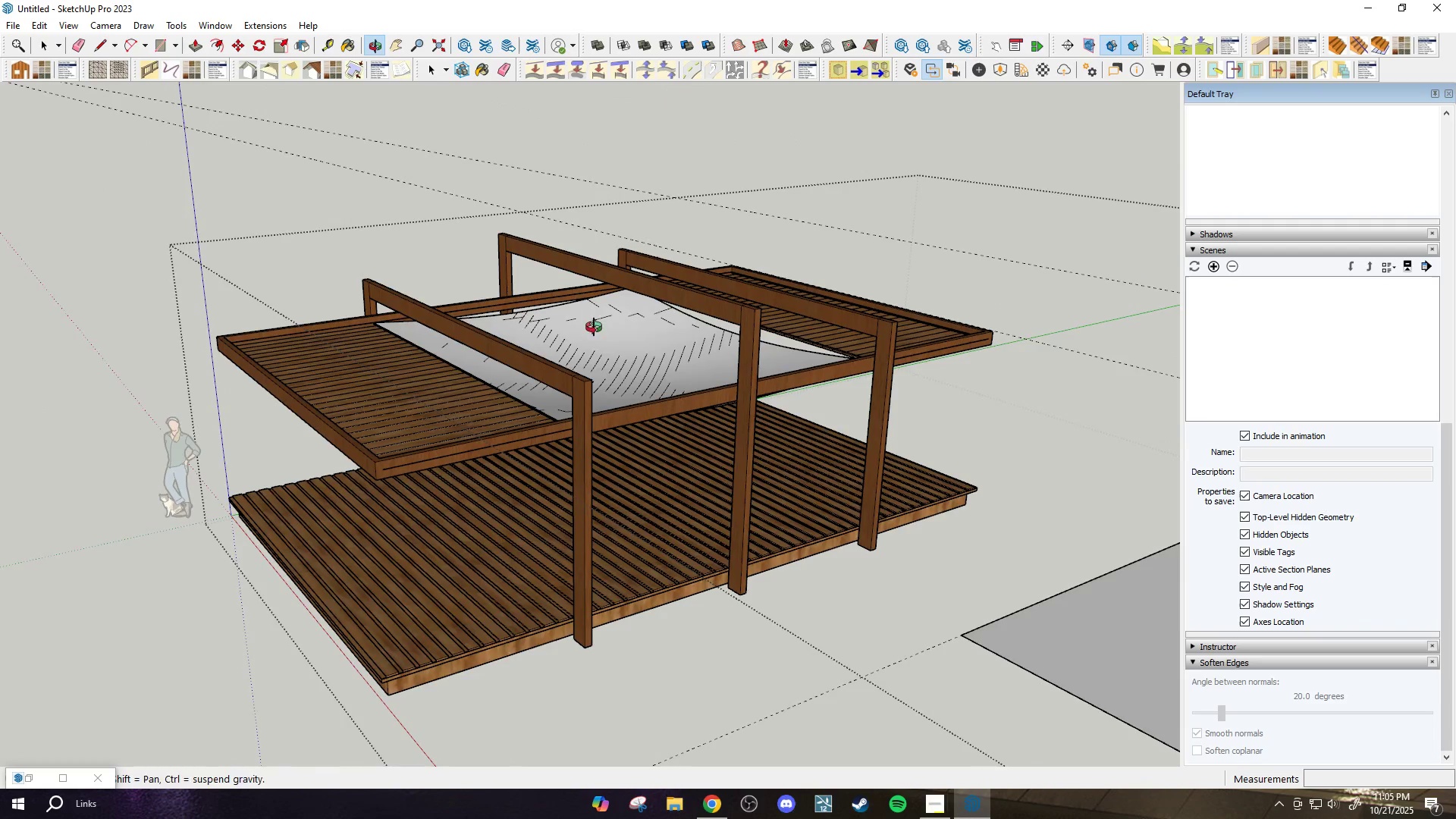 
left_click([607, 362])
 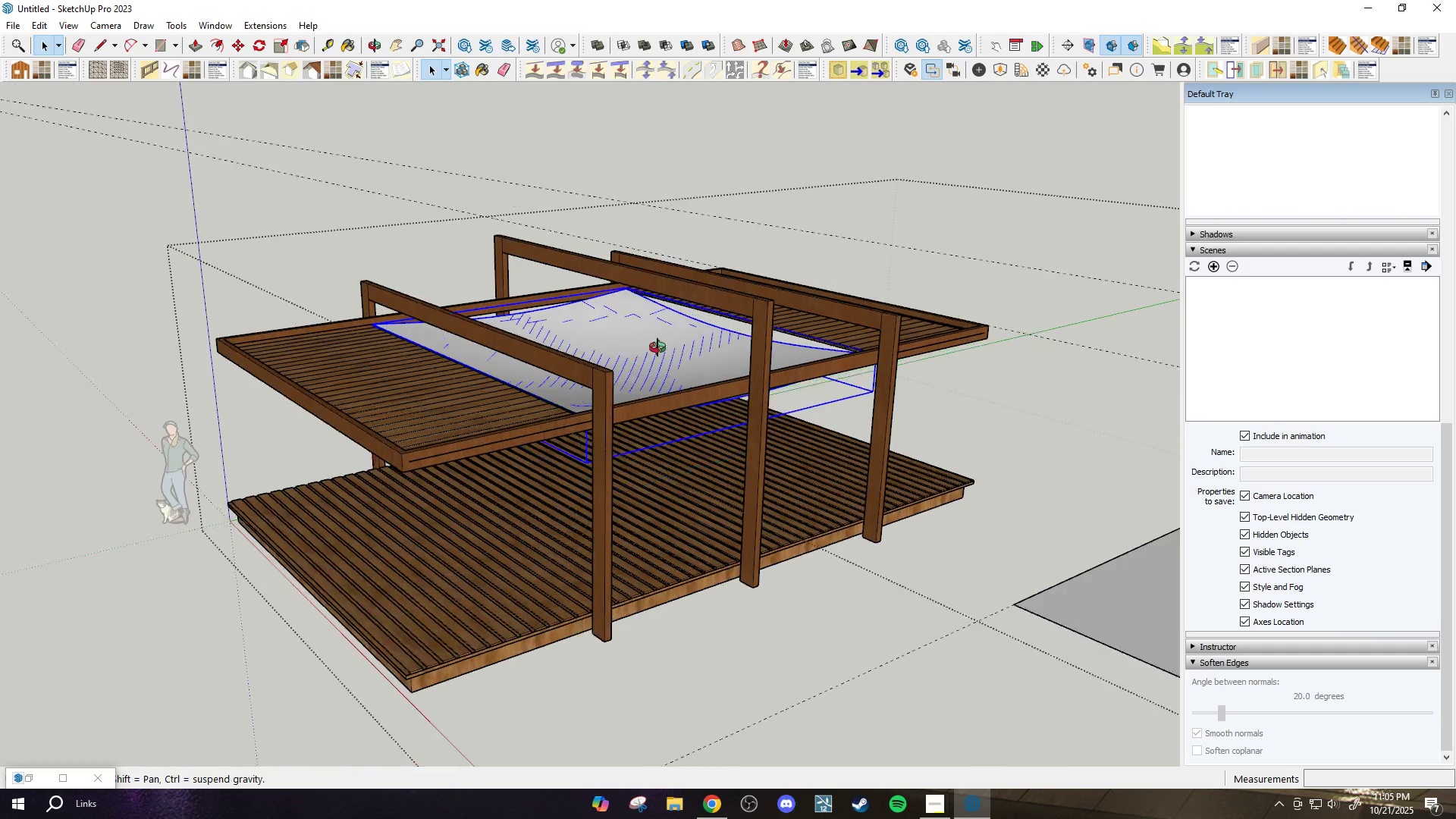 
key(S)
 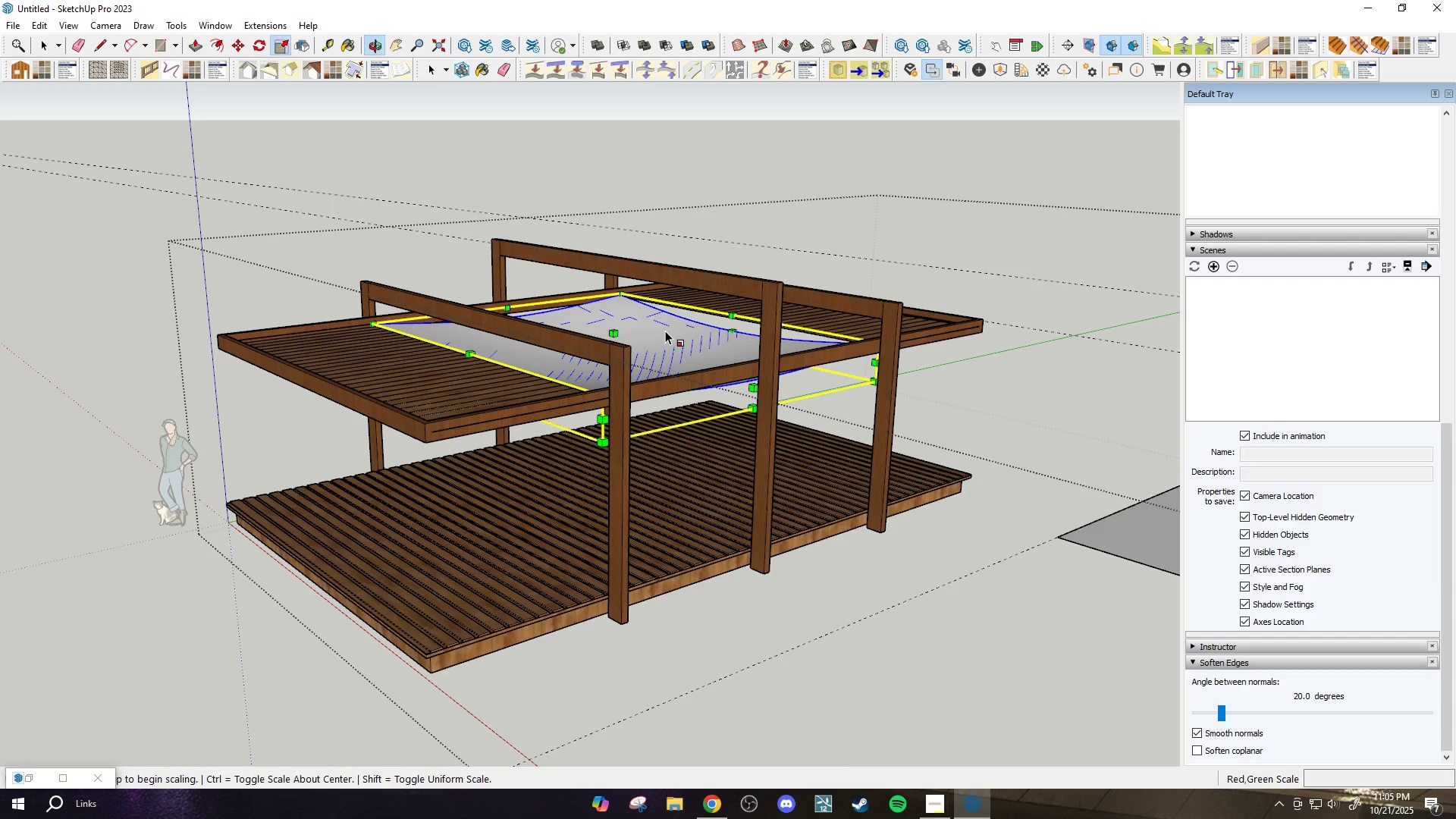 
scroll: coordinate [664, 333], scroll_direction: up, amount: 3.0
 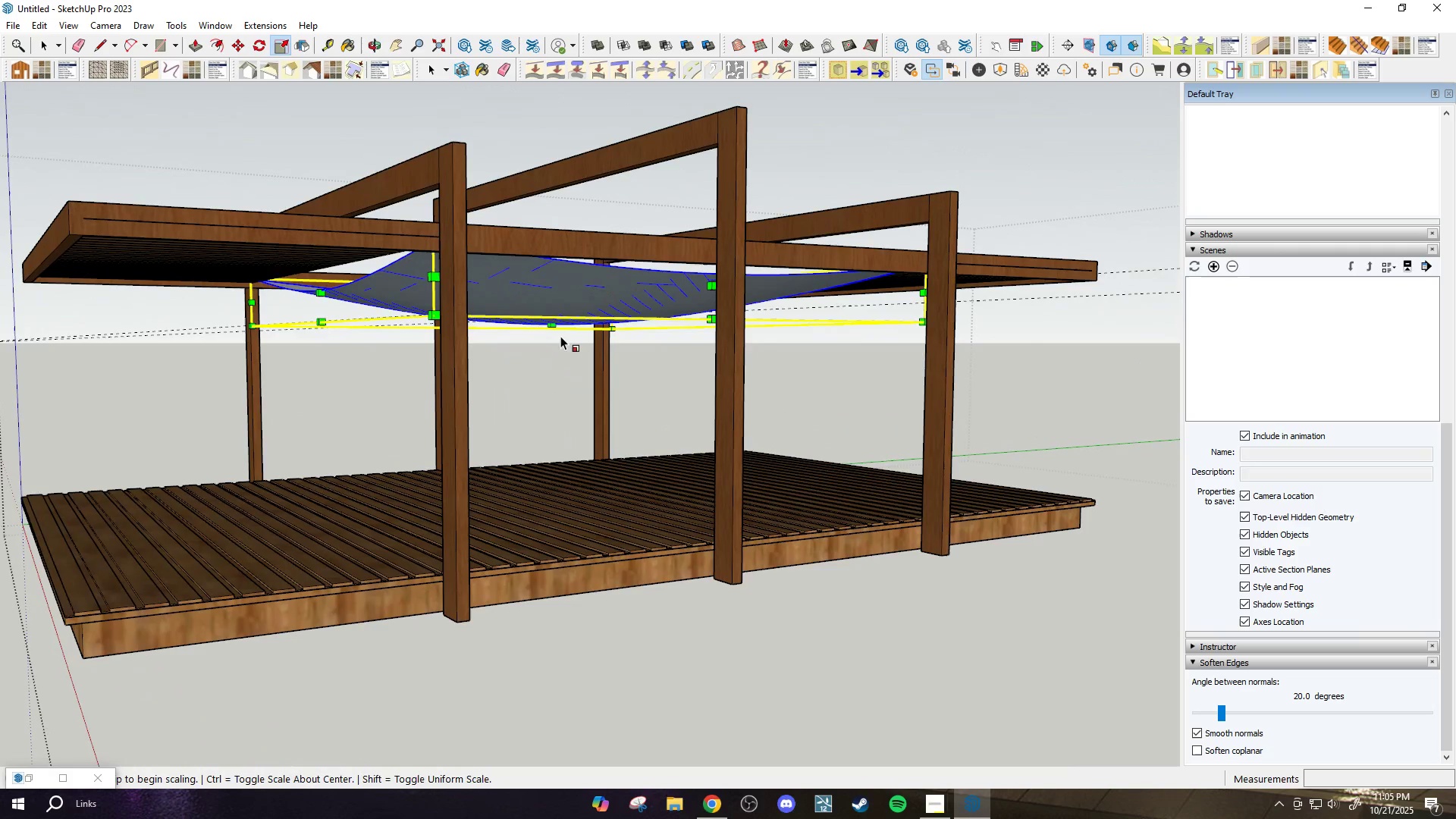 
left_click([554, 324])
 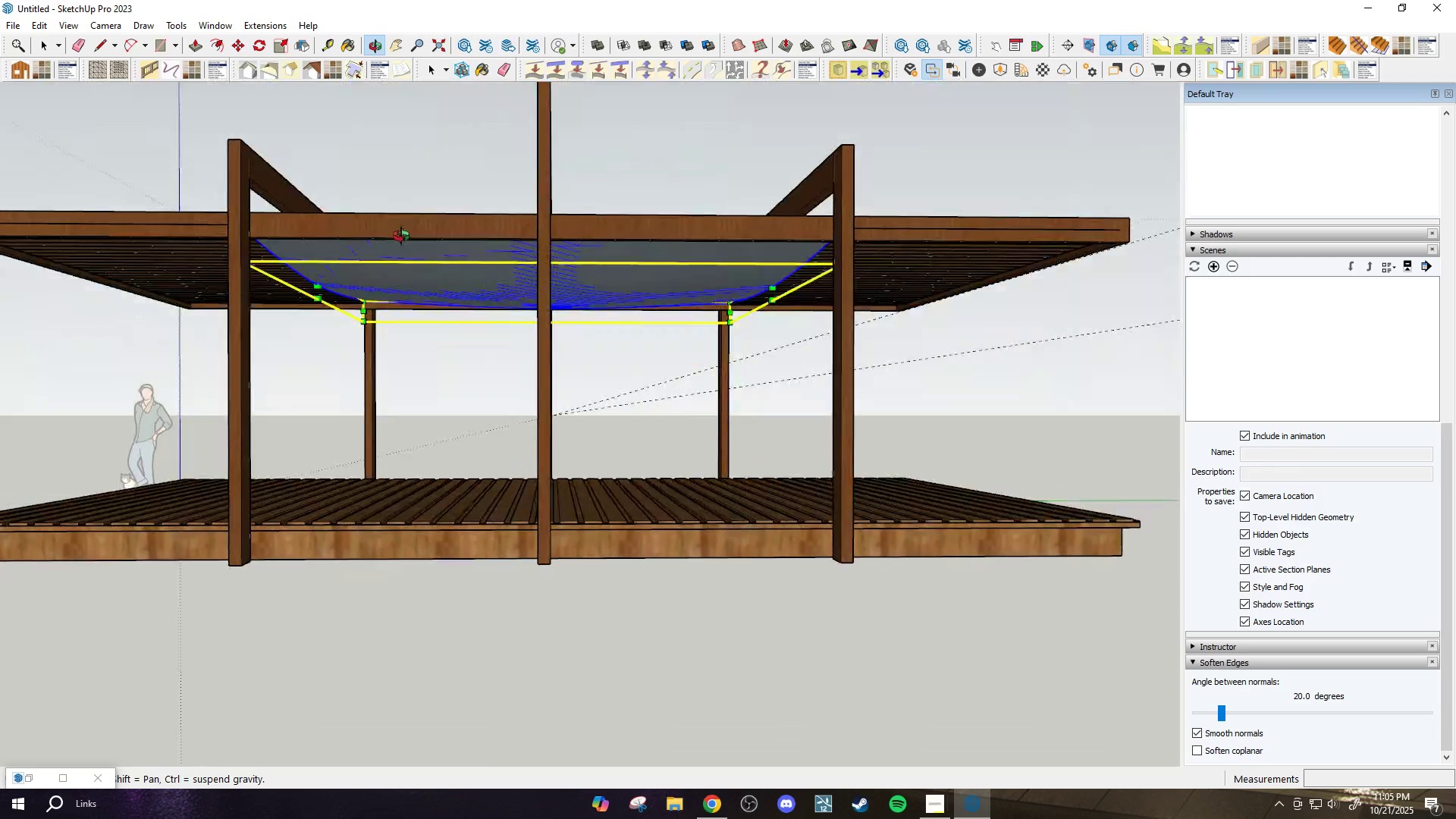 
scroll: coordinate [720, 479], scroll_direction: down, amount: 13.0
 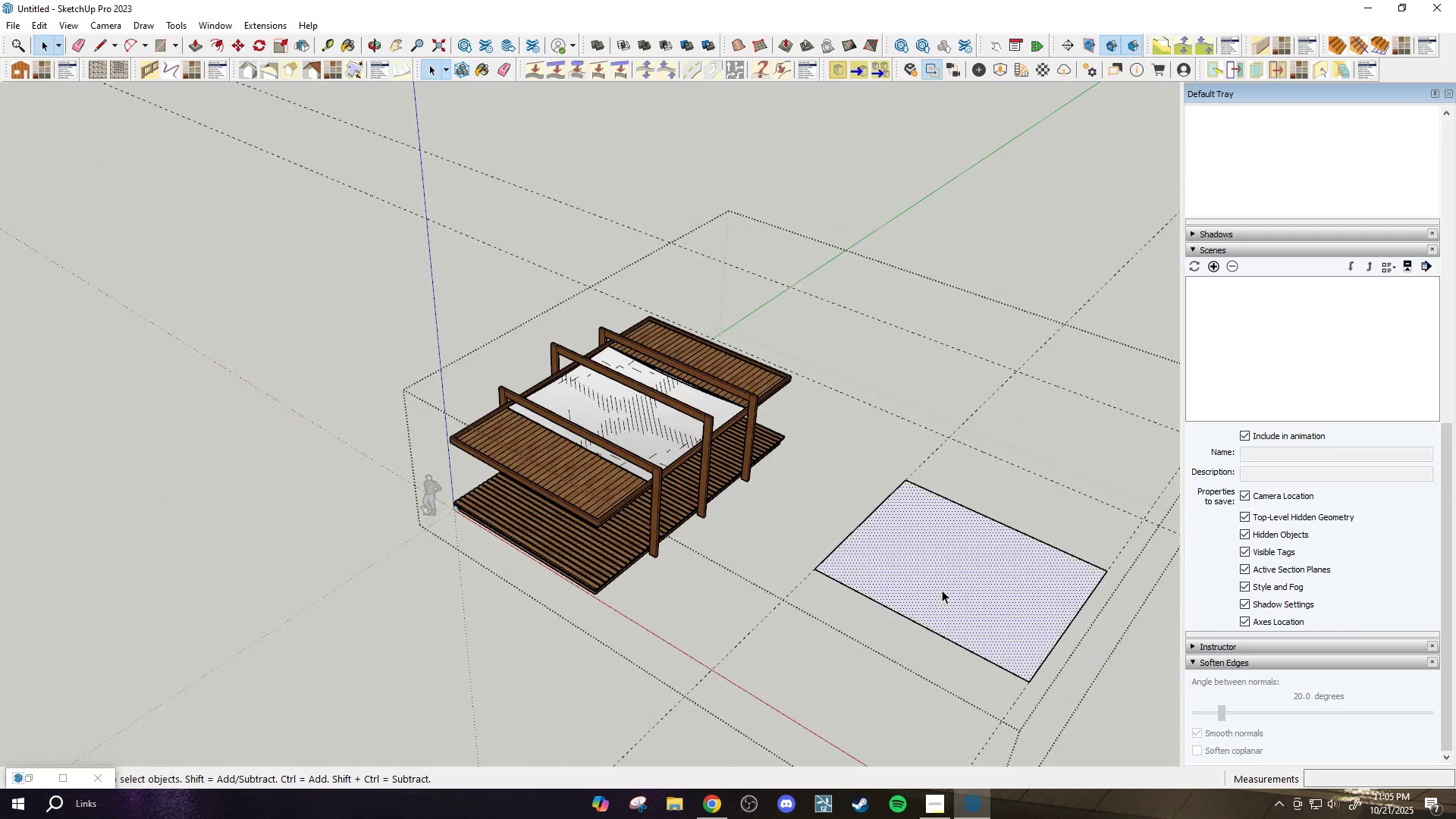 
key(Space)
 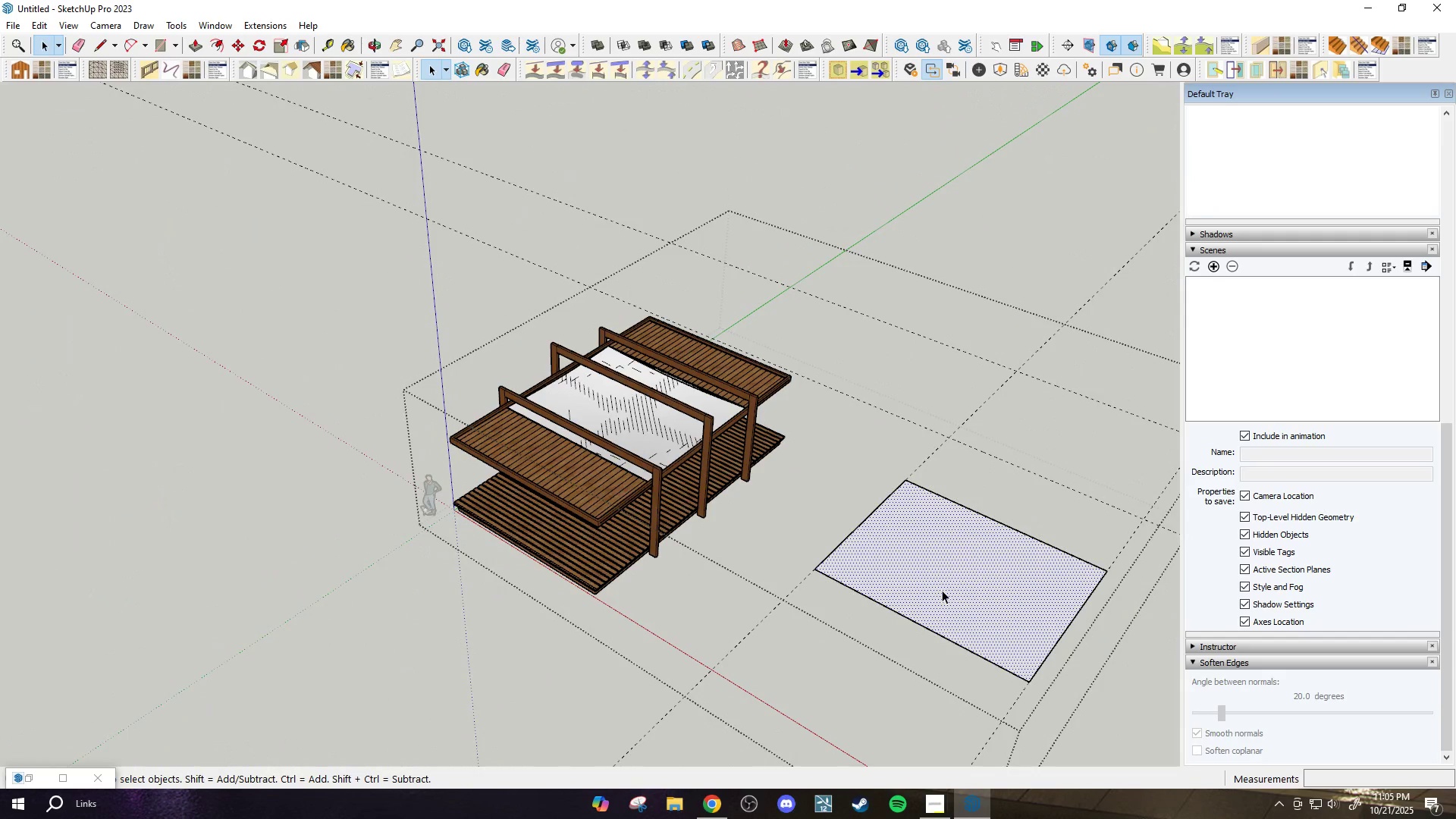 
double_click([941, 583])
 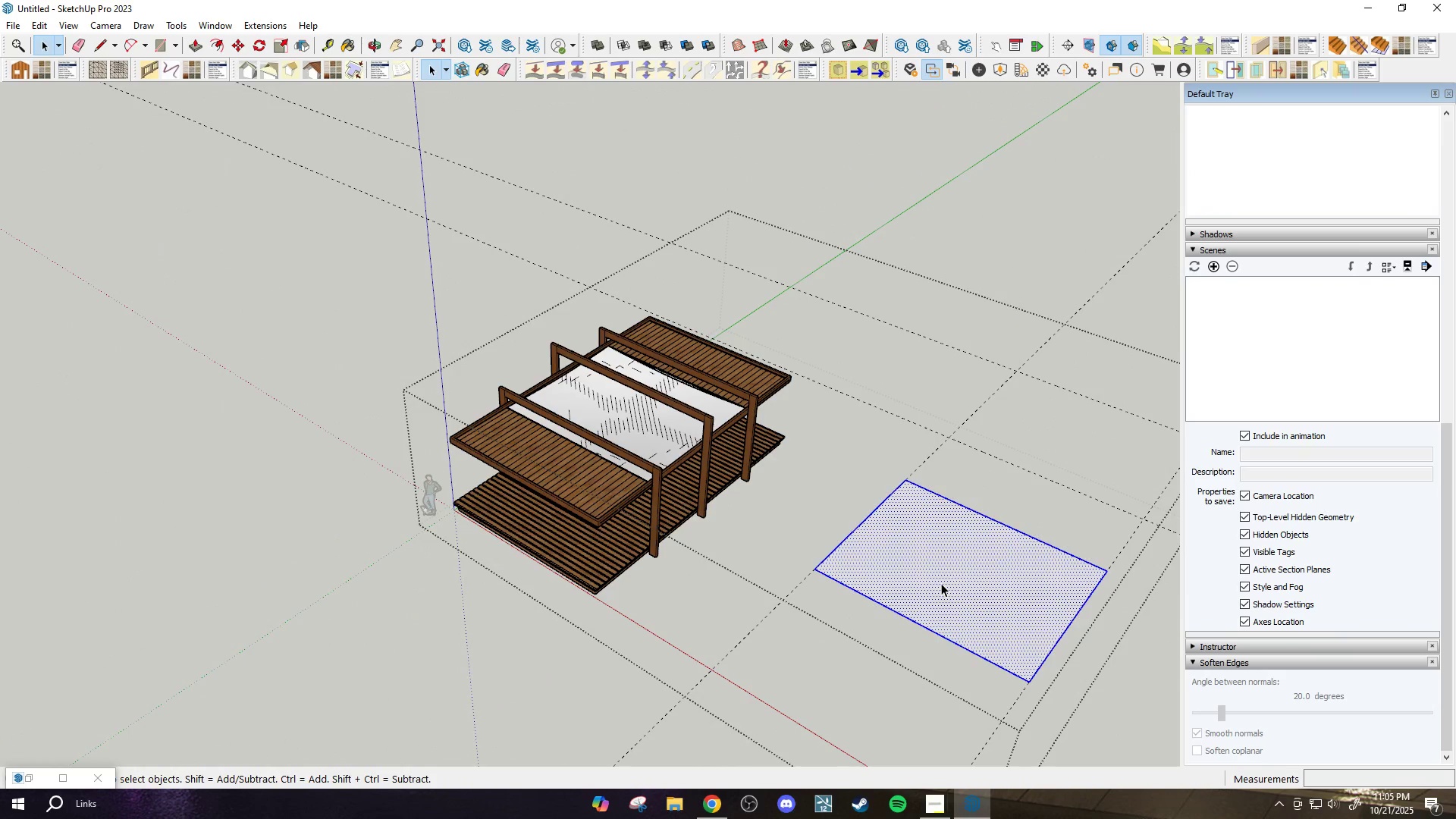 
key(Delete)
 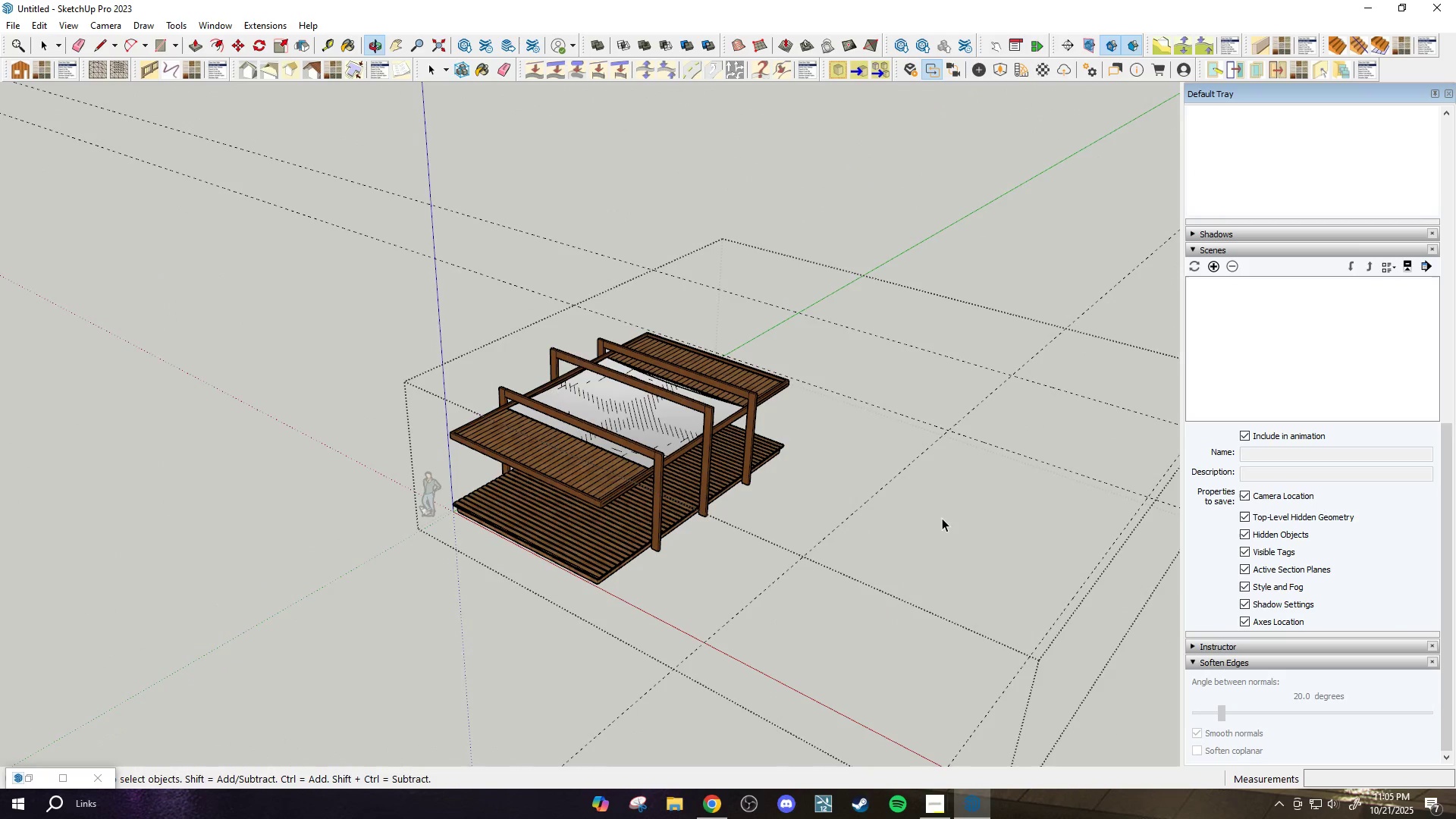 
key(E)
 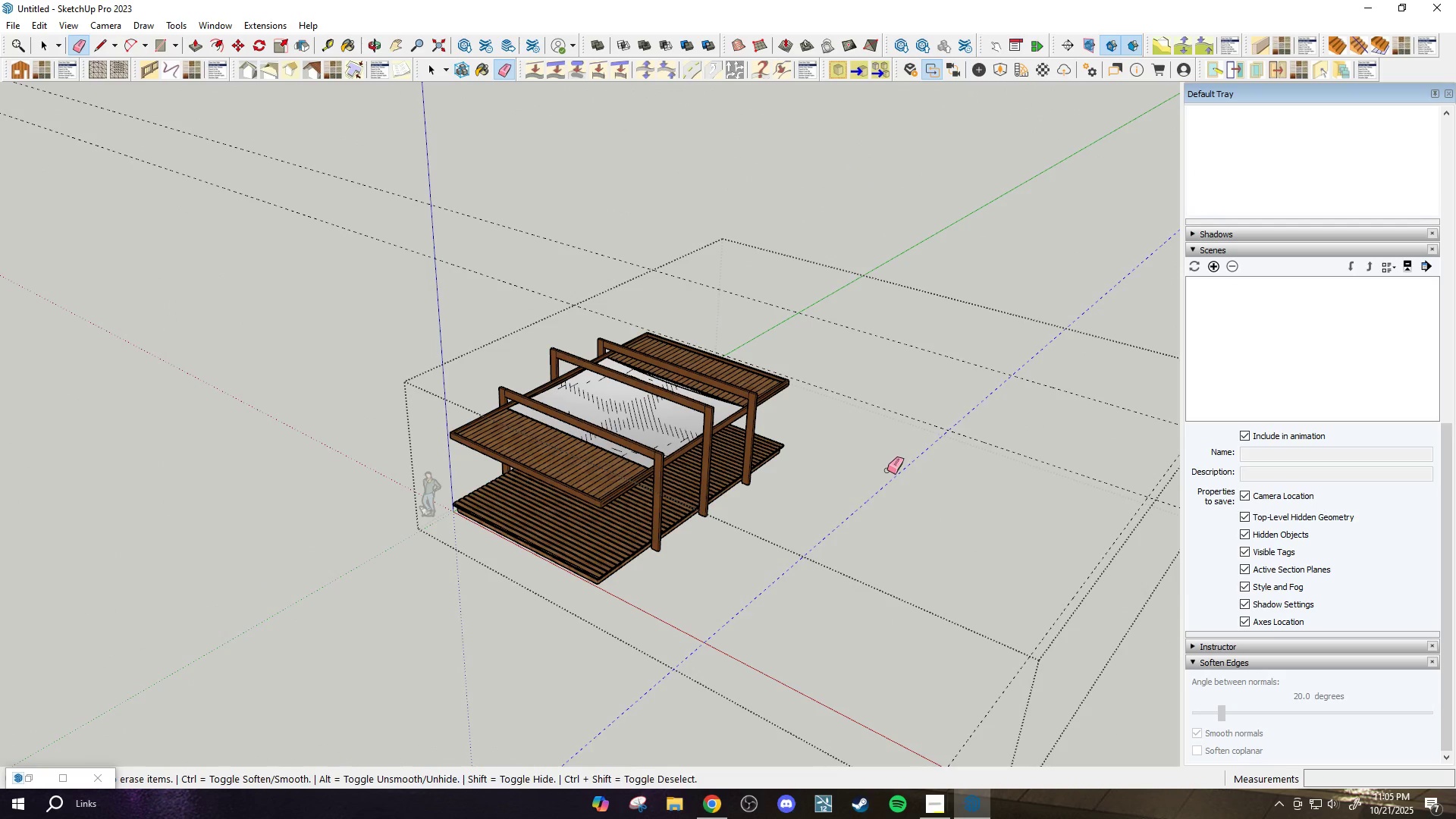 
scroll: coordinate [814, 589], scroll_direction: down, amount: 7.0
 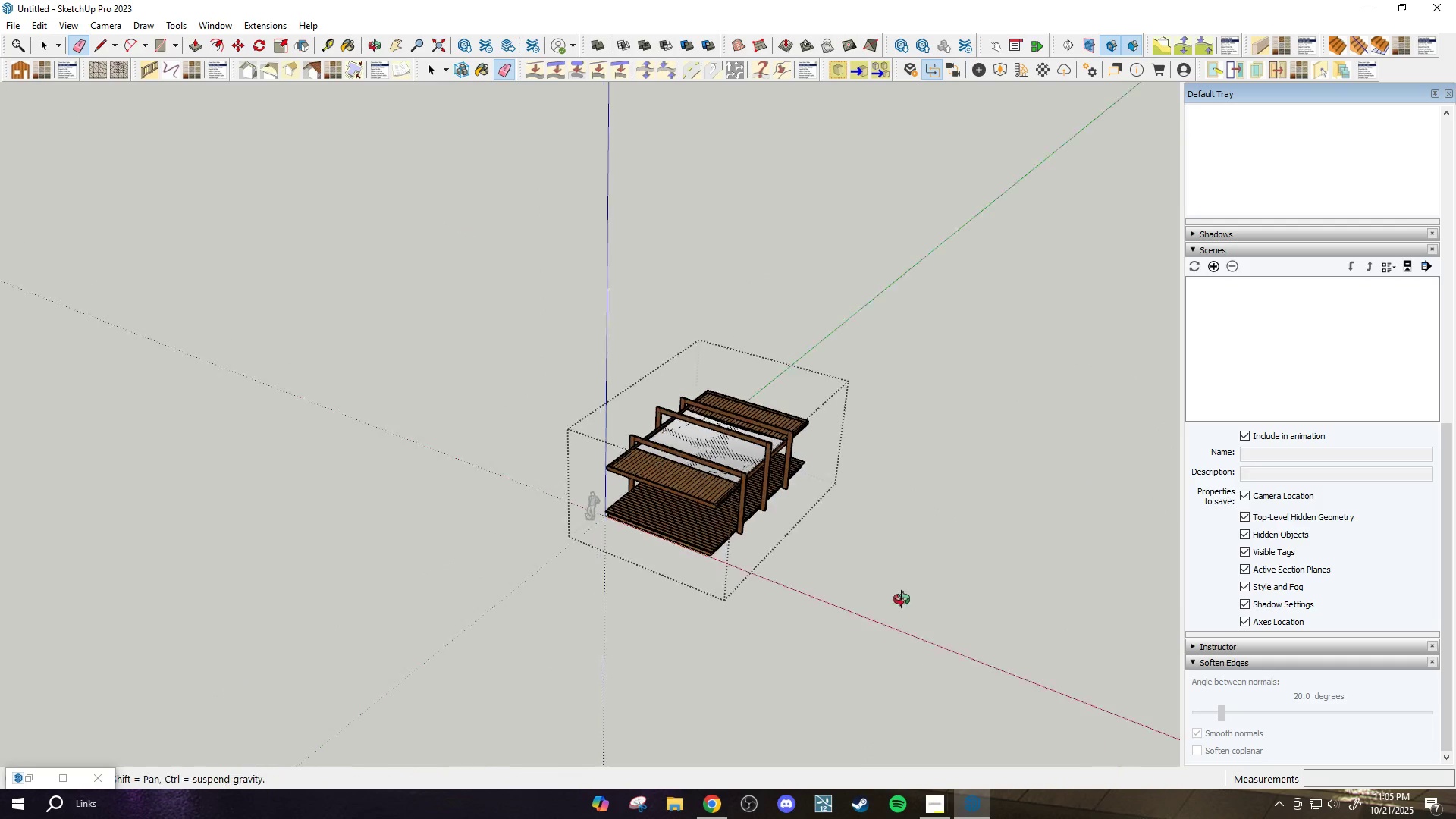 
key(Space)
 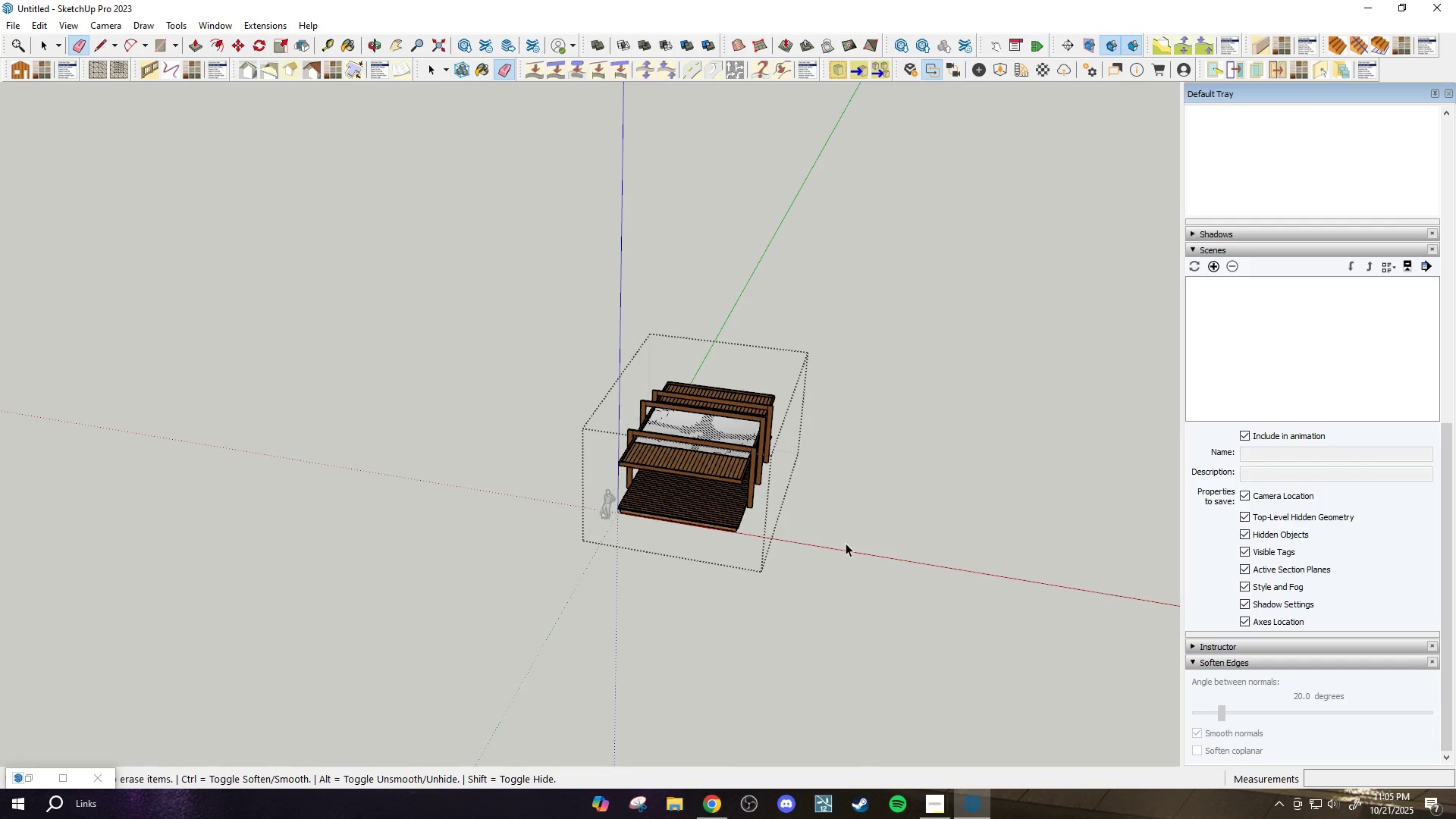 
key(Escape)
 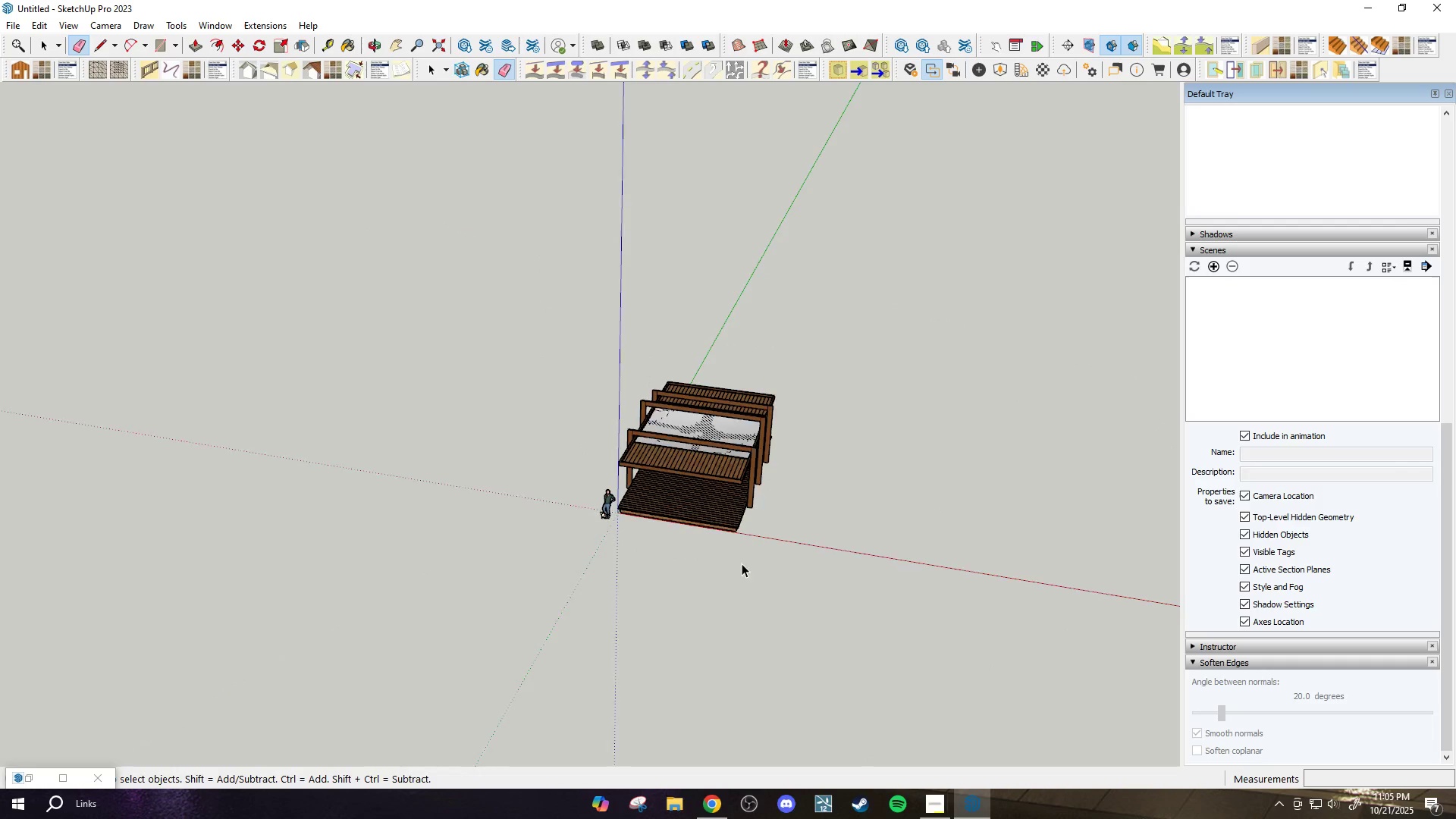 
scroll: coordinate [749, 406], scroll_direction: up, amount: 13.0
 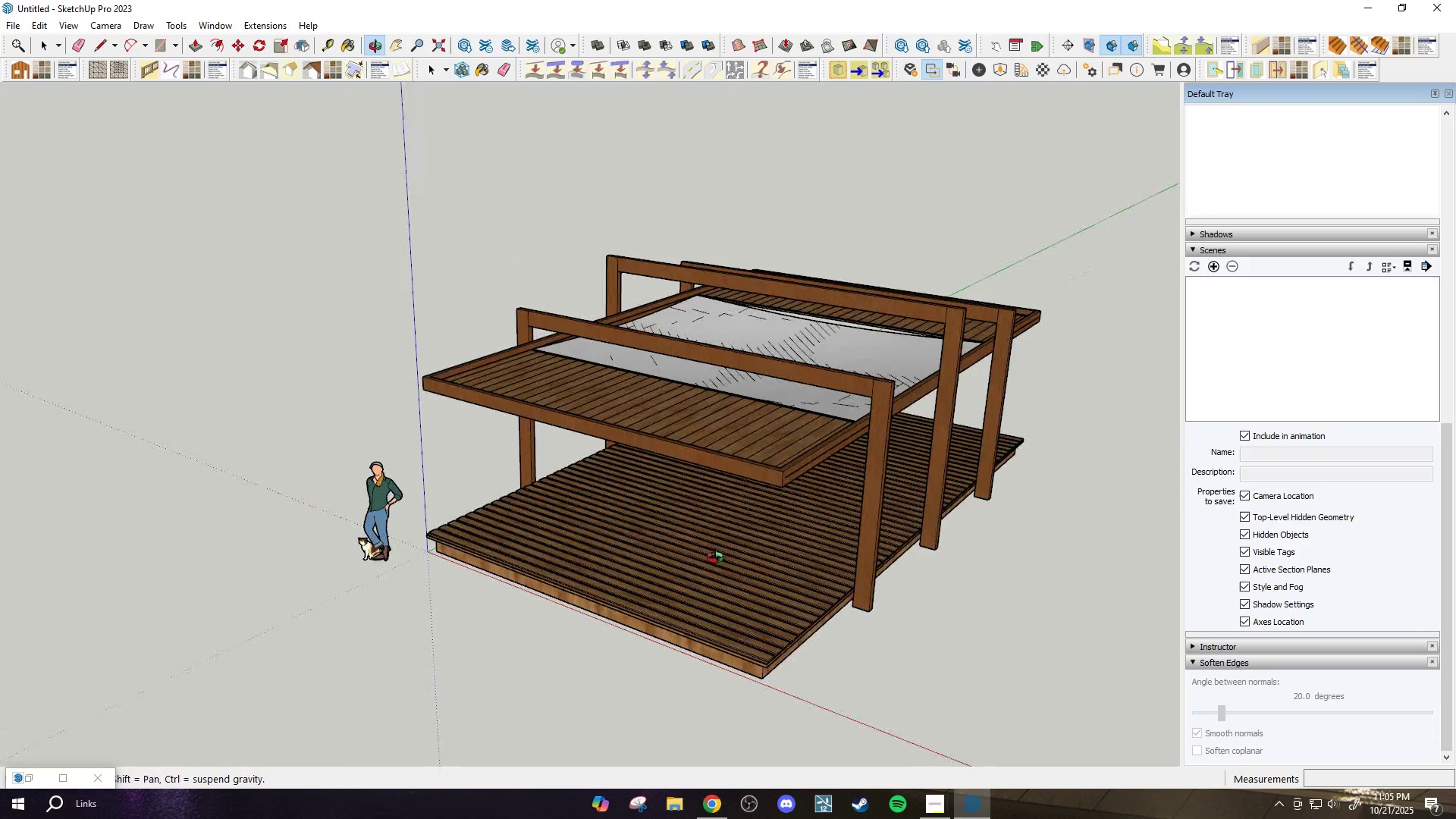 
scroll: coordinate [651, 504], scroll_direction: down, amount: 22.0
 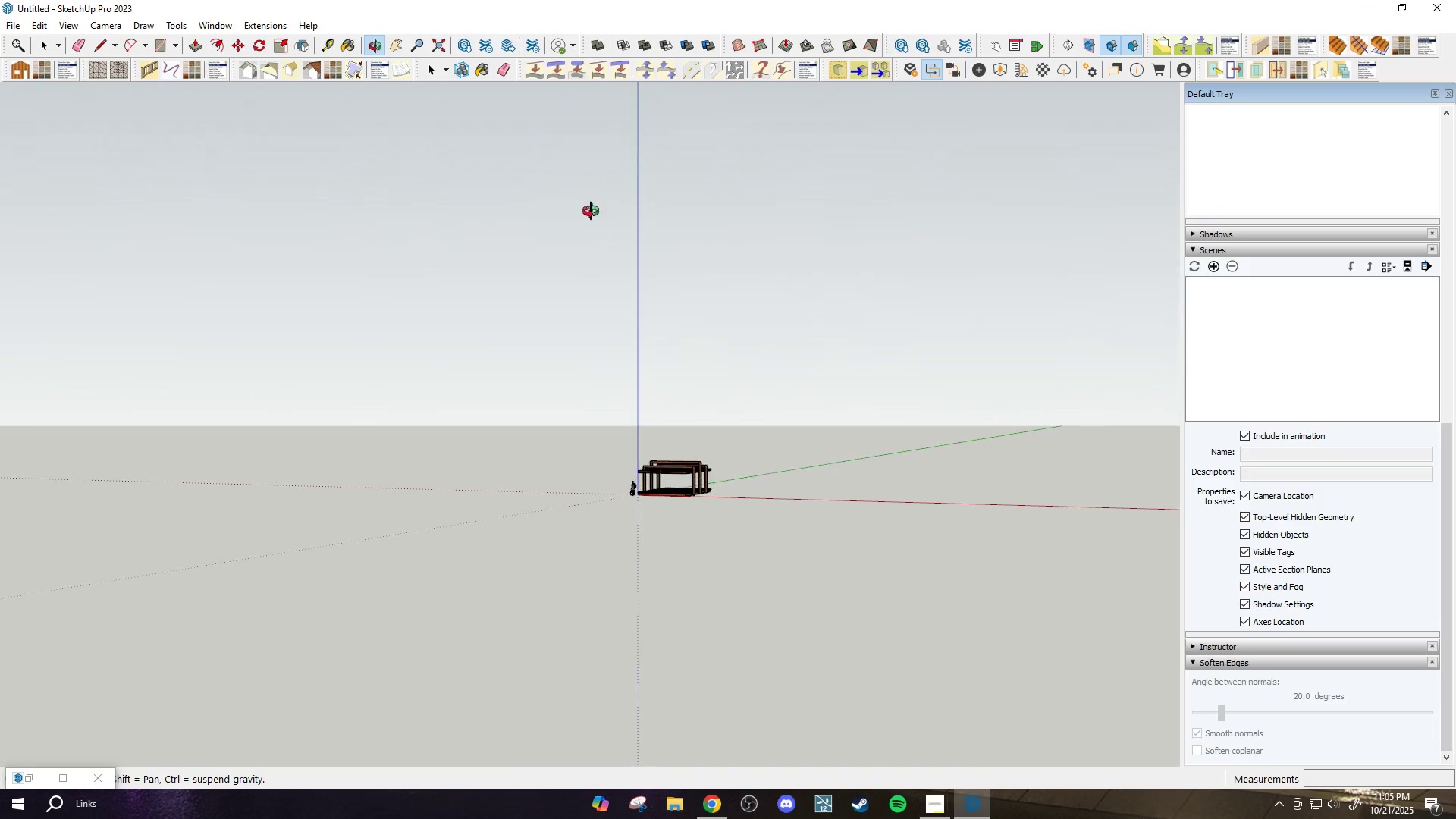 
wait(5.21)
 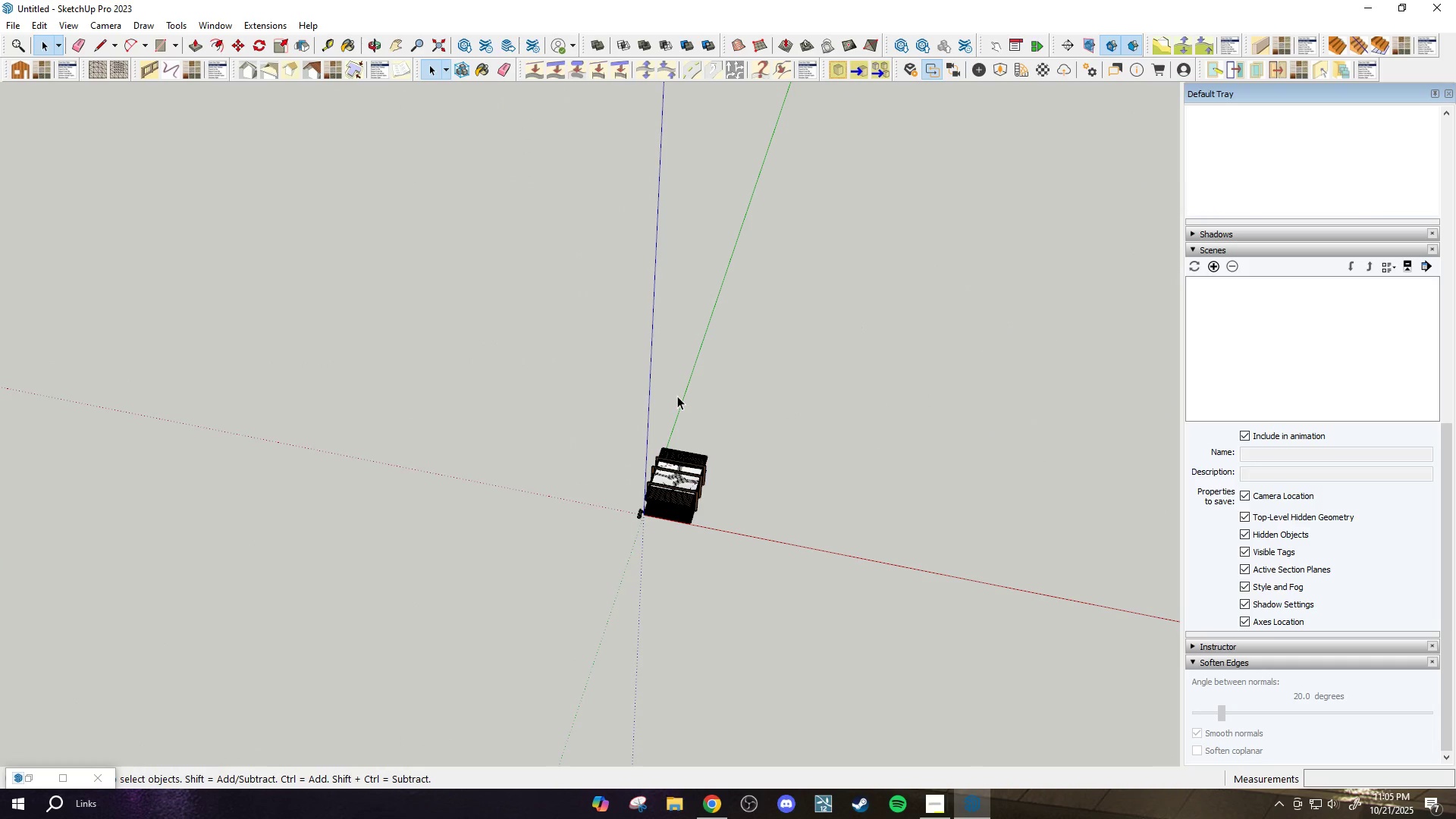 
scroll: coordinate [550, 479], scroll_direction: down, amount: 13.0
 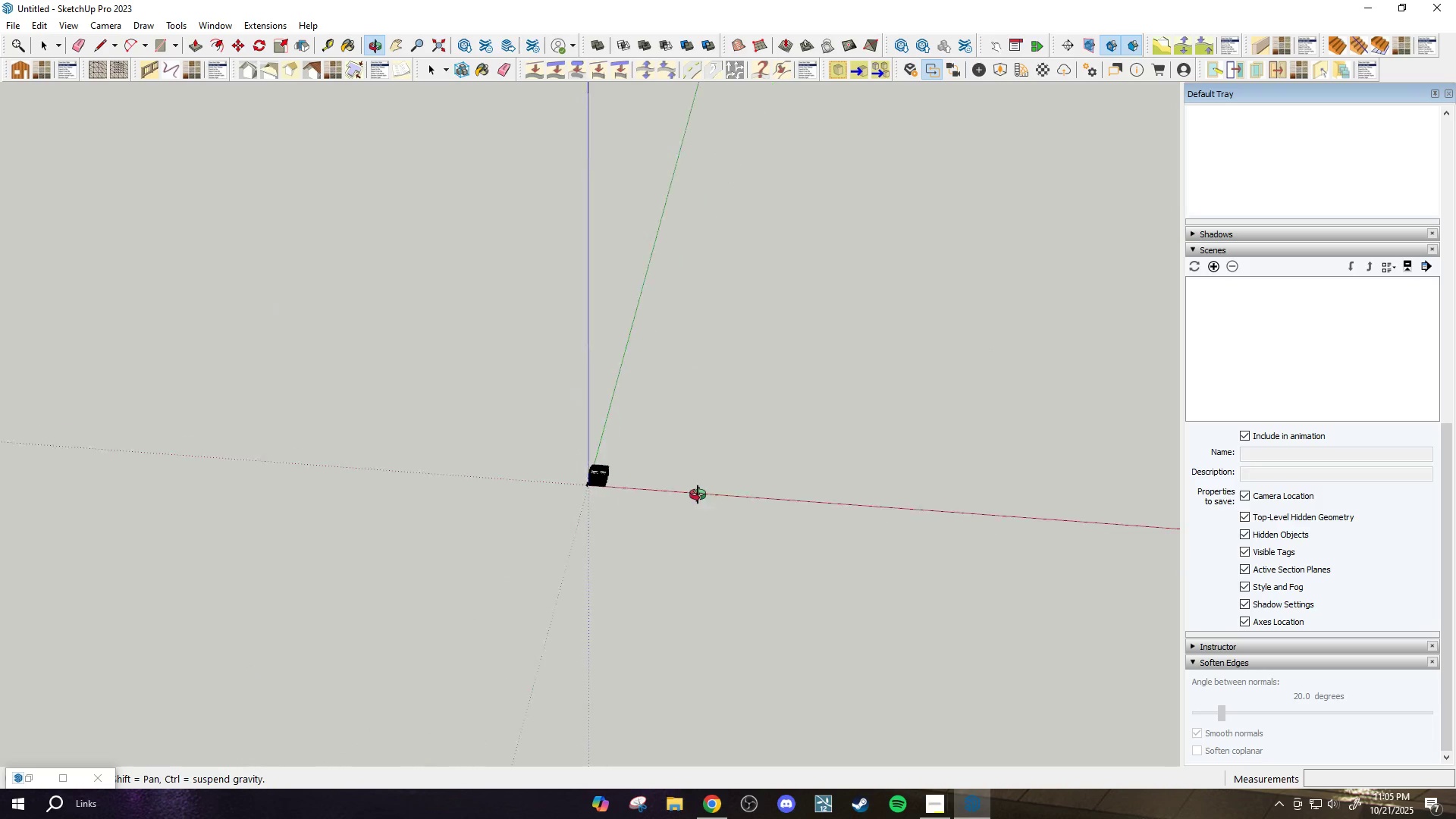 
scroll: coordinate [625, 480], scroll_direction: up, amount: 28.0
 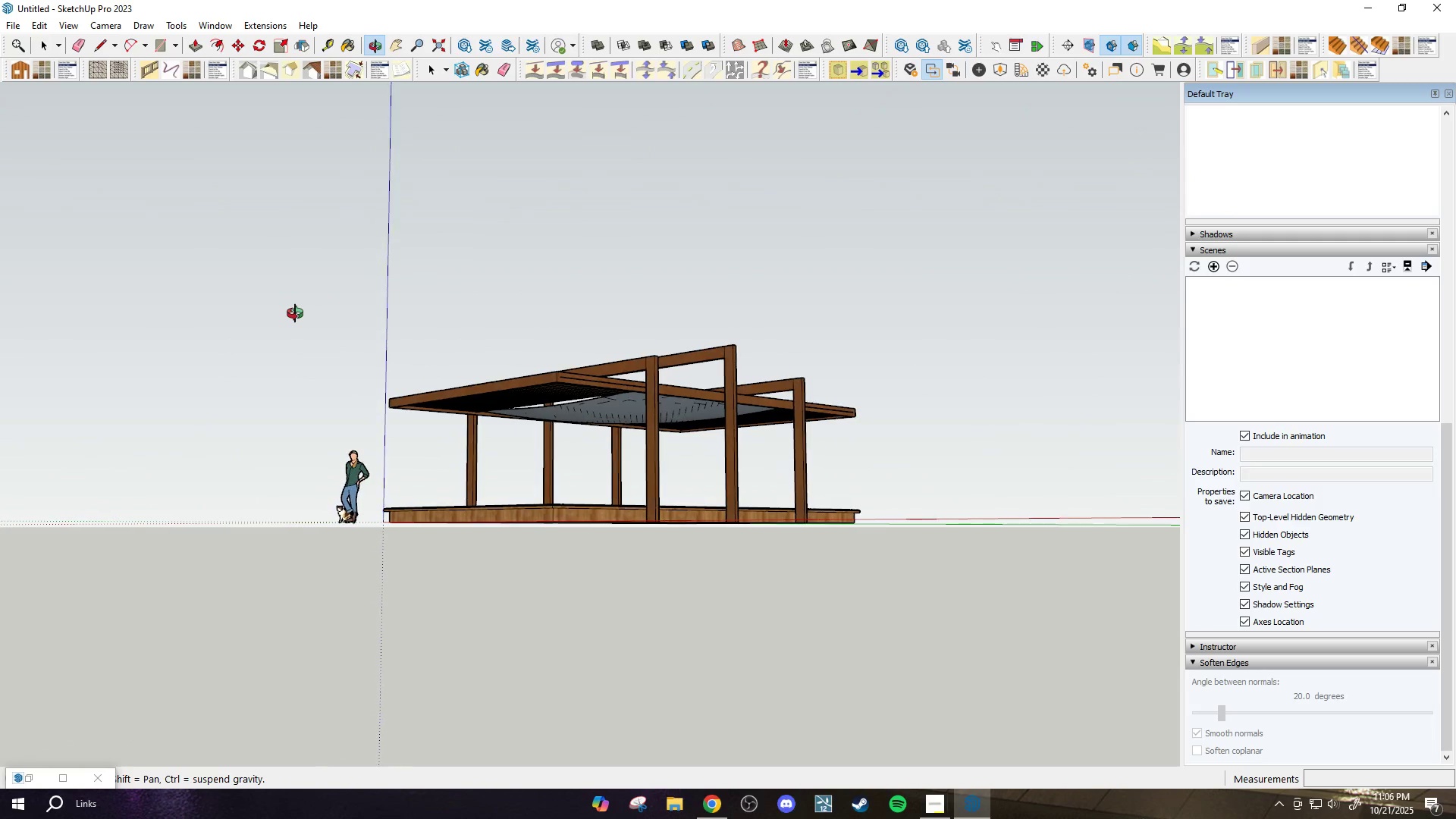 
wait(5.97)
 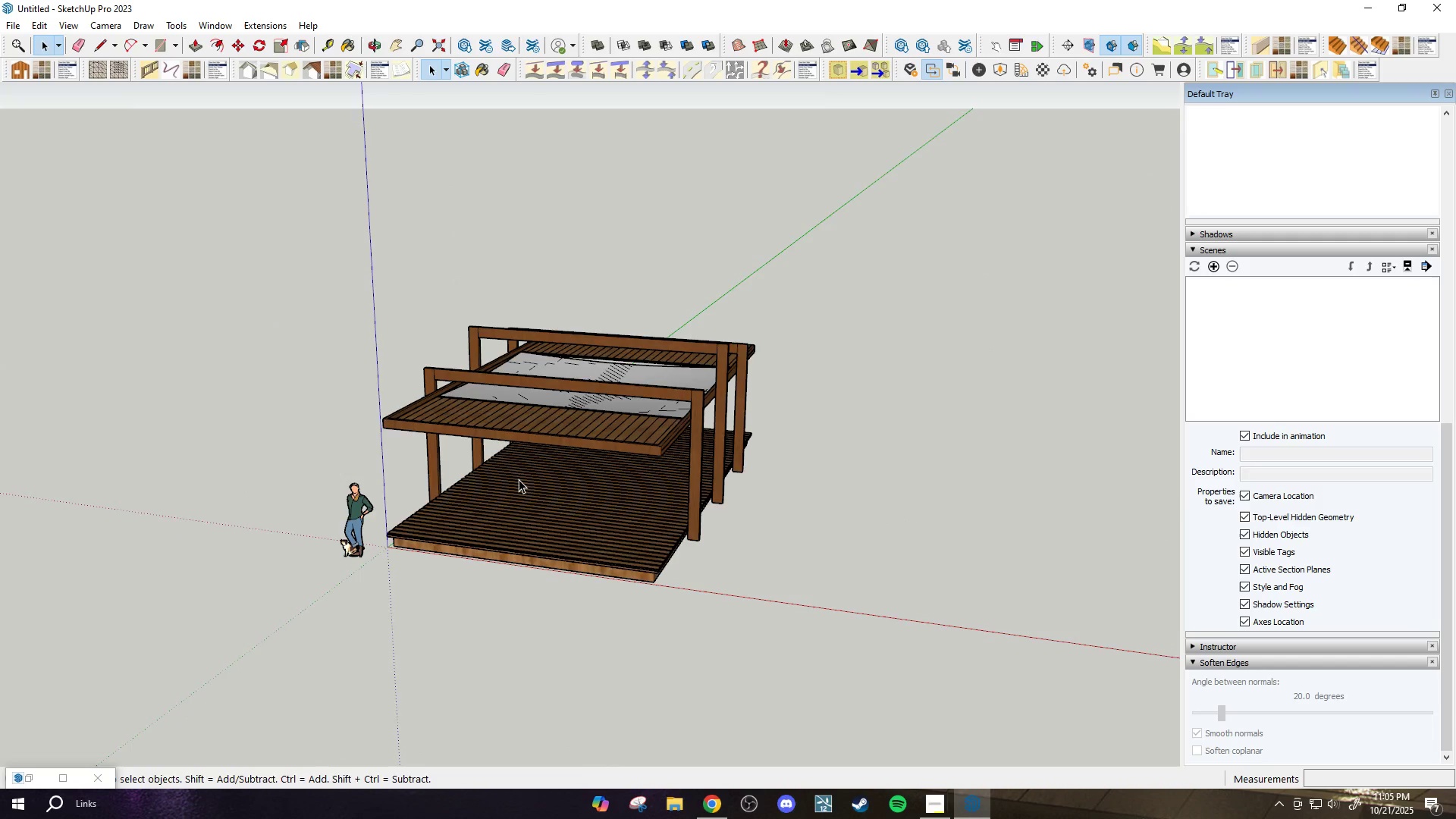 
key(Space)
 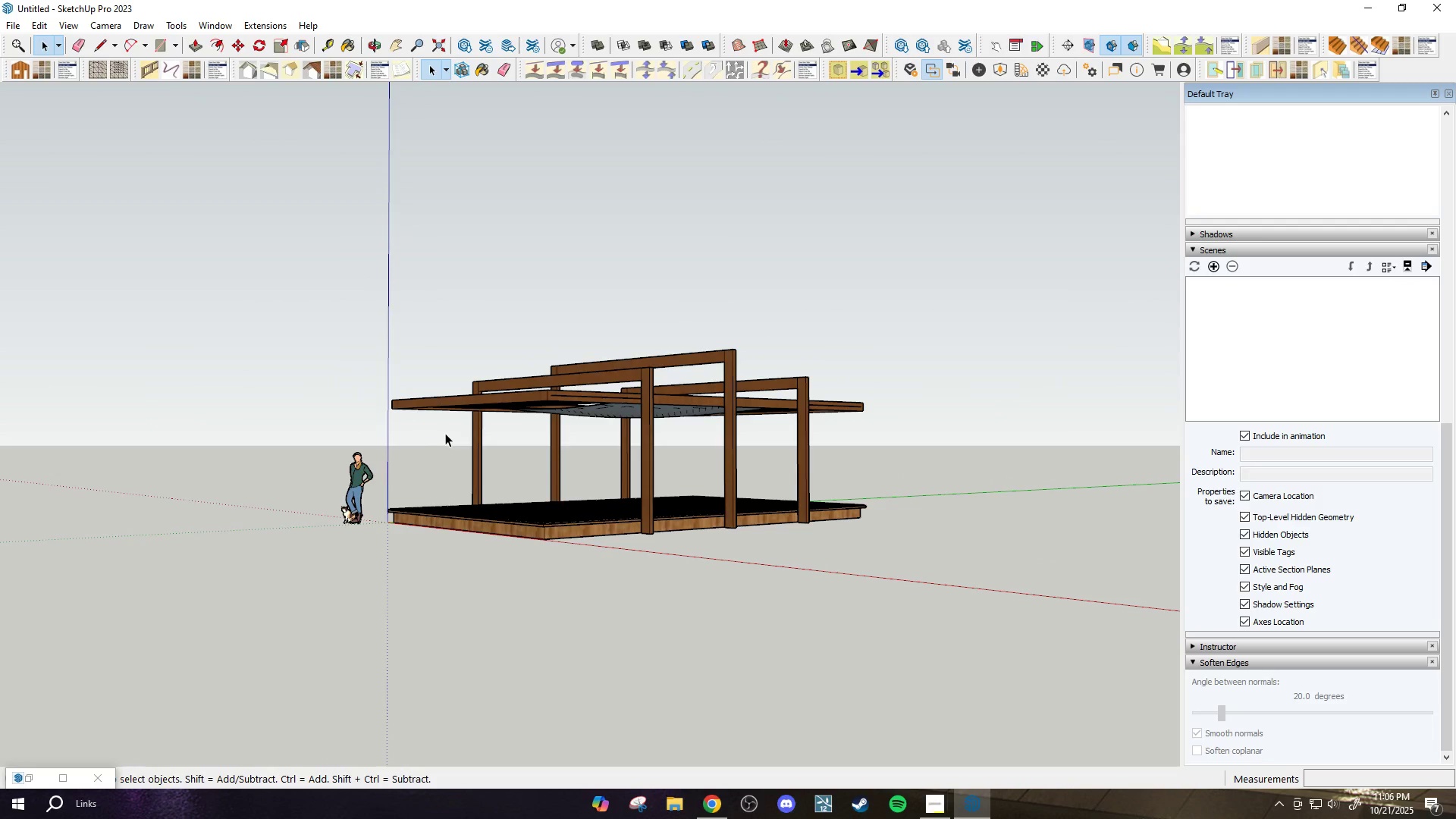 
key(Control+S)
 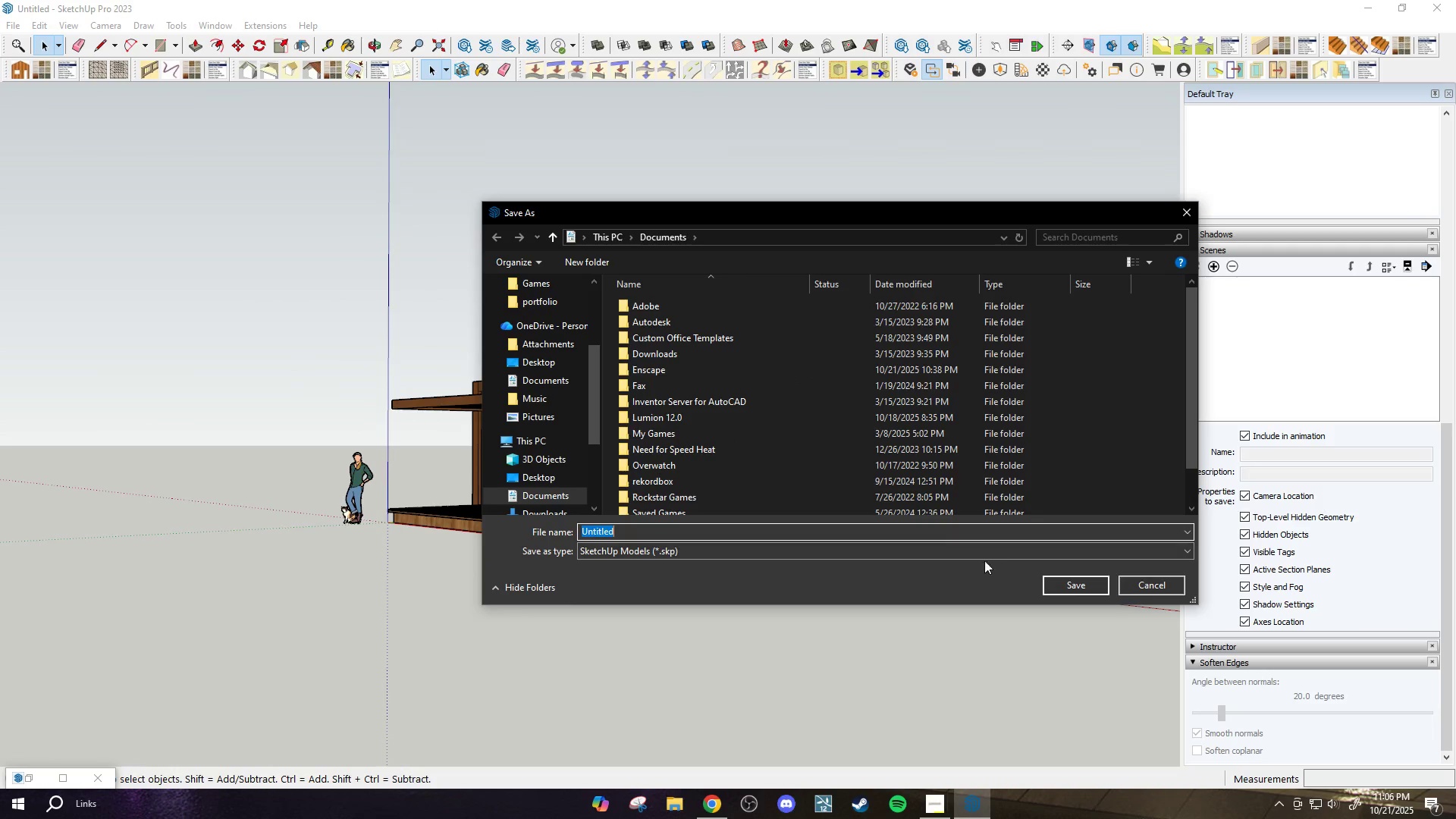 
scroll: coordinate [563, 369], scroll_direction: up, amount: 4.0
 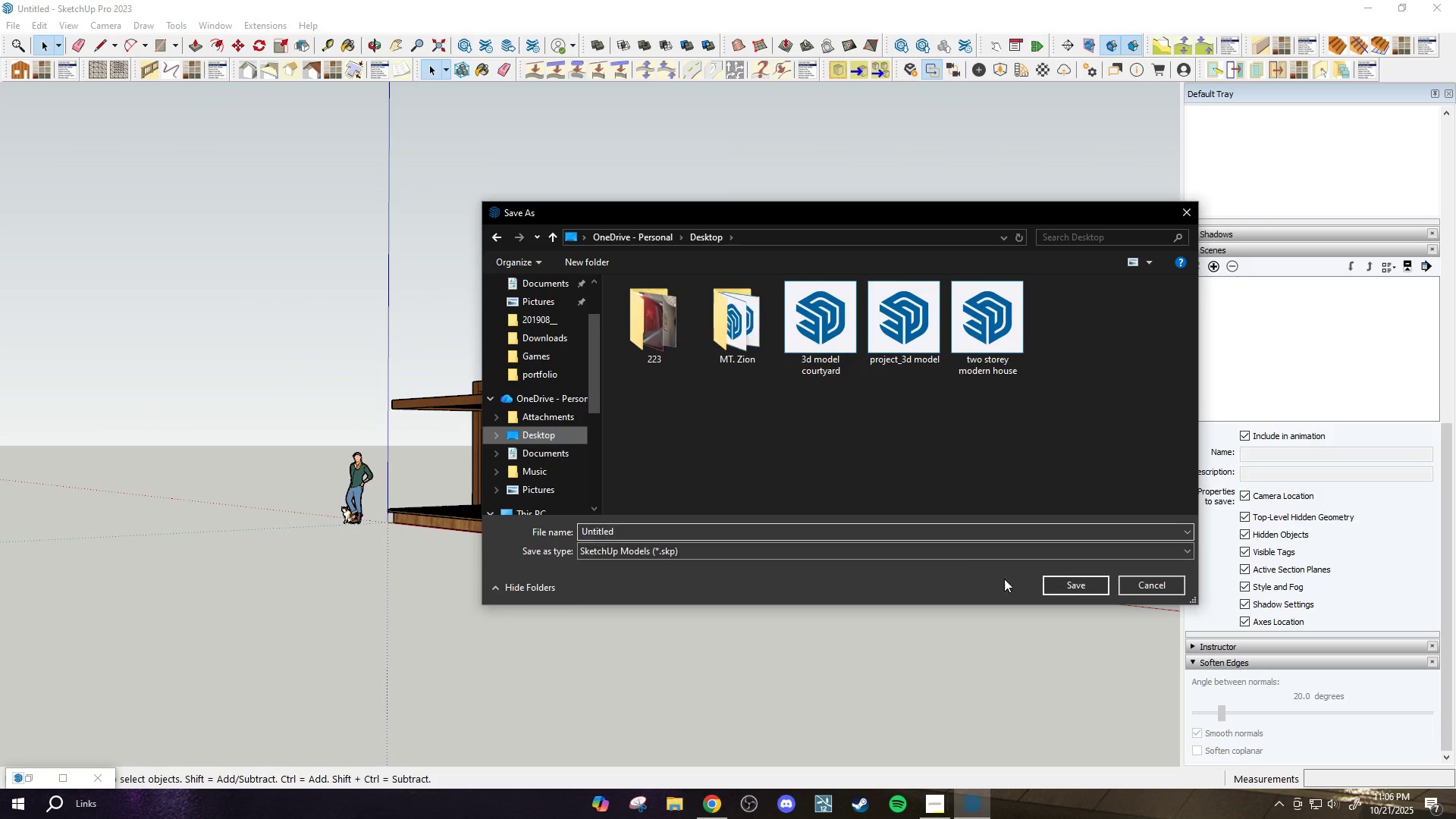 
left_click([1081, 585])
 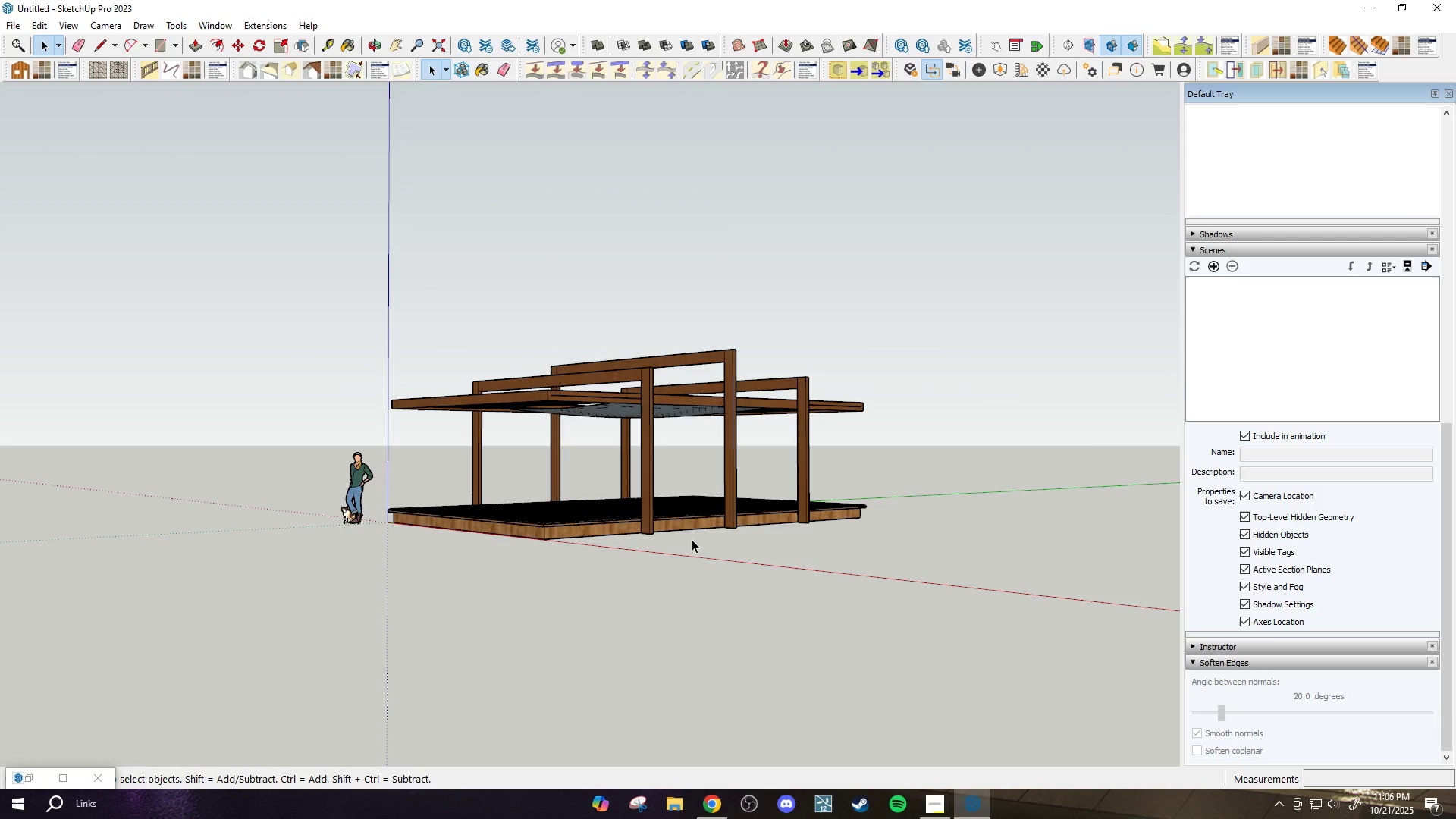 
scroll: coordinate [752, 599], scroll_direction: down, amount: 13.0
 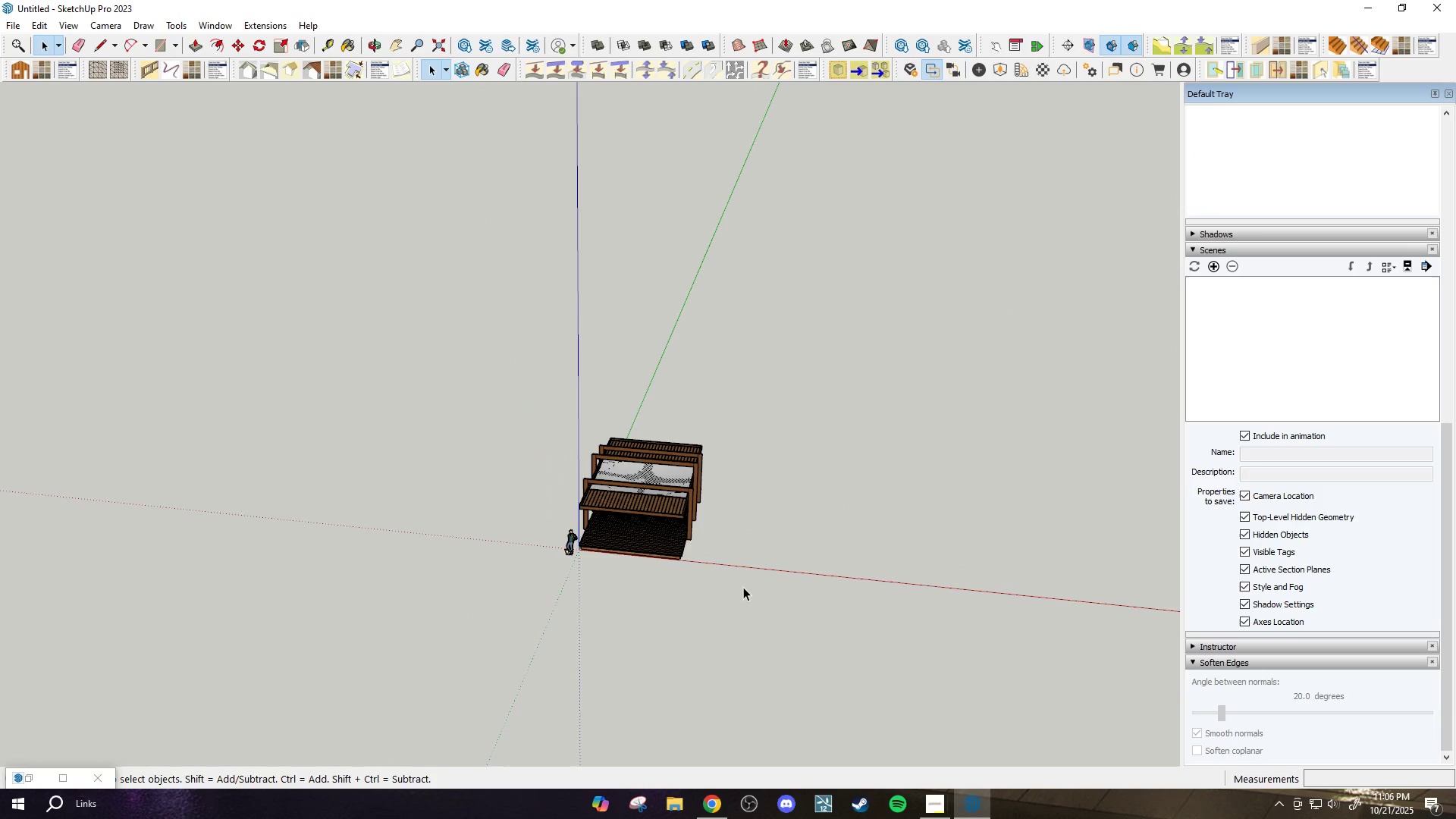 
key(R)
 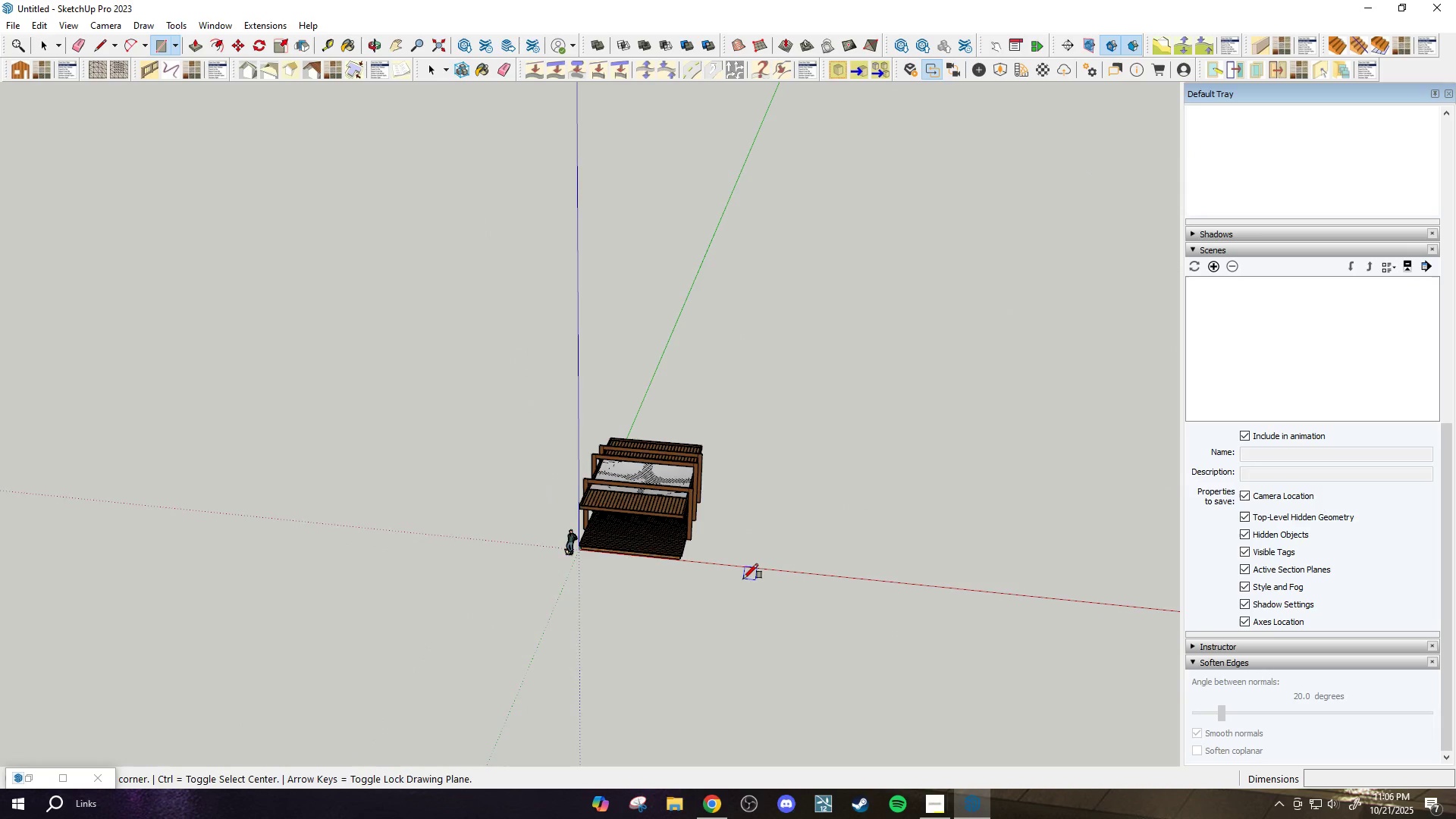 
scroll: coordinate [626, 615], scroll_direction: down, amount: 11.0
 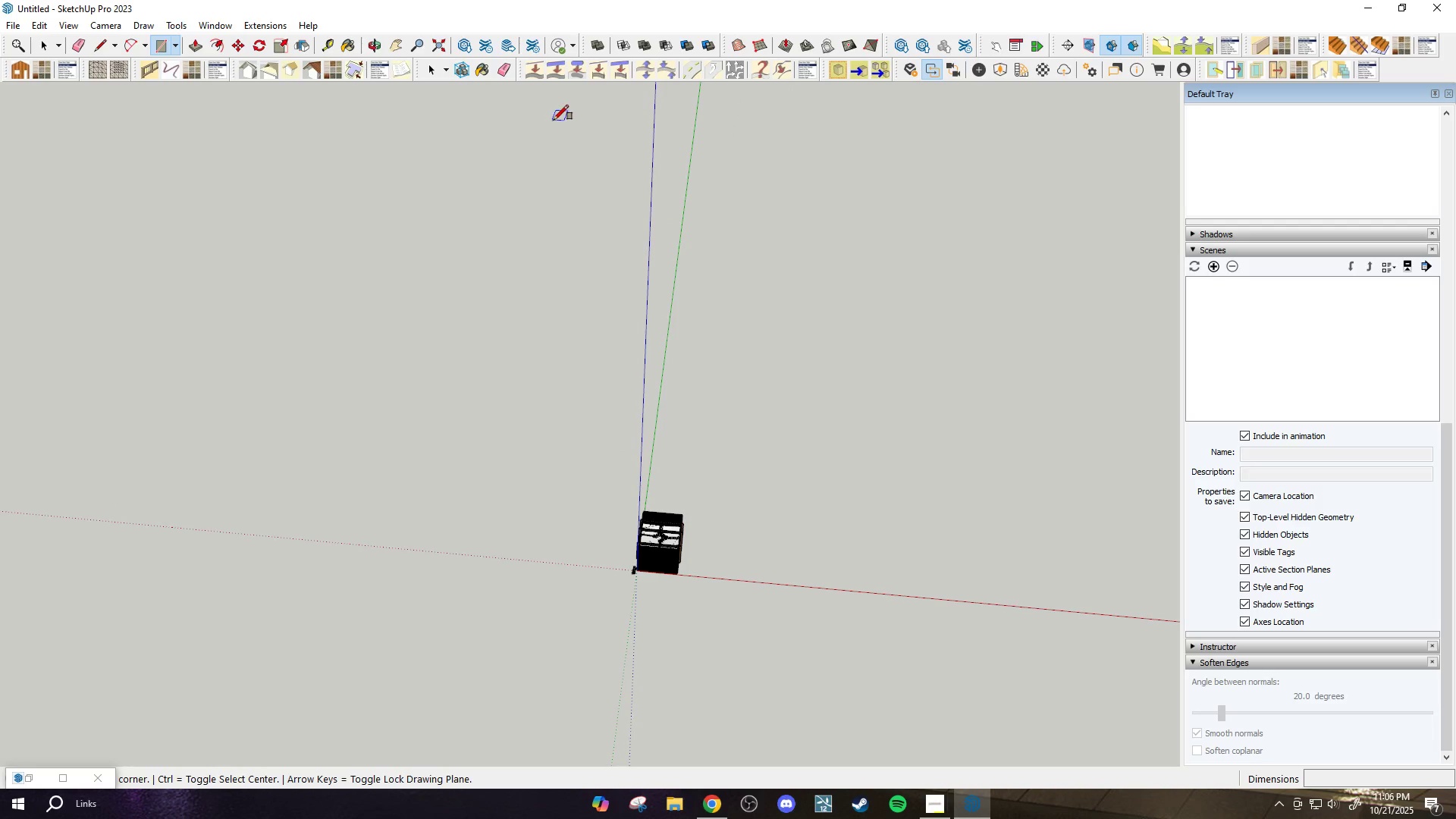 
wait(9.76)
 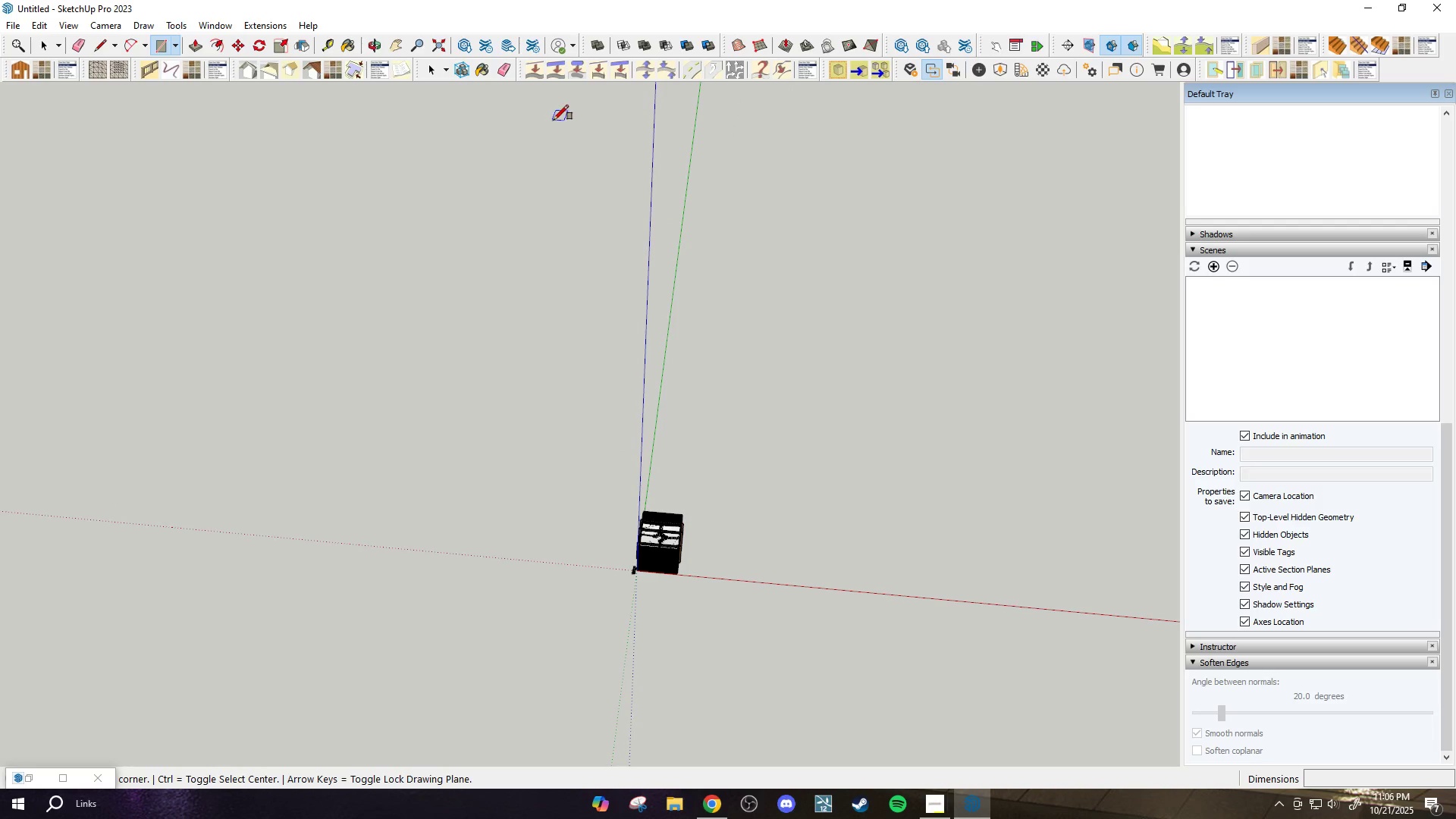 
left_click([761, 42])
 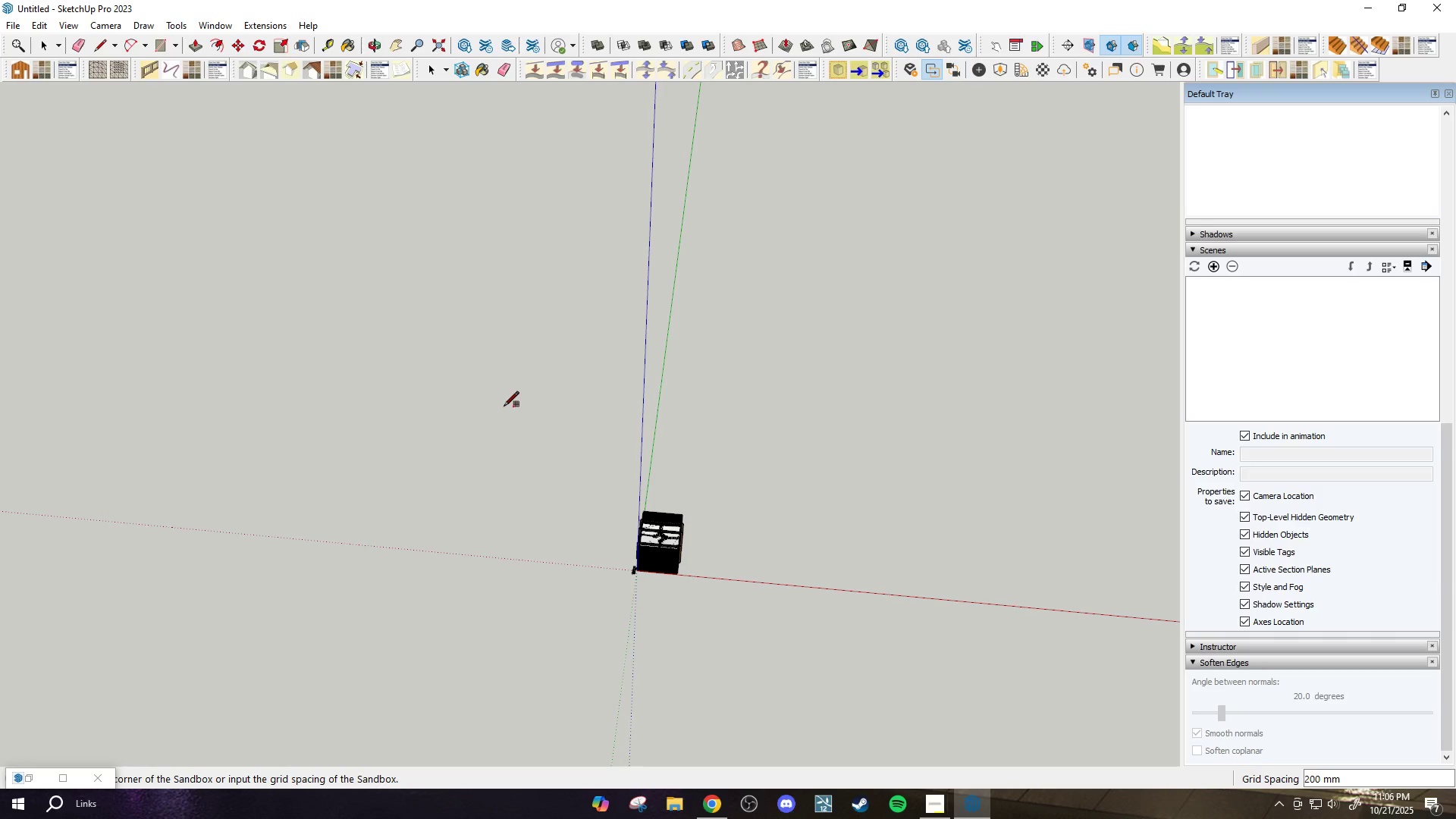 
scroll: coordinate [460, 223], scroll_direction: down, amount: 10.0
 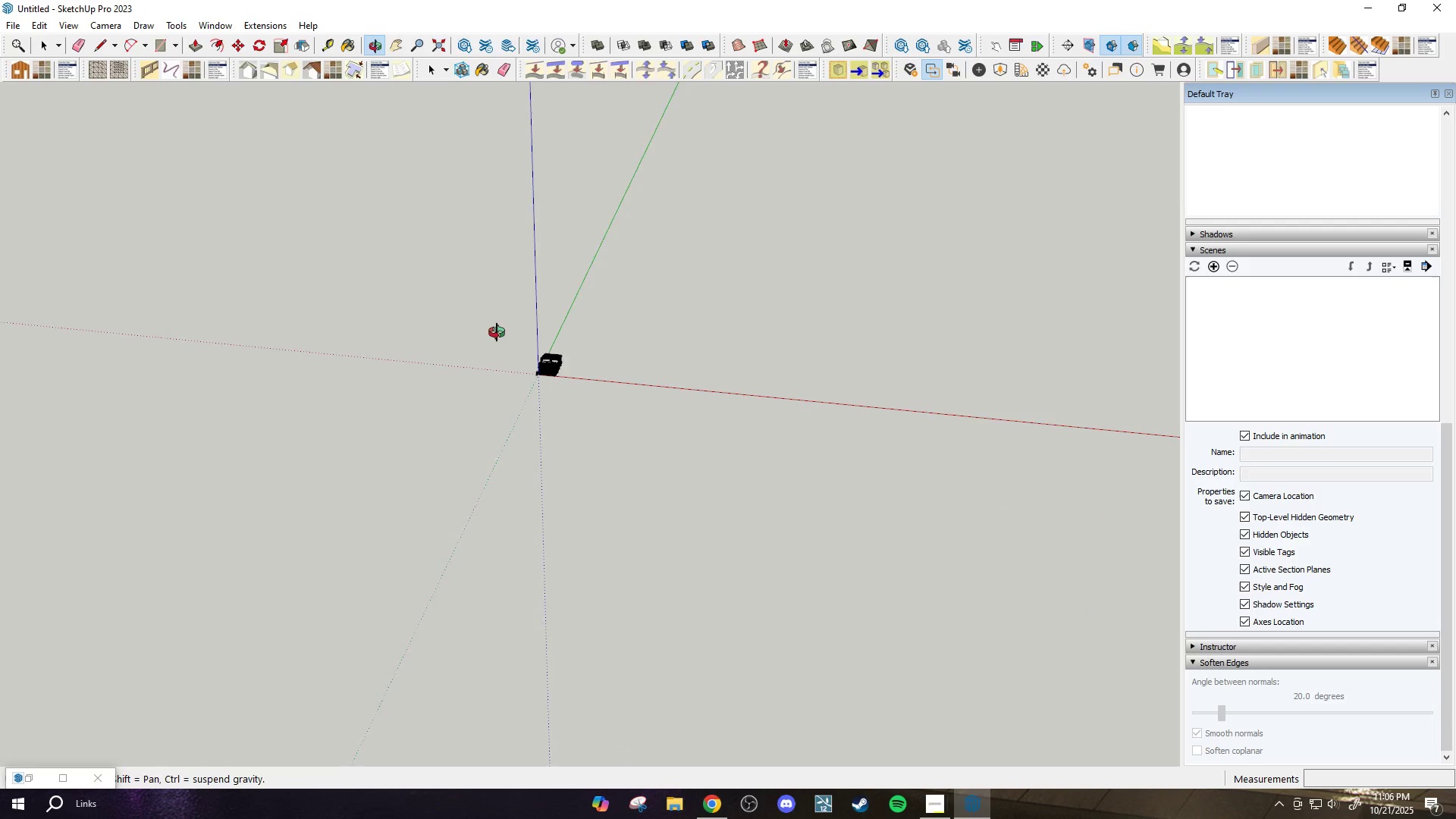 
scroll: coordinate [429, 413], scroll_direction: up, amount: 3.0
 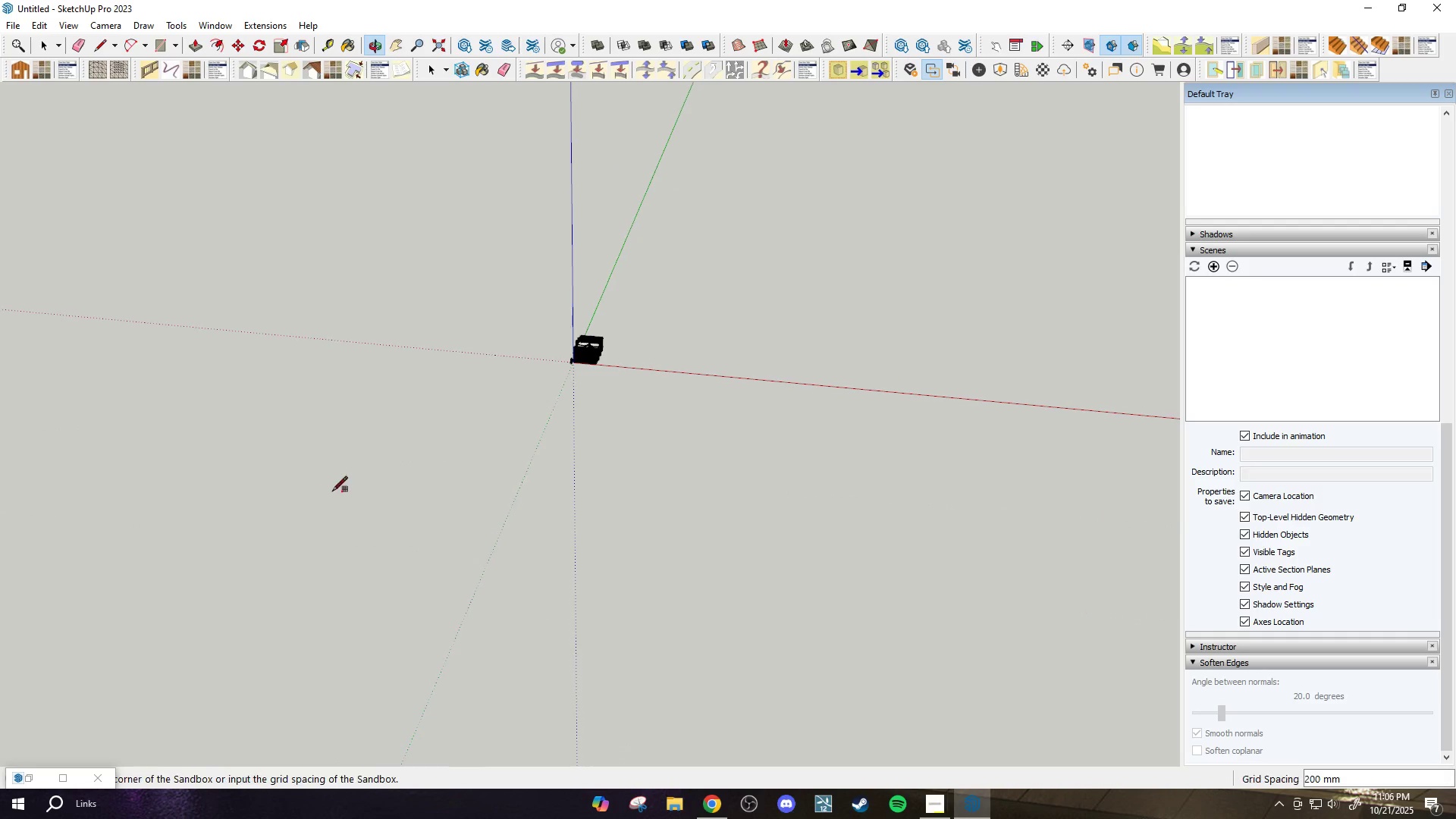 
type(1000)
 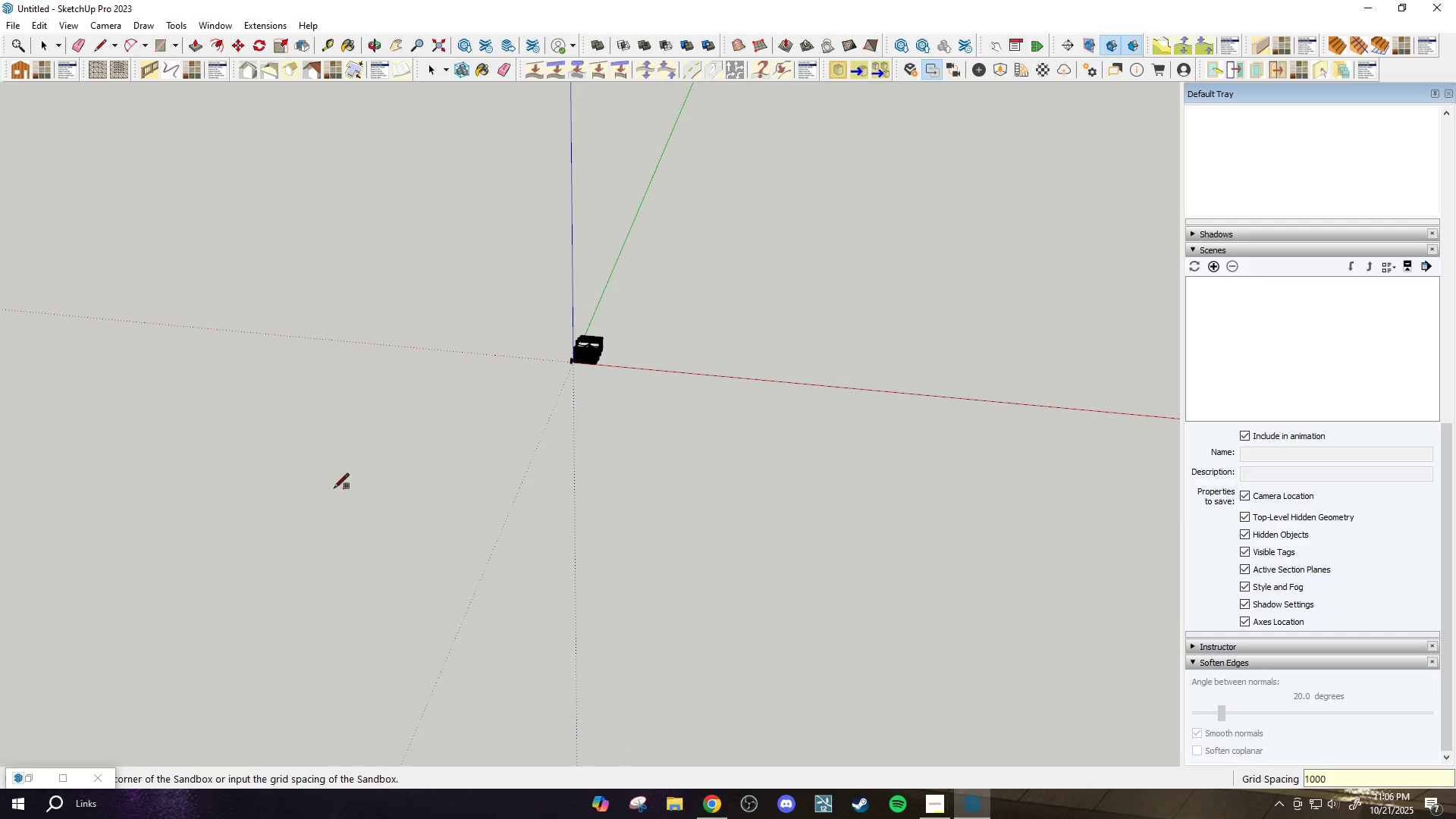 
key(Enter)
 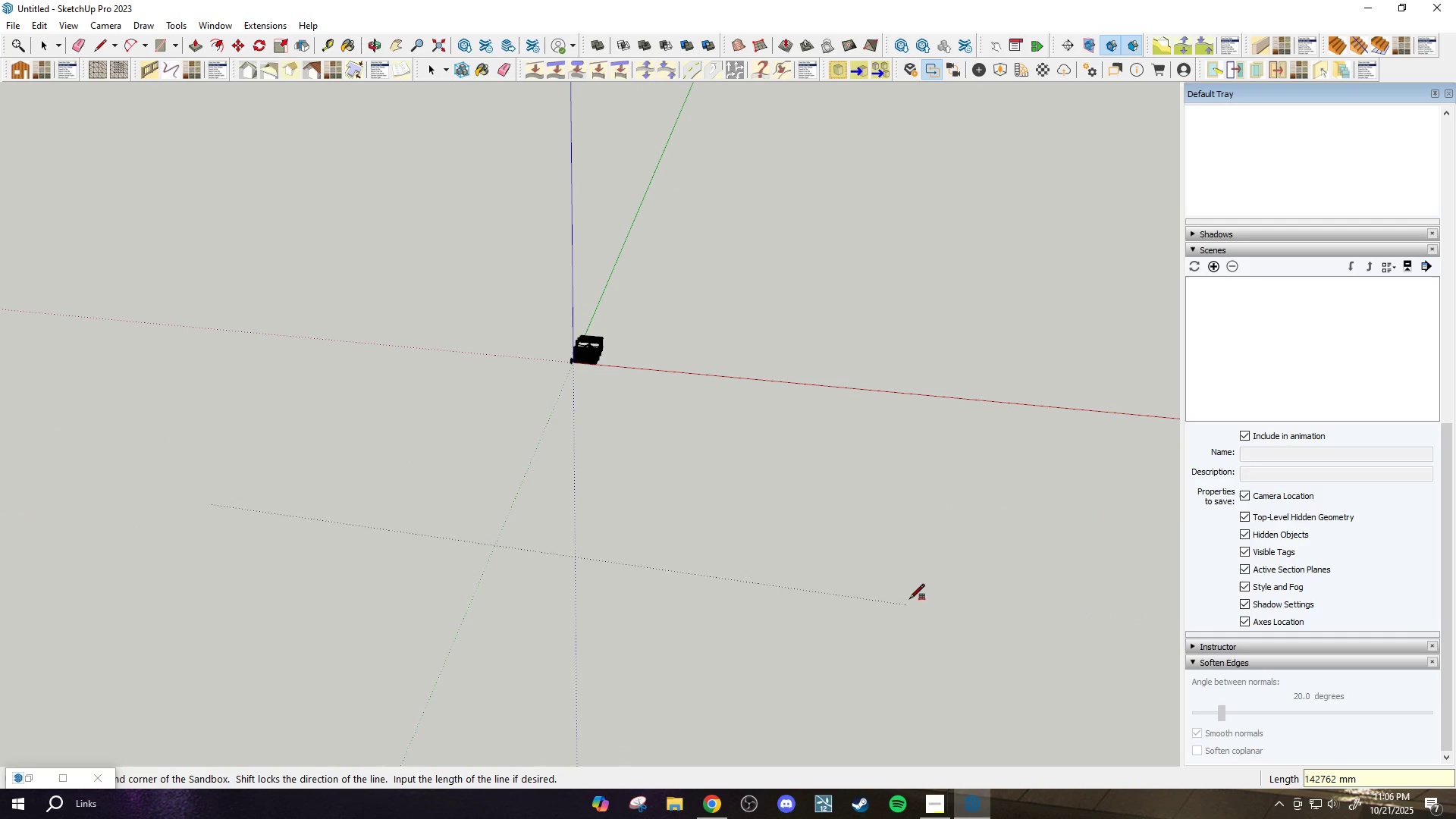 
scroll: coordinate [886, 509], scroll_direction: down, amount: 4.0
 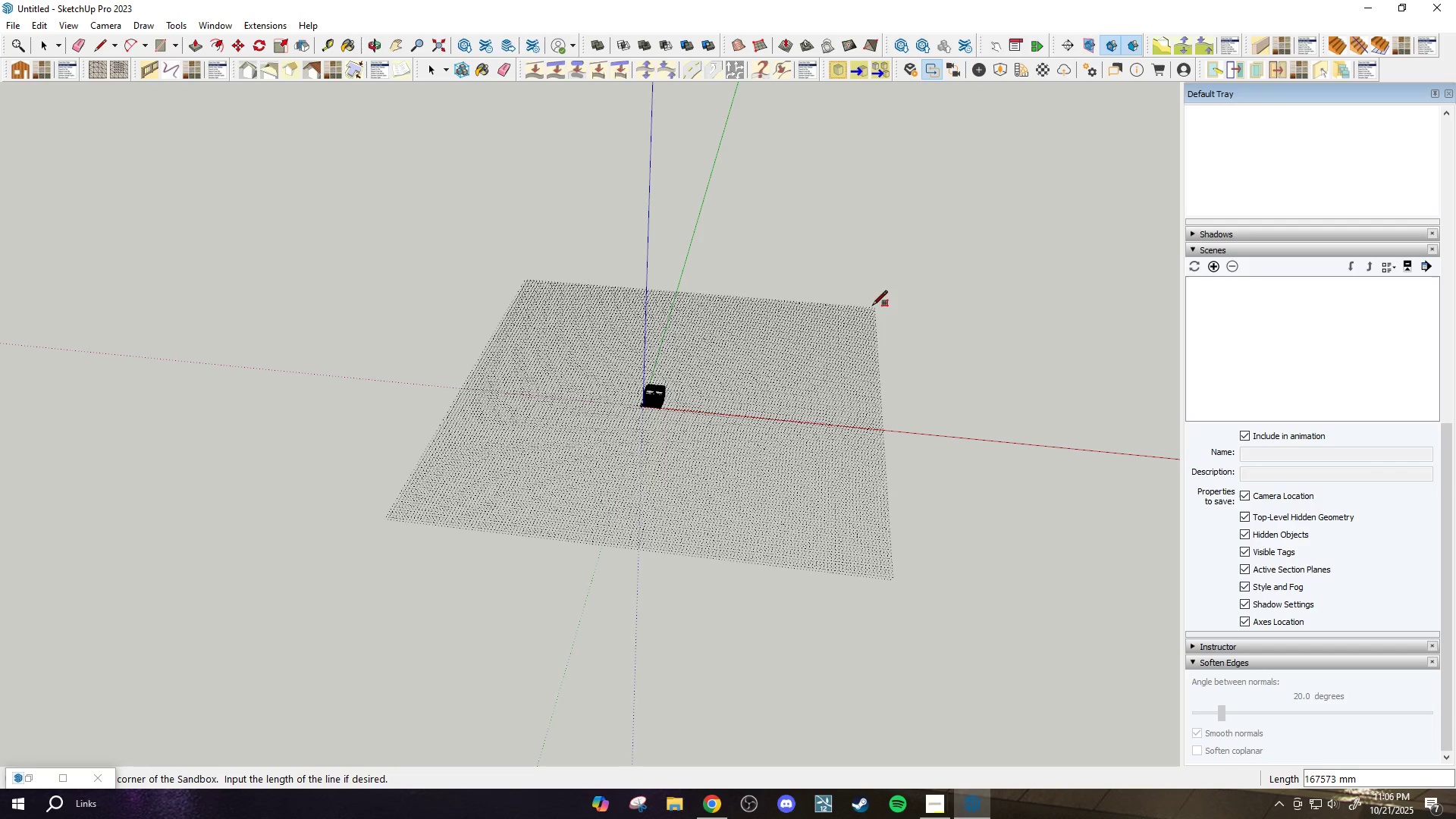 
left_click([867, 303])
 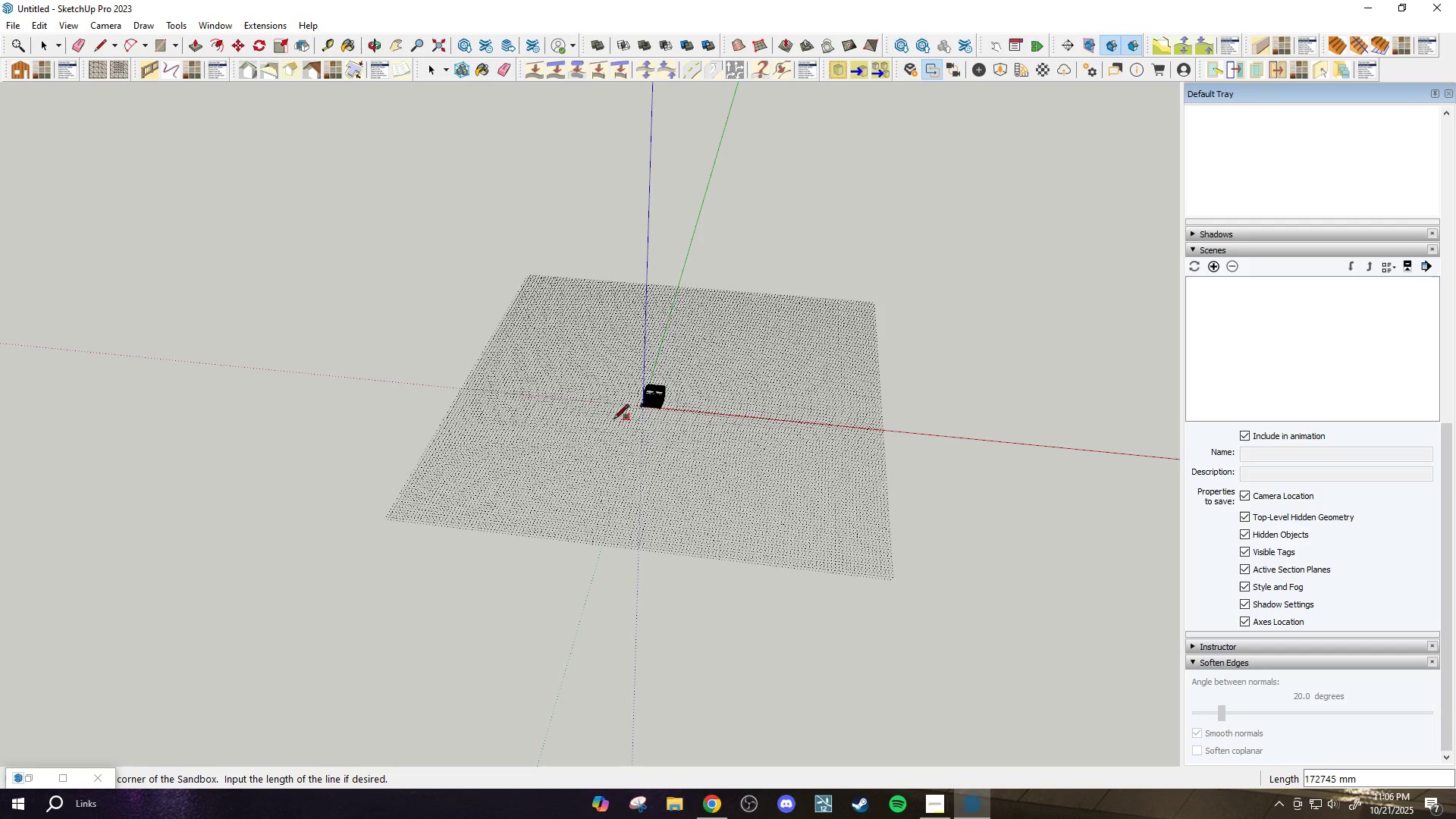 
scroll: coordinate [645, 423], scroll_direction: up, amount: 25.0
 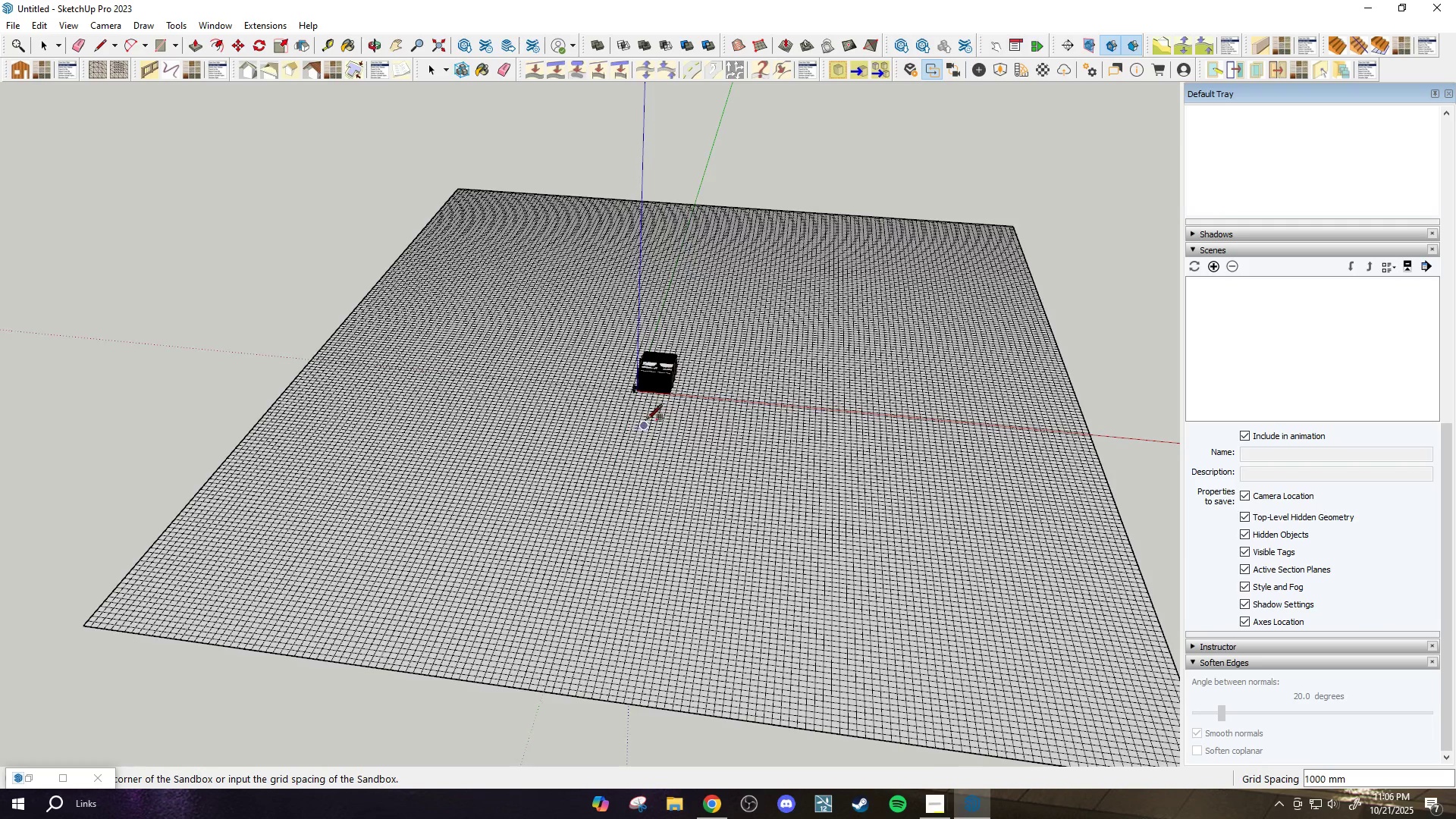 
key(Space)
 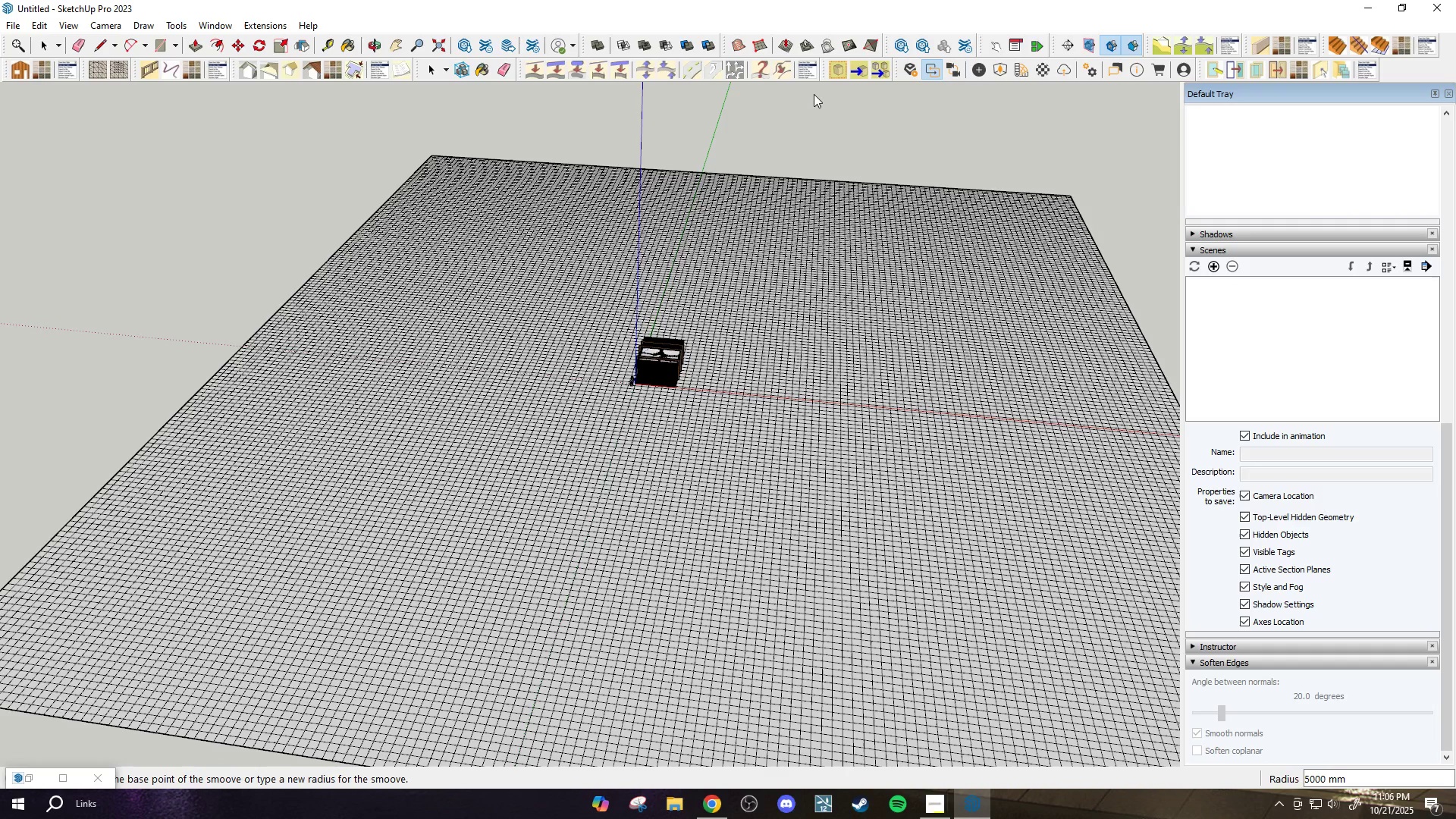 
wait(5.94)
 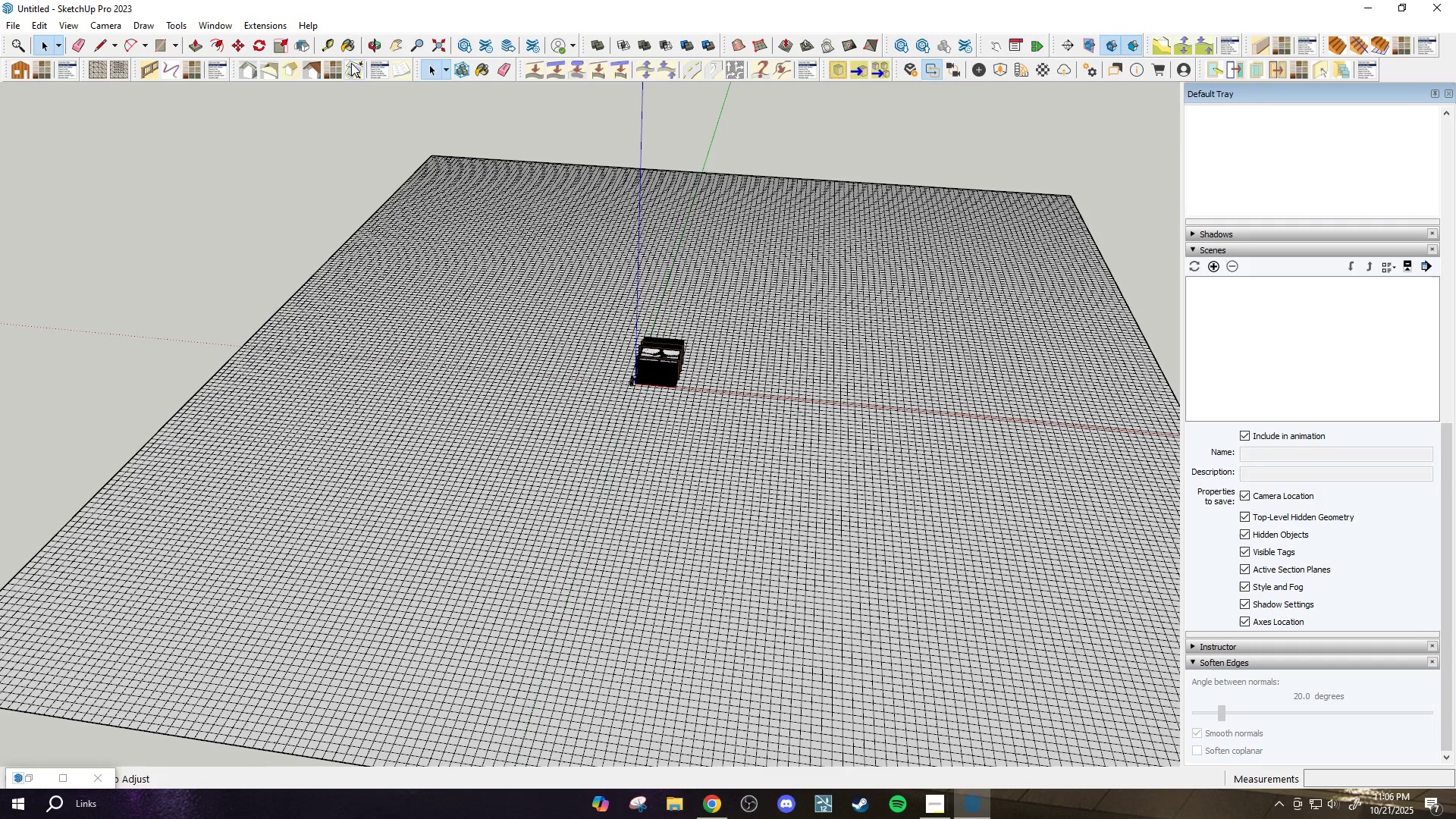 
scroll: coordinate [656, 302], scroll_direction: down, amount: 3.0
 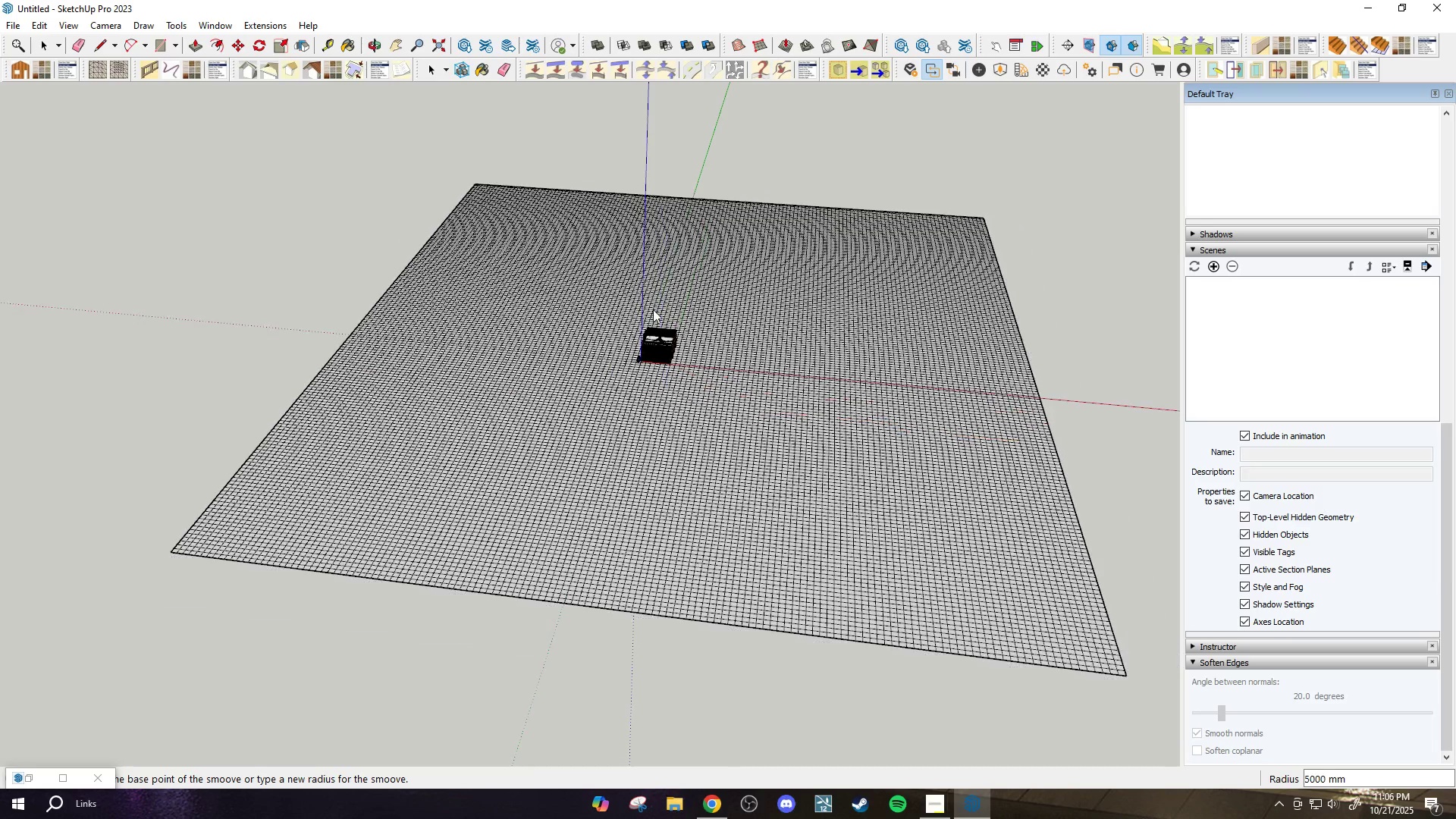 
key(Escape)
 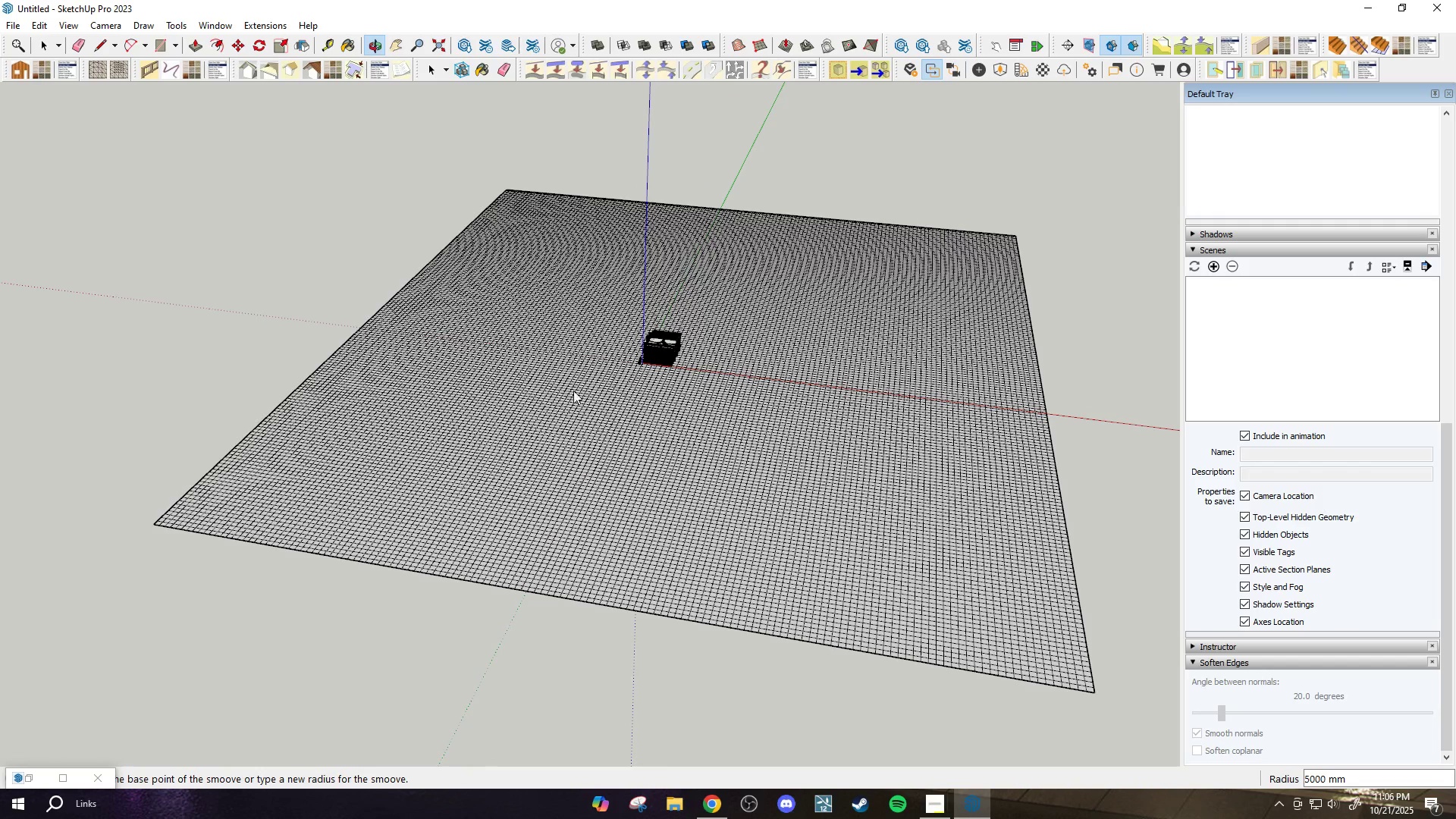 
key(Space)
 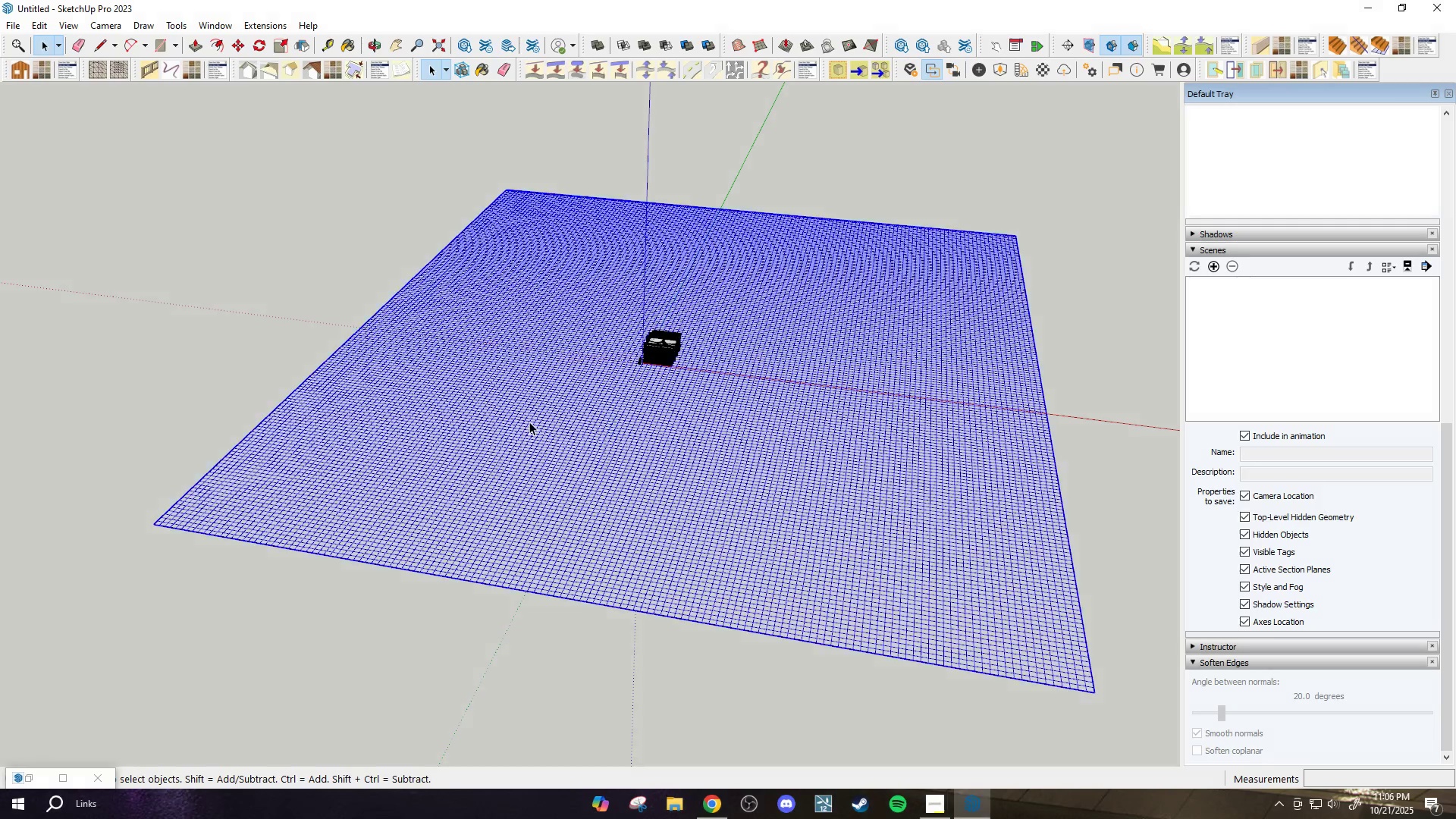 
double_click([529, 422])
 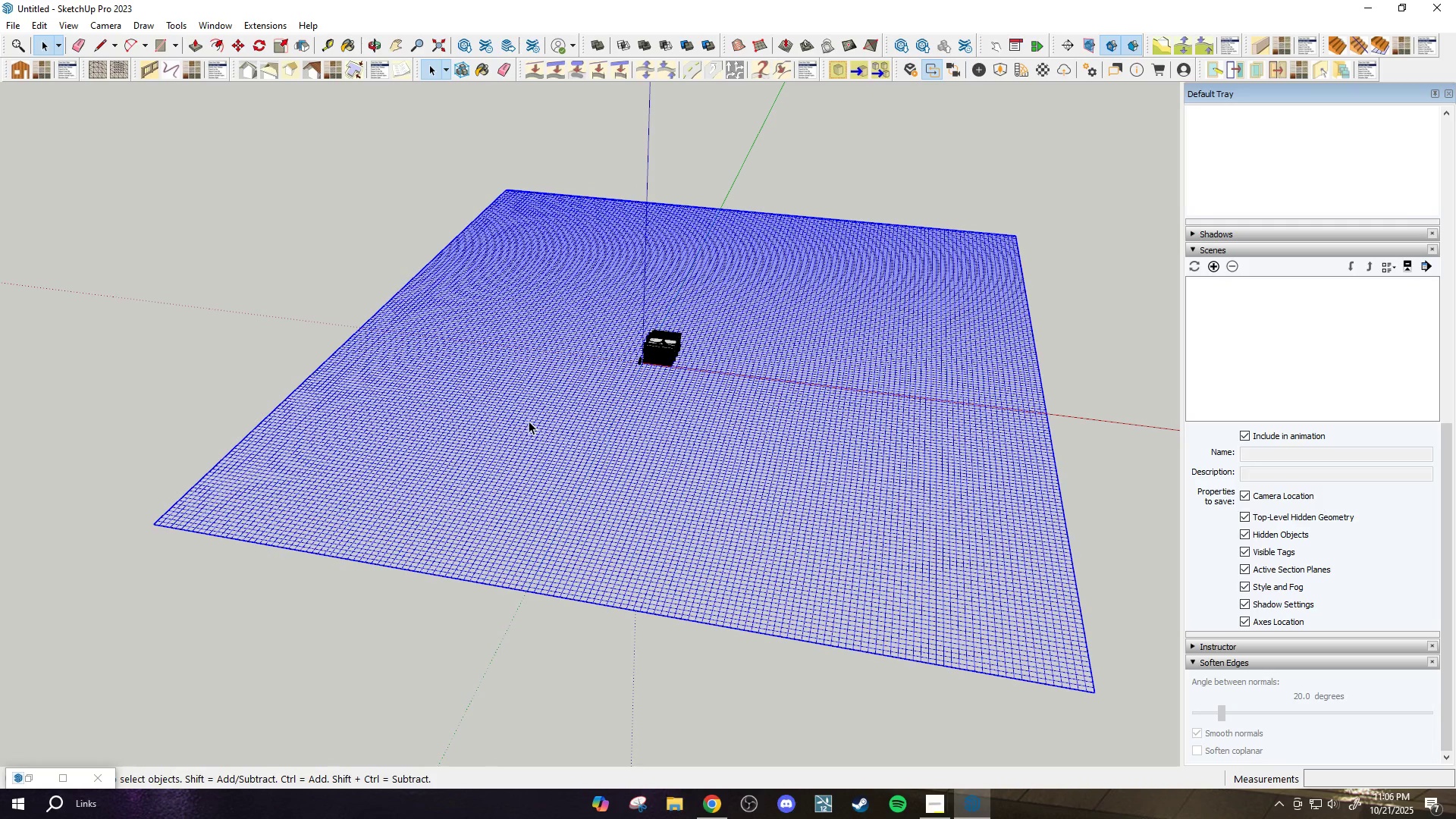 
scroll: coordinate [759, 403], scroll_direction: up, amount: 5.0
 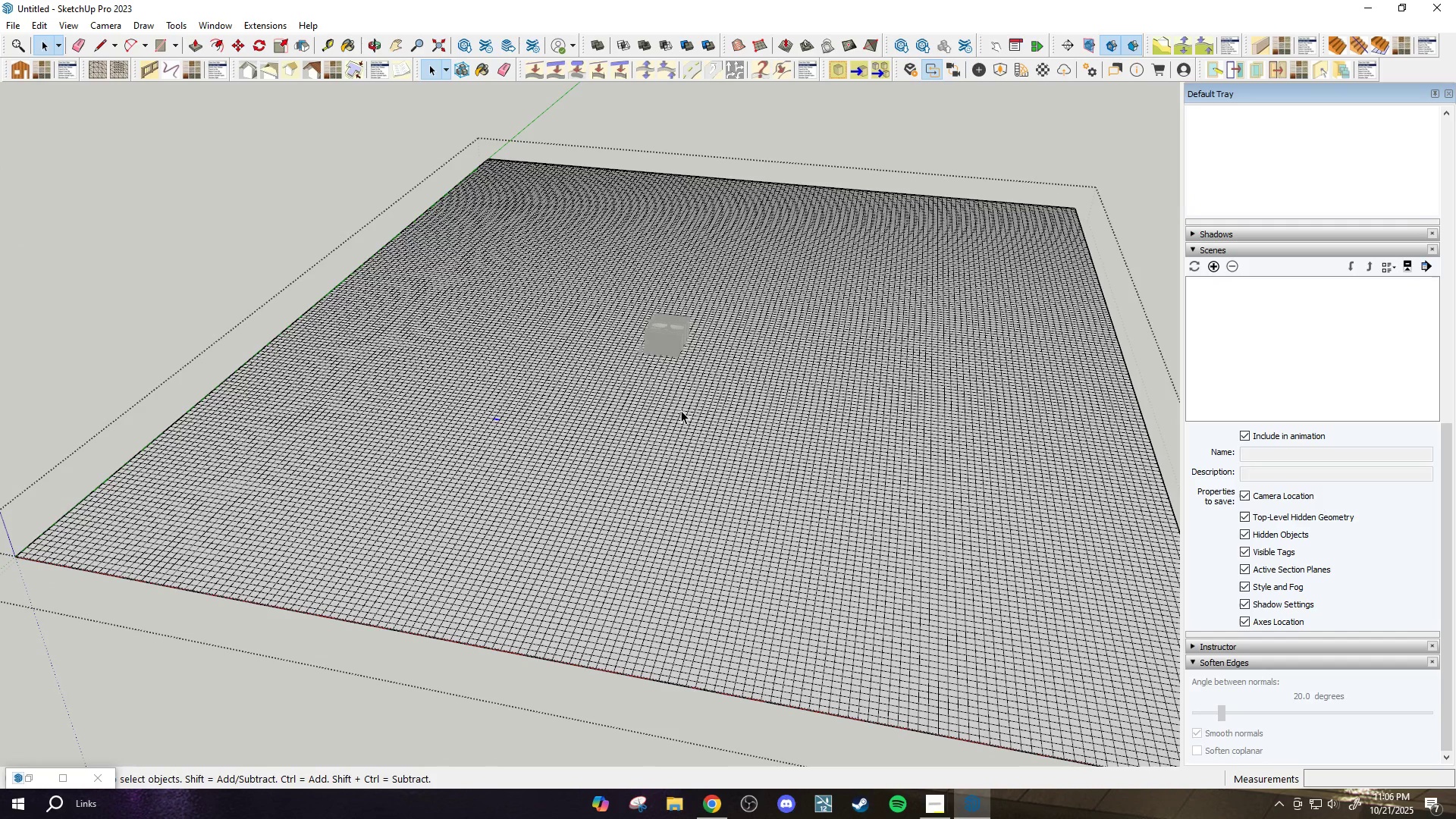 
left_click([667, 419])
 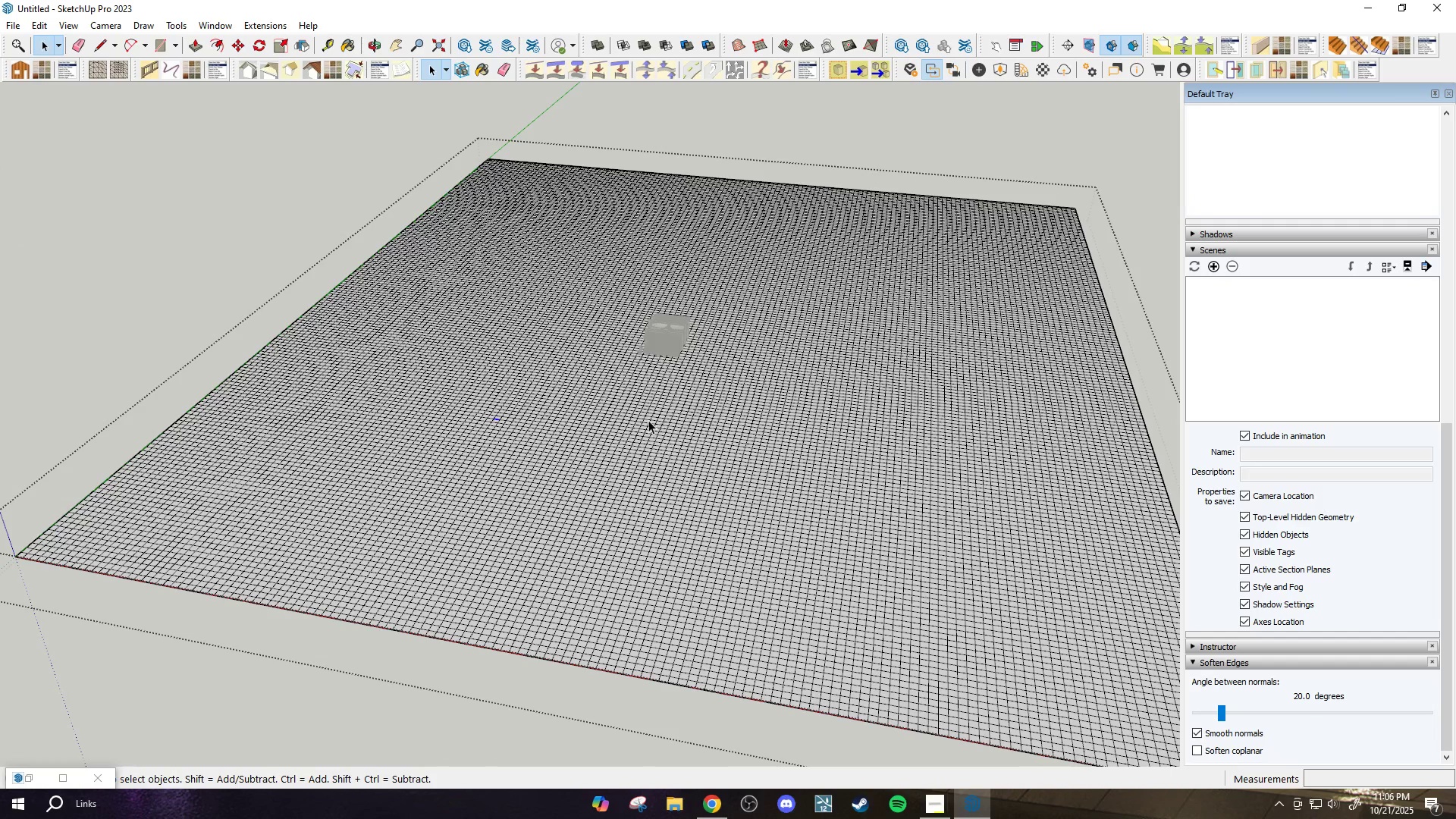 
scroll: coordinate [633, 416], scroll_direction: down, amount: 2.0
 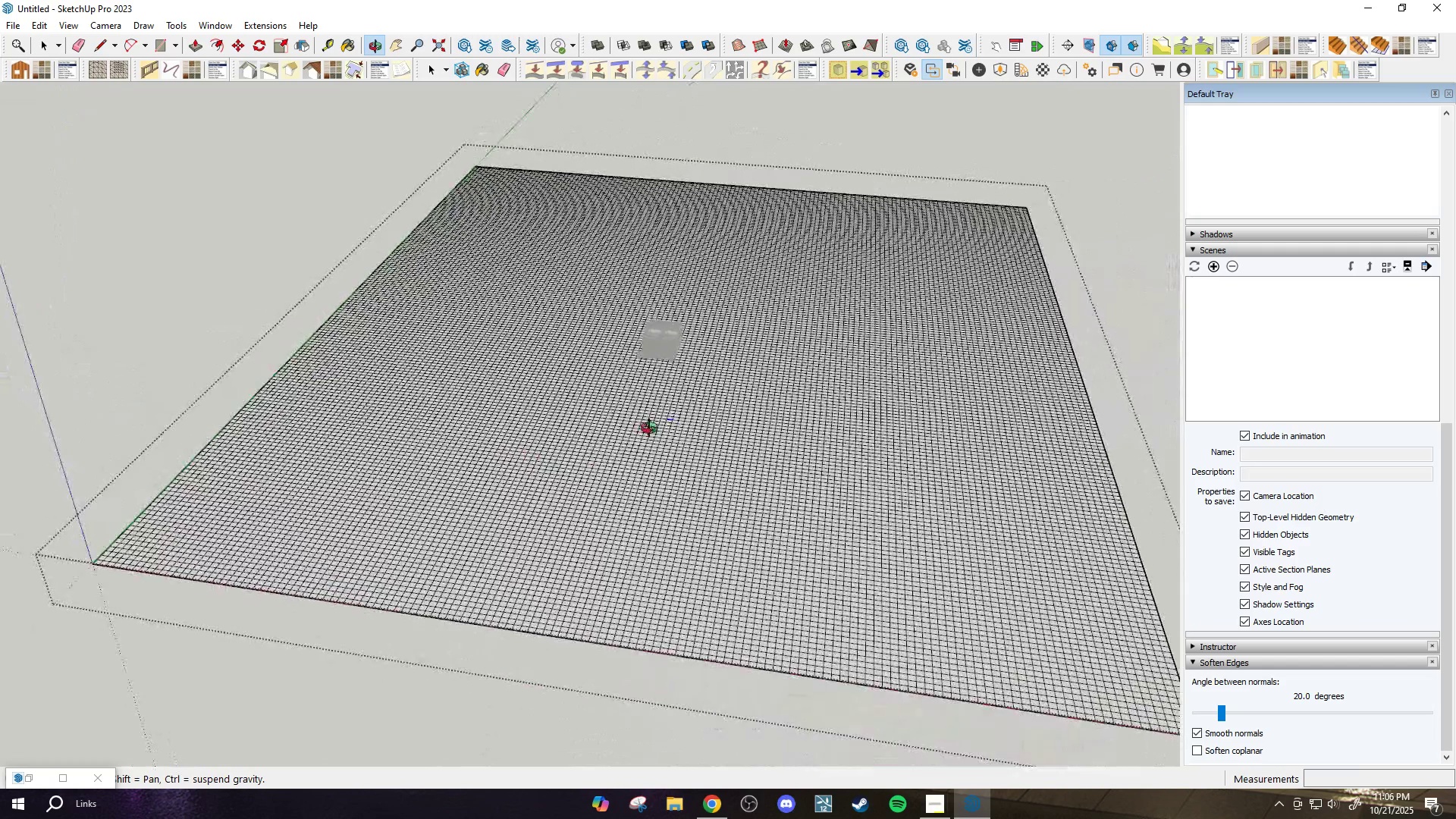 
key(Escape)
 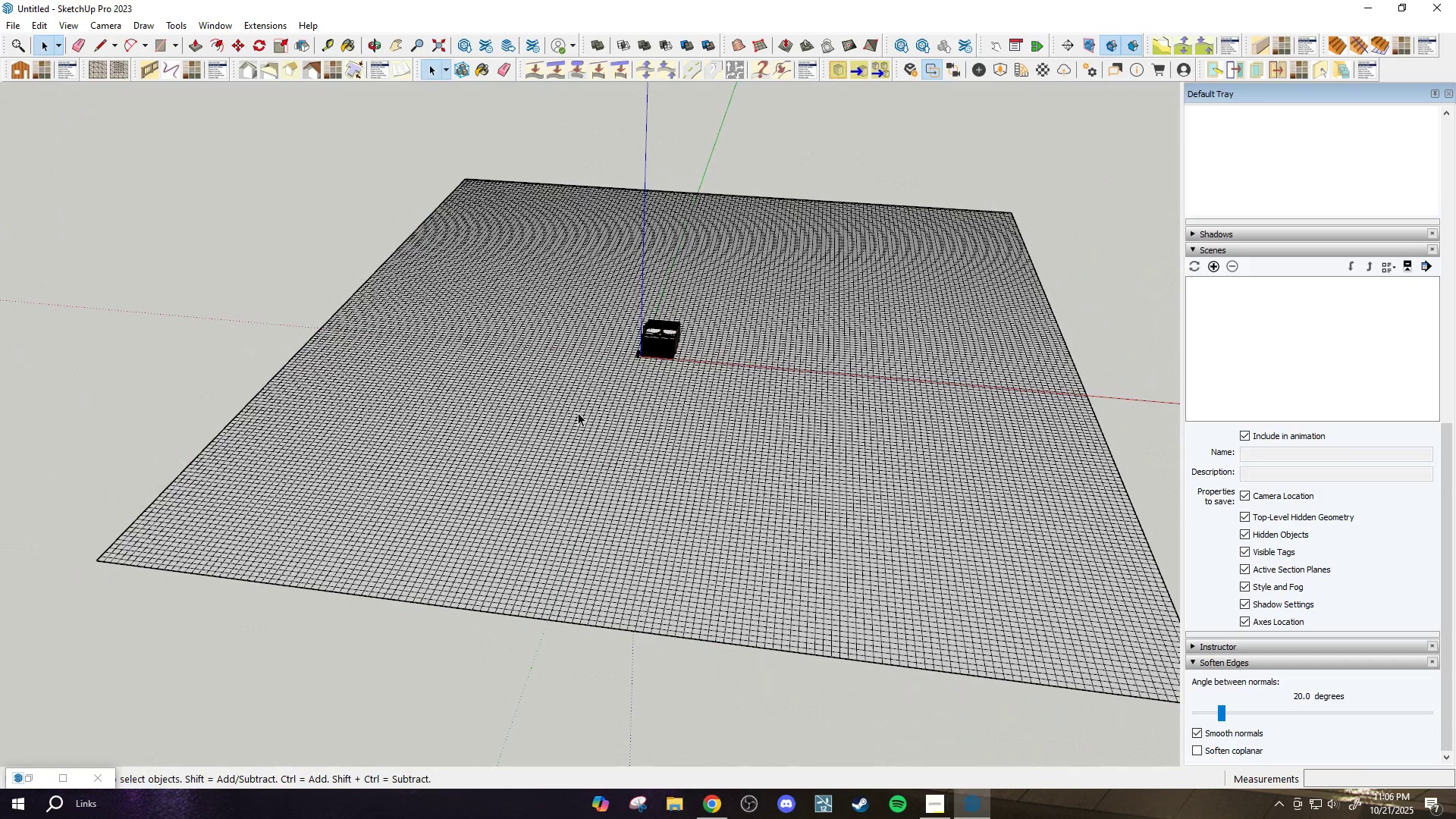 
scroll: coordinate [518, 381], scroll_direction: down, amount: 4.0
 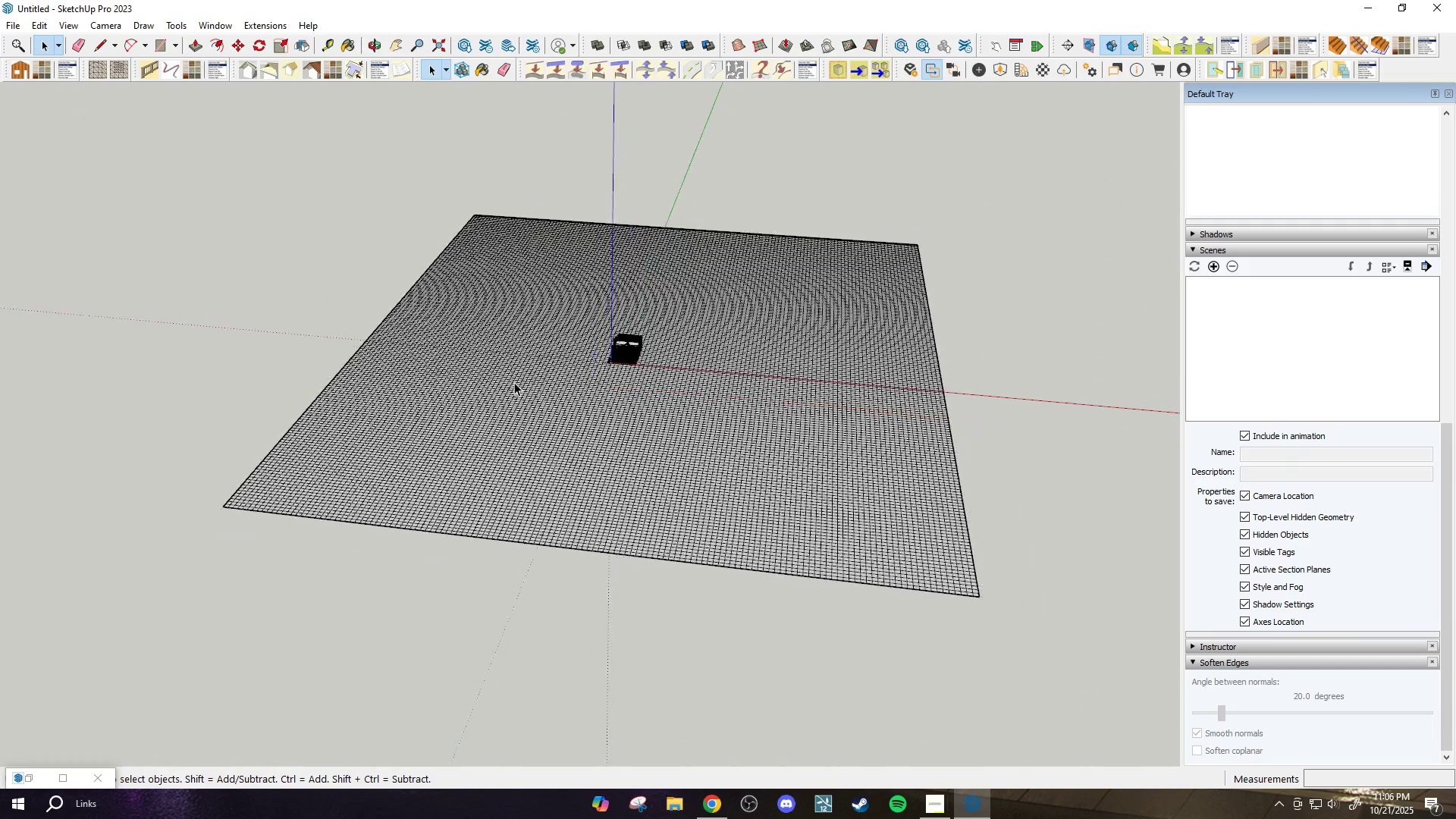 
left_click([514, 382])
 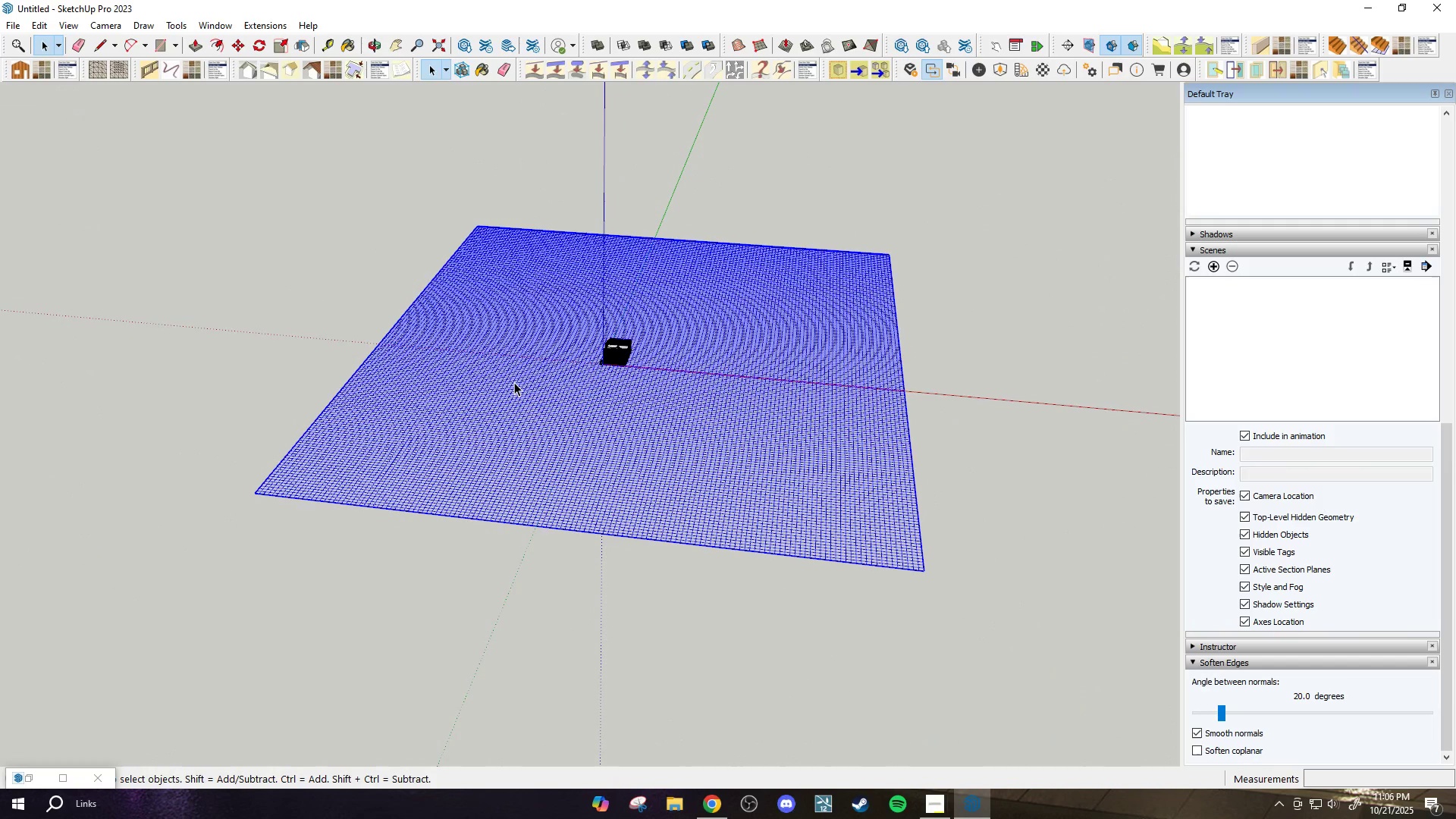 
key(Delete)
 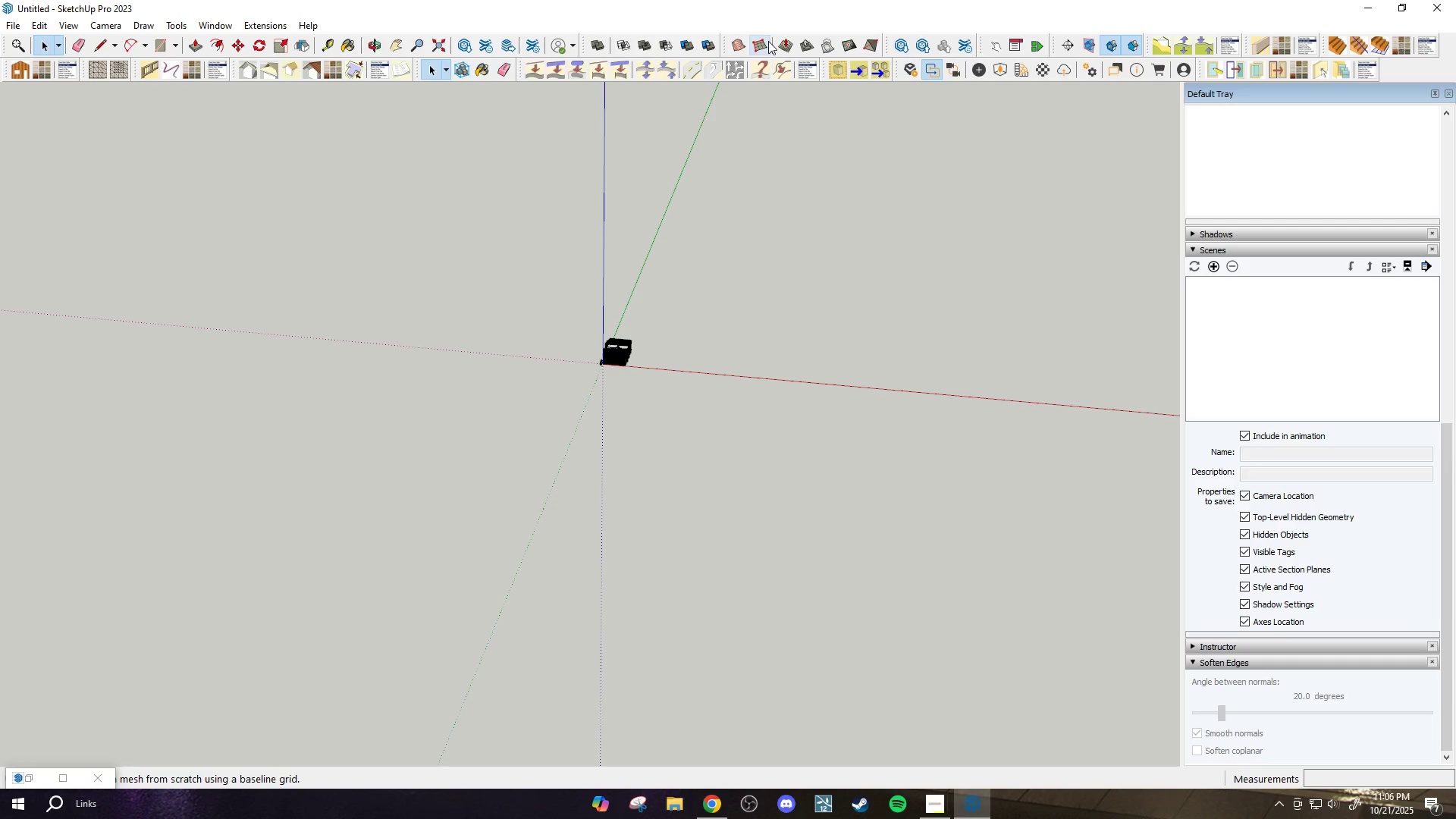 
left_click([783, 46])
 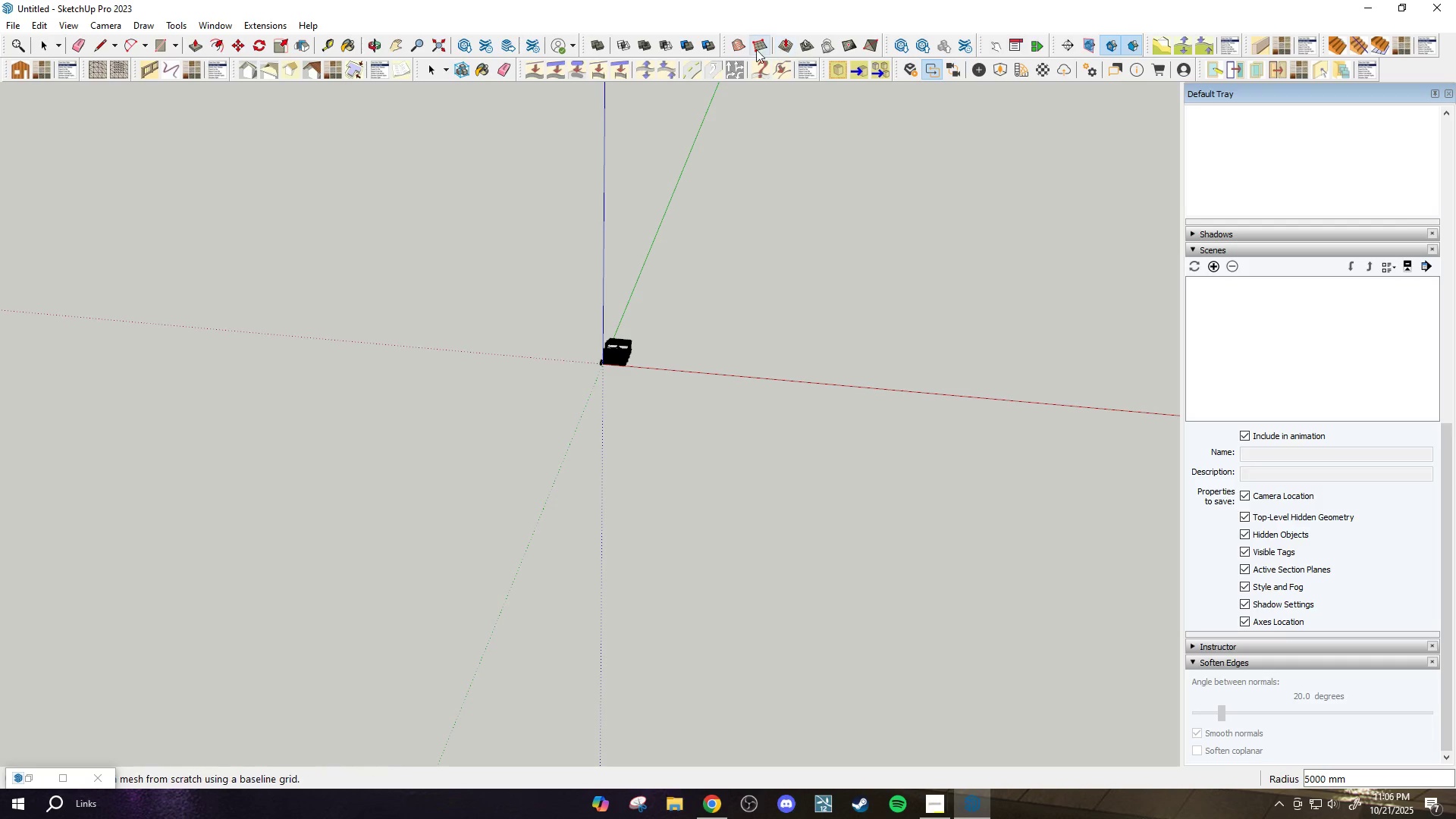 
left_click([756, 46])
 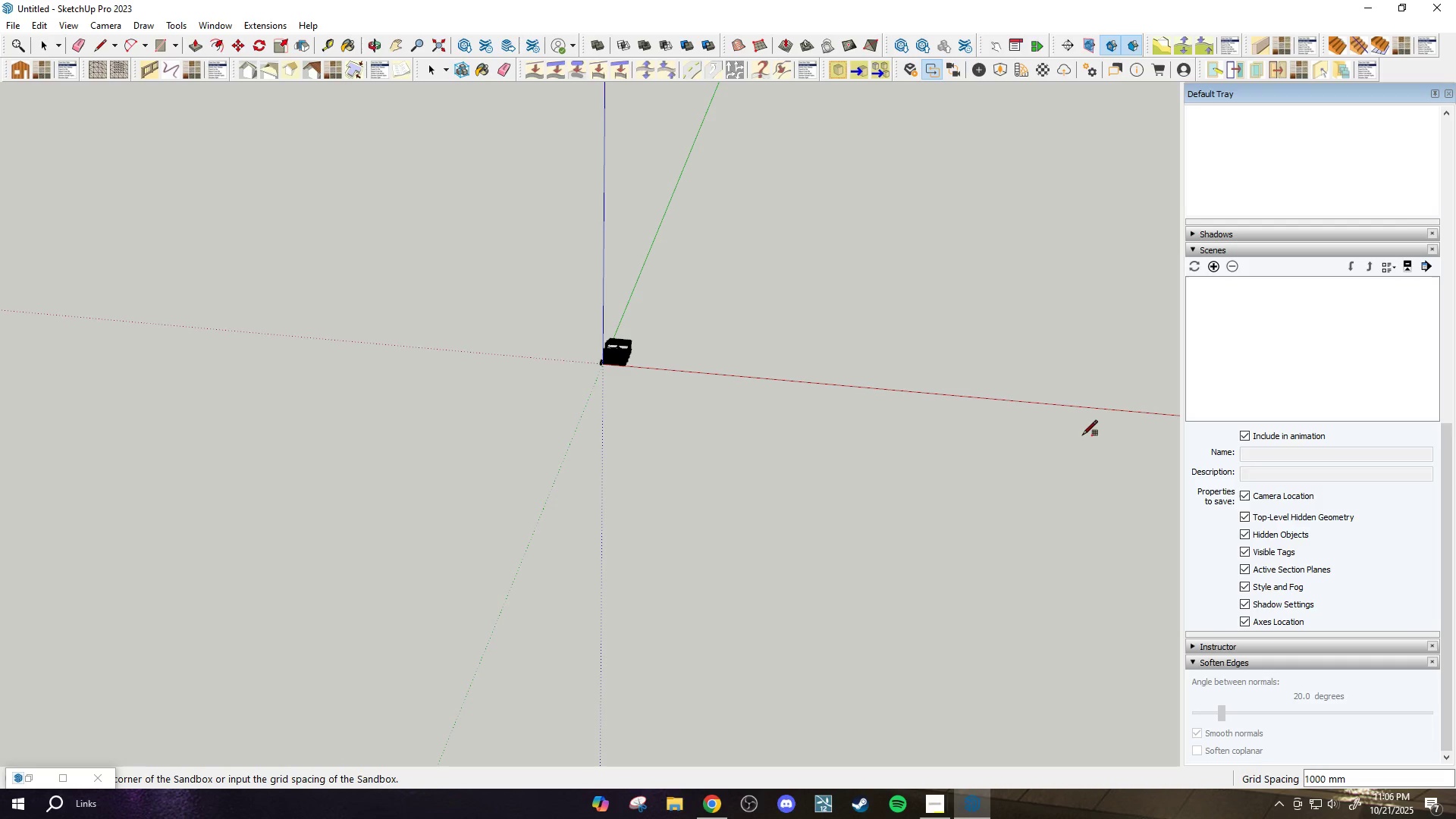 
type(2000)
 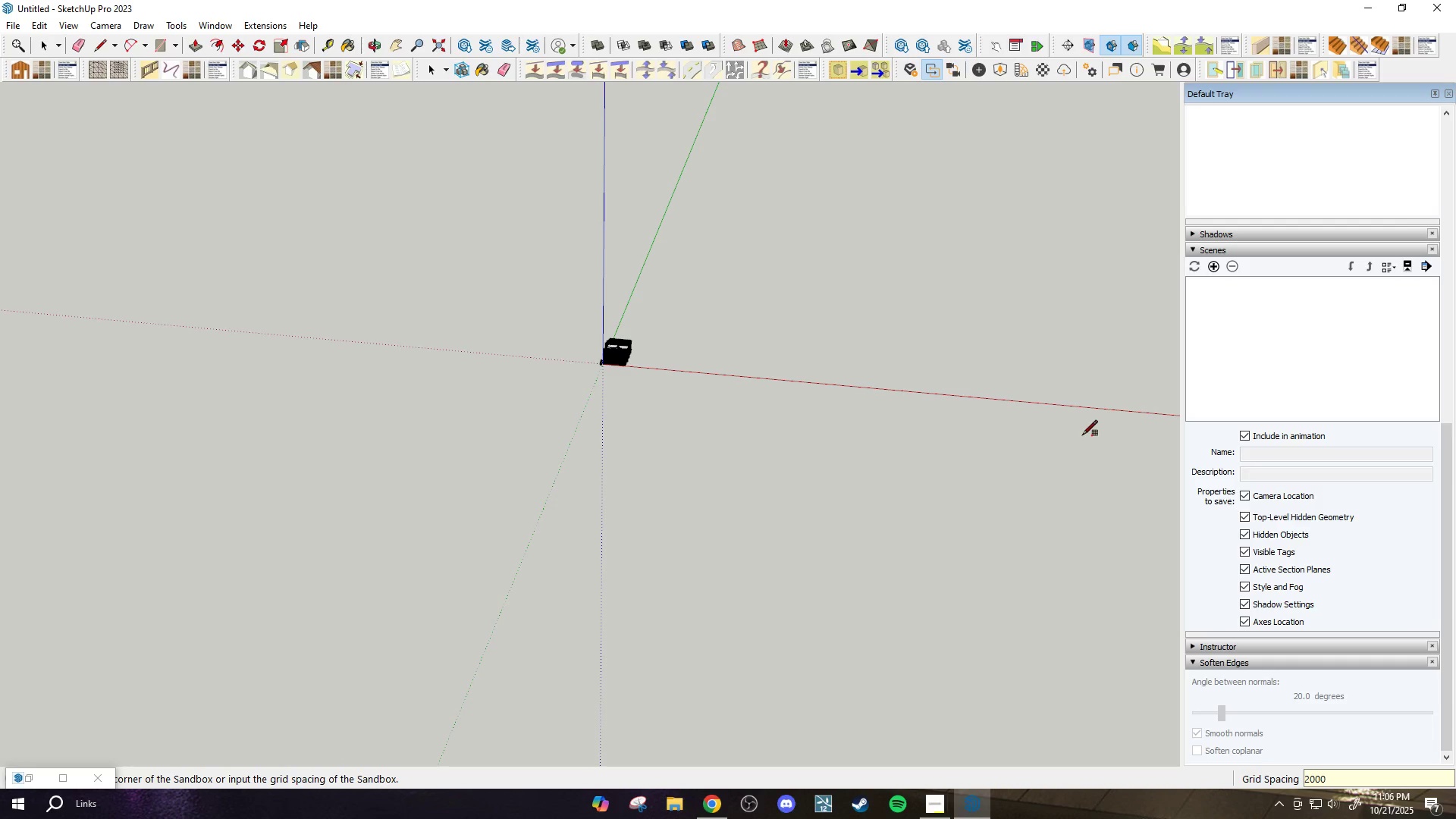 
key(Enter)
 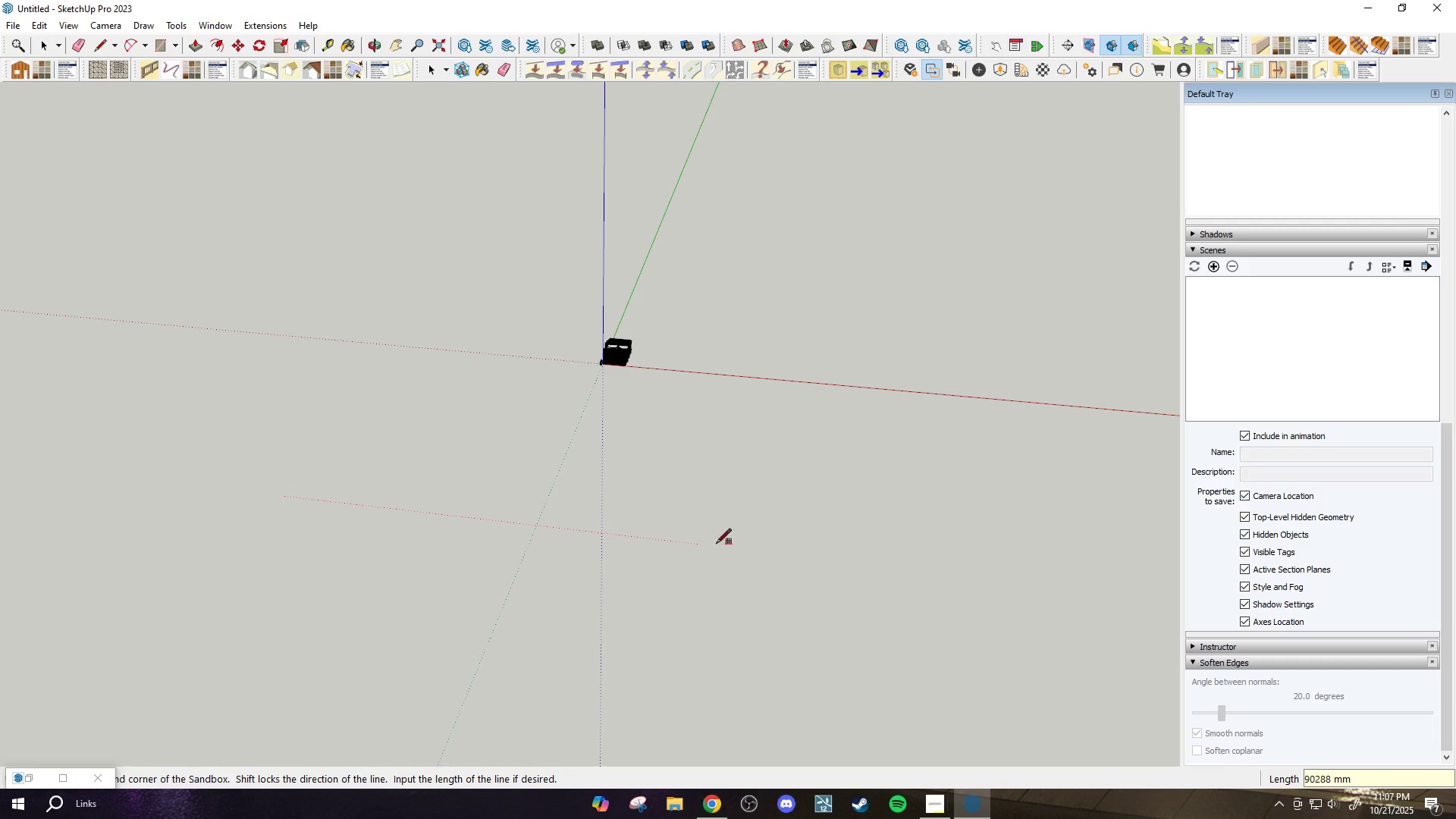 
left_click([817, 562])
 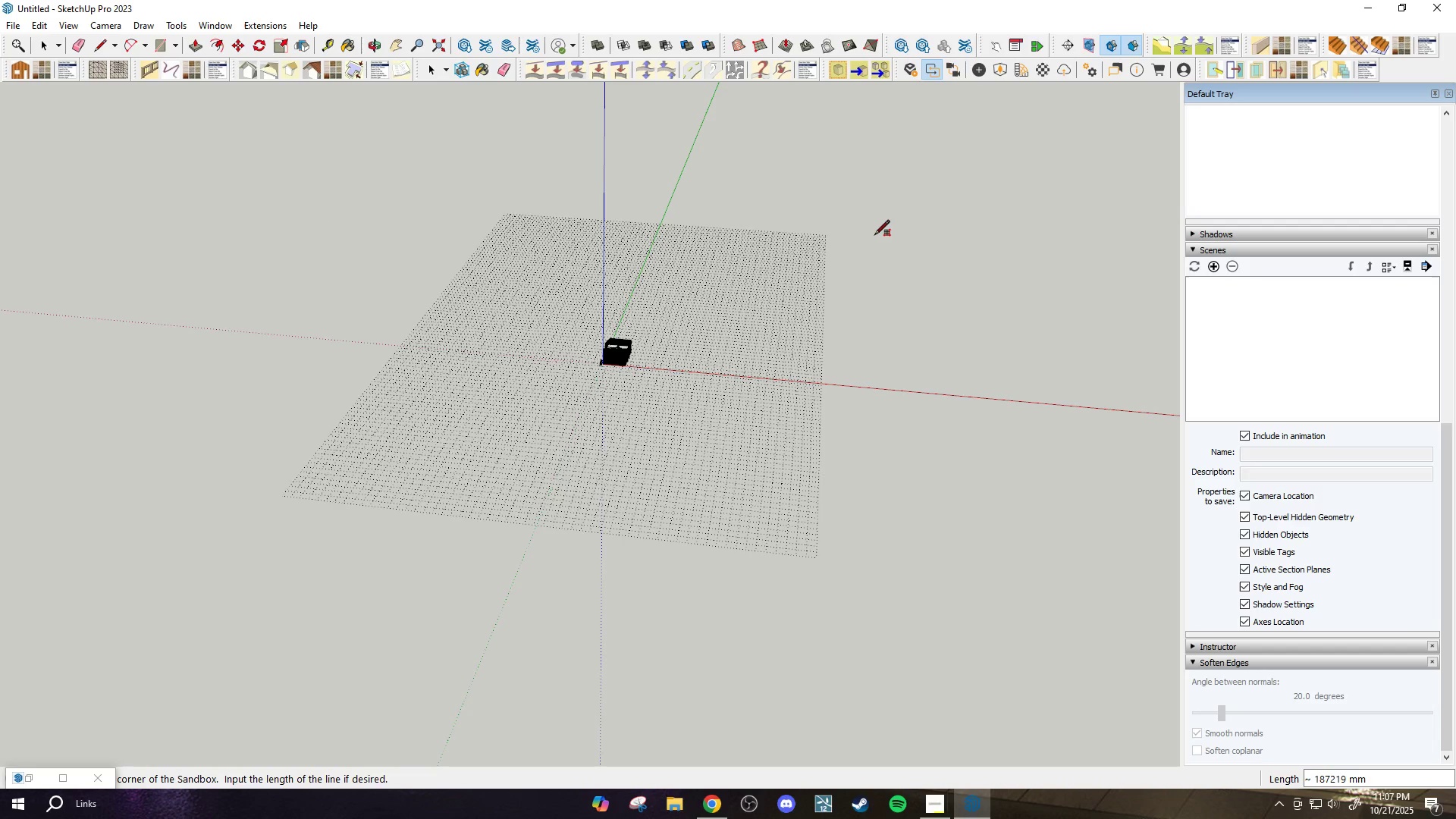 
scroll: coordinate [596, 391], scroll_direction: up, amount: 11.0
 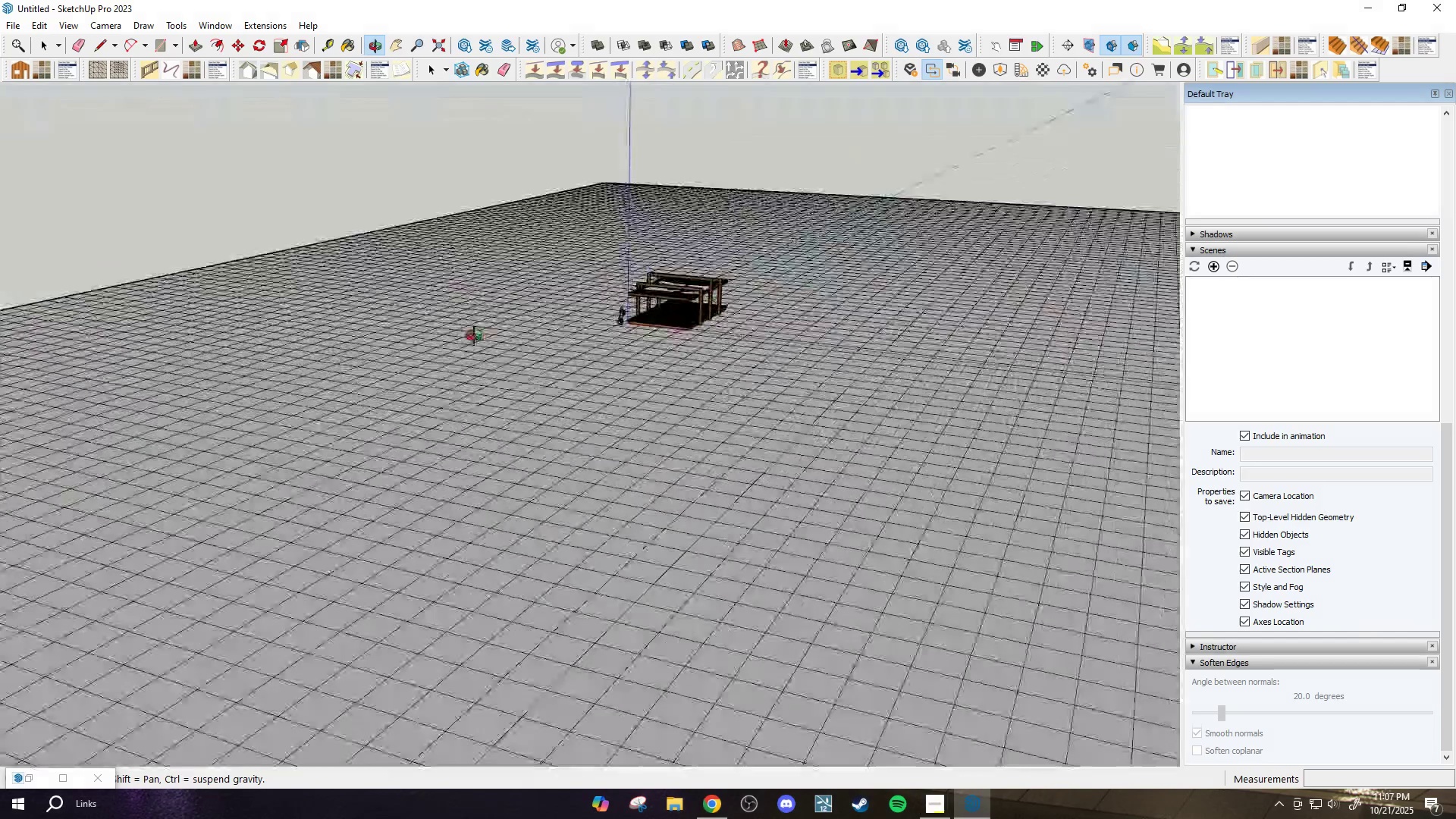 
scroll: coordinate [553, 369], scroll_direction: down, amount: 2.0
 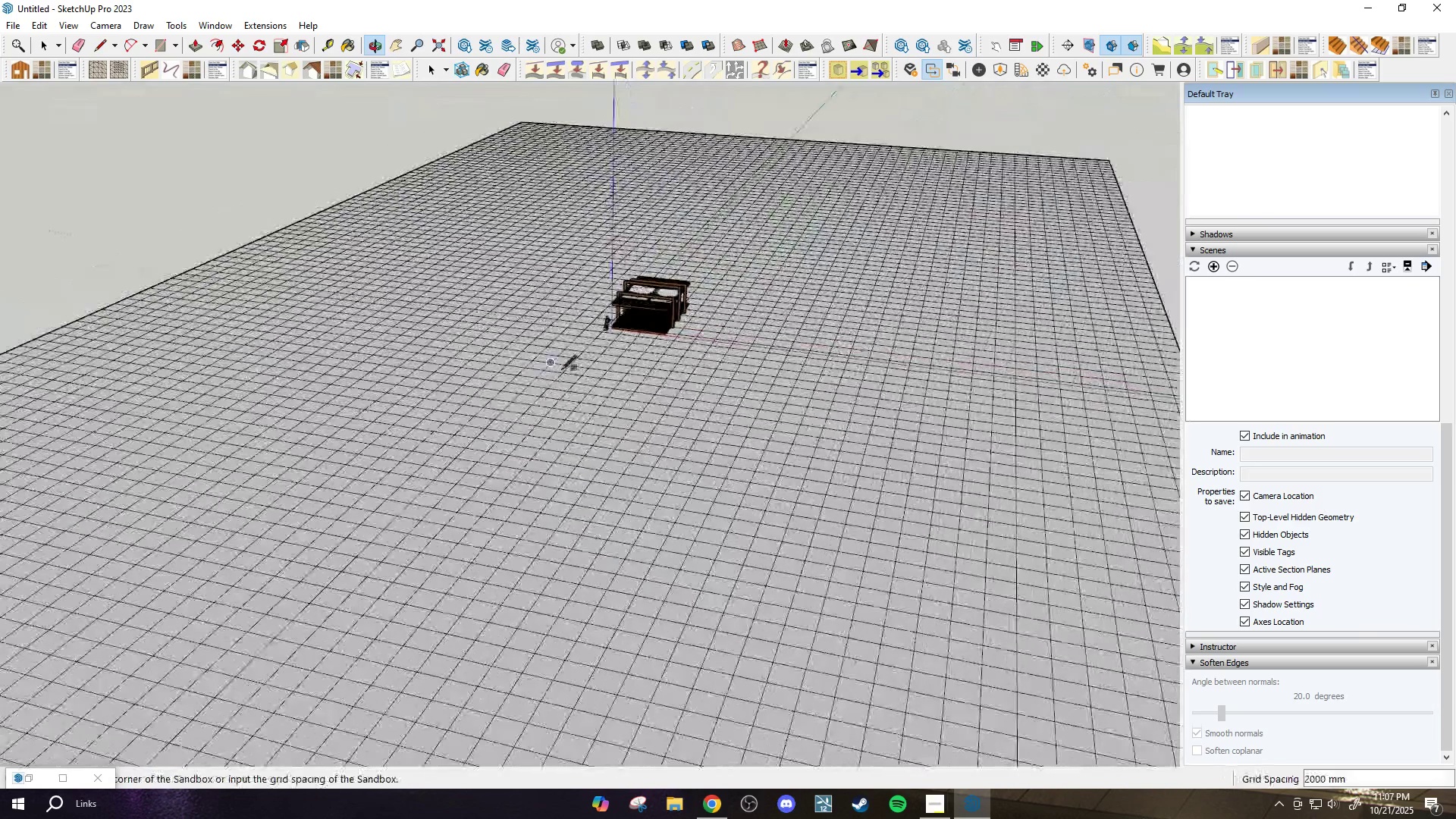 
key(Space)
 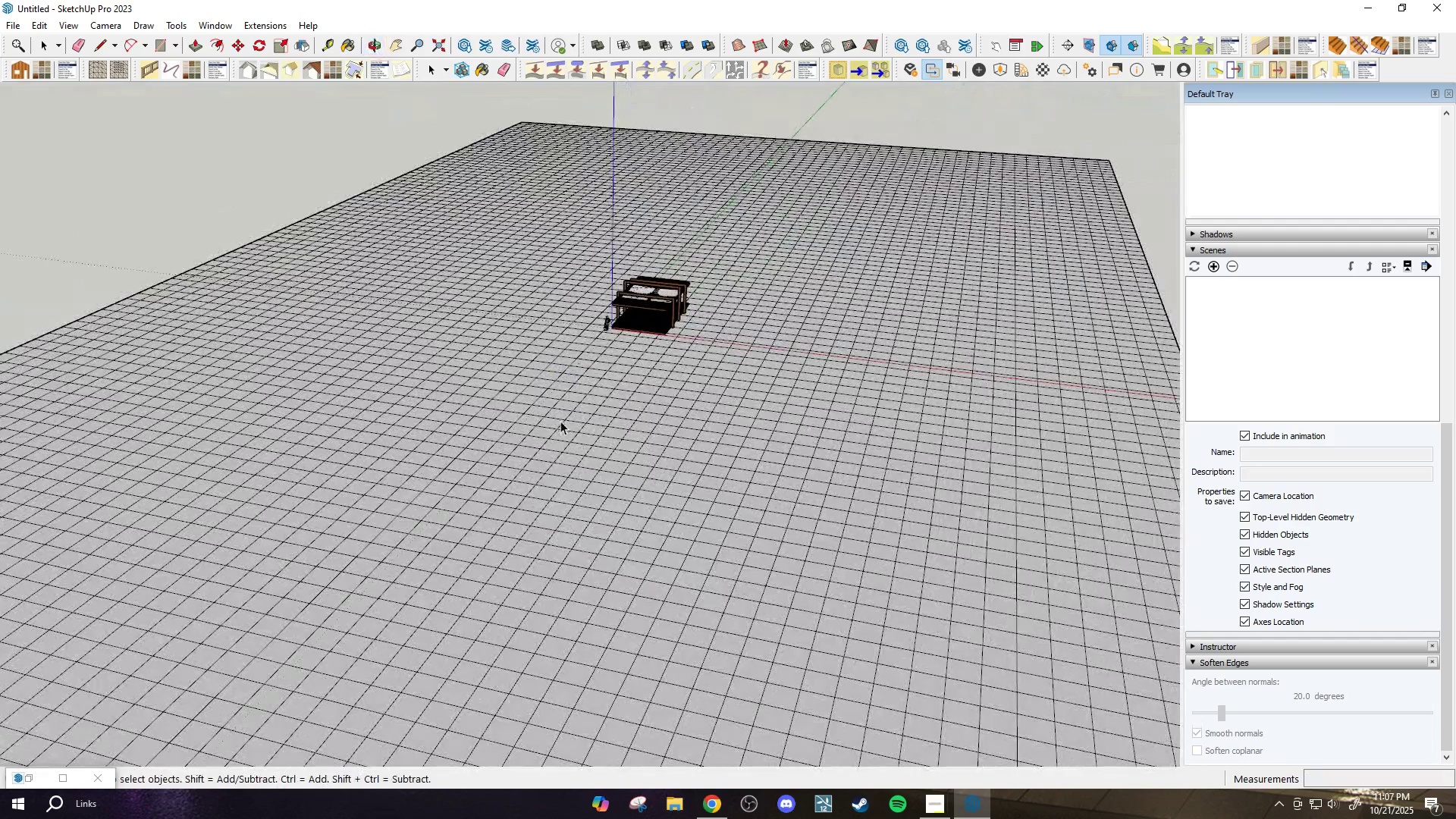 
left_click([560, 421])
 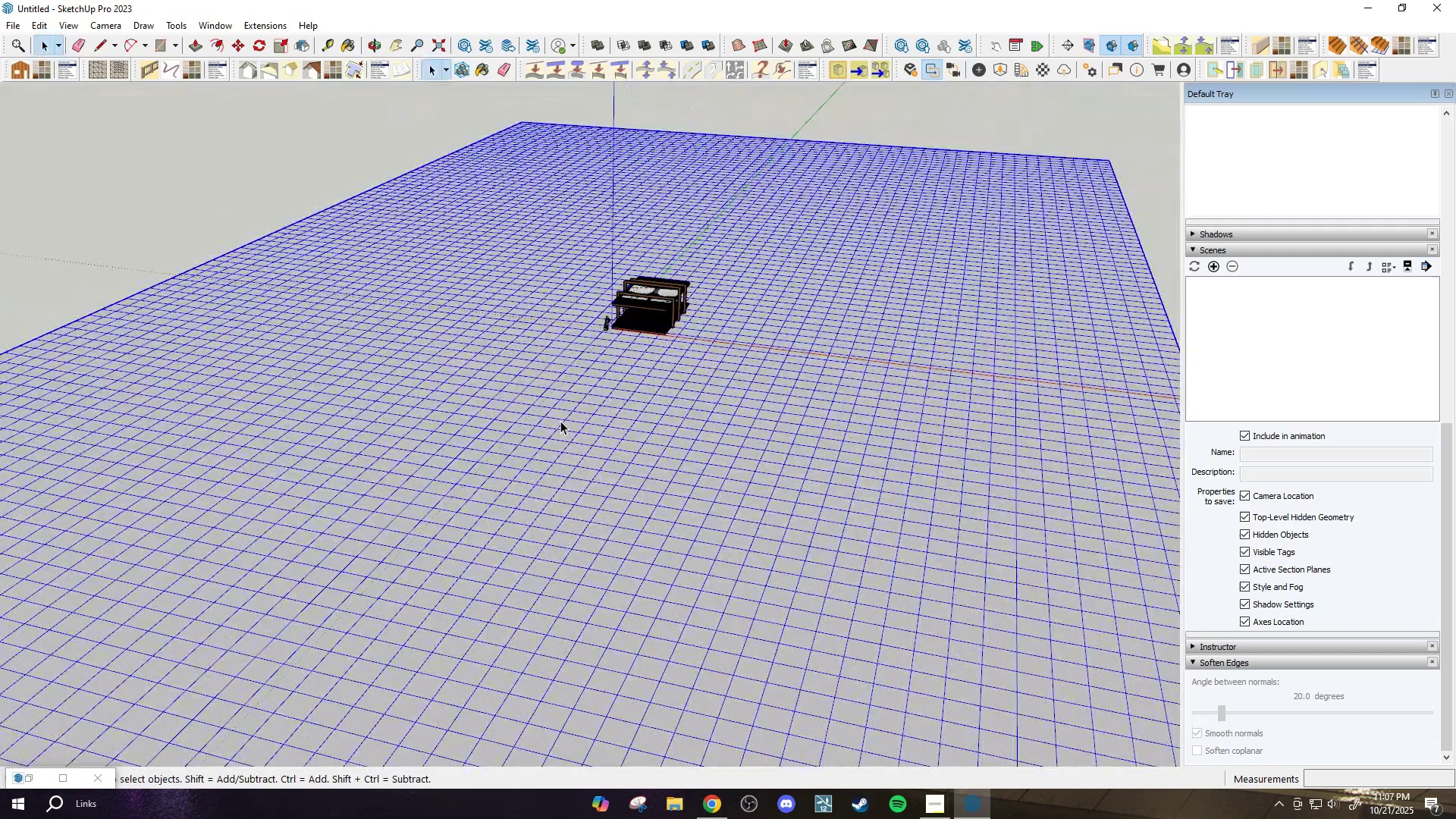 
scroll: coordinate [555, 422], scroll_direction: down, amount: 3.0
 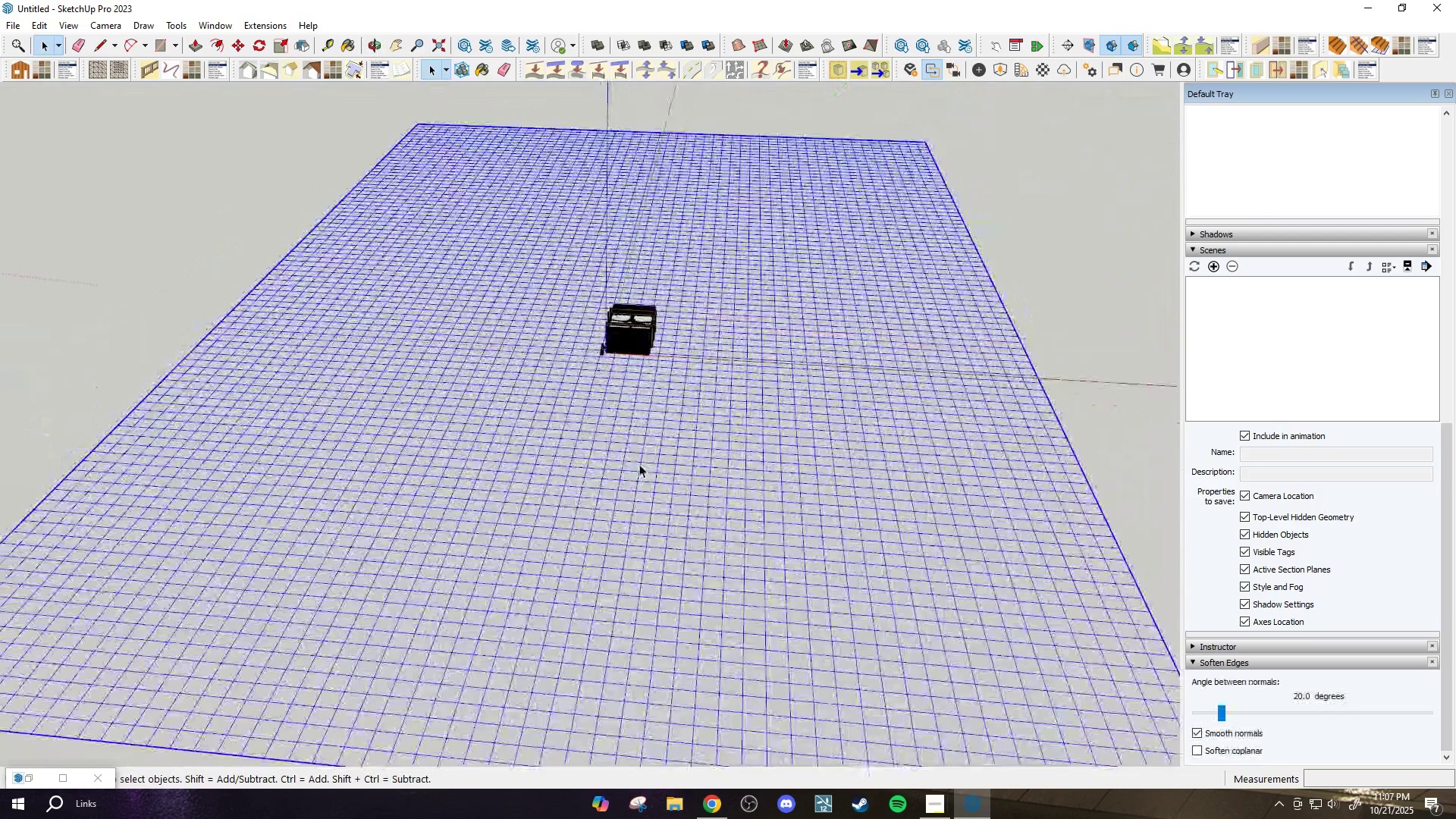 
left_click([638, 463])
 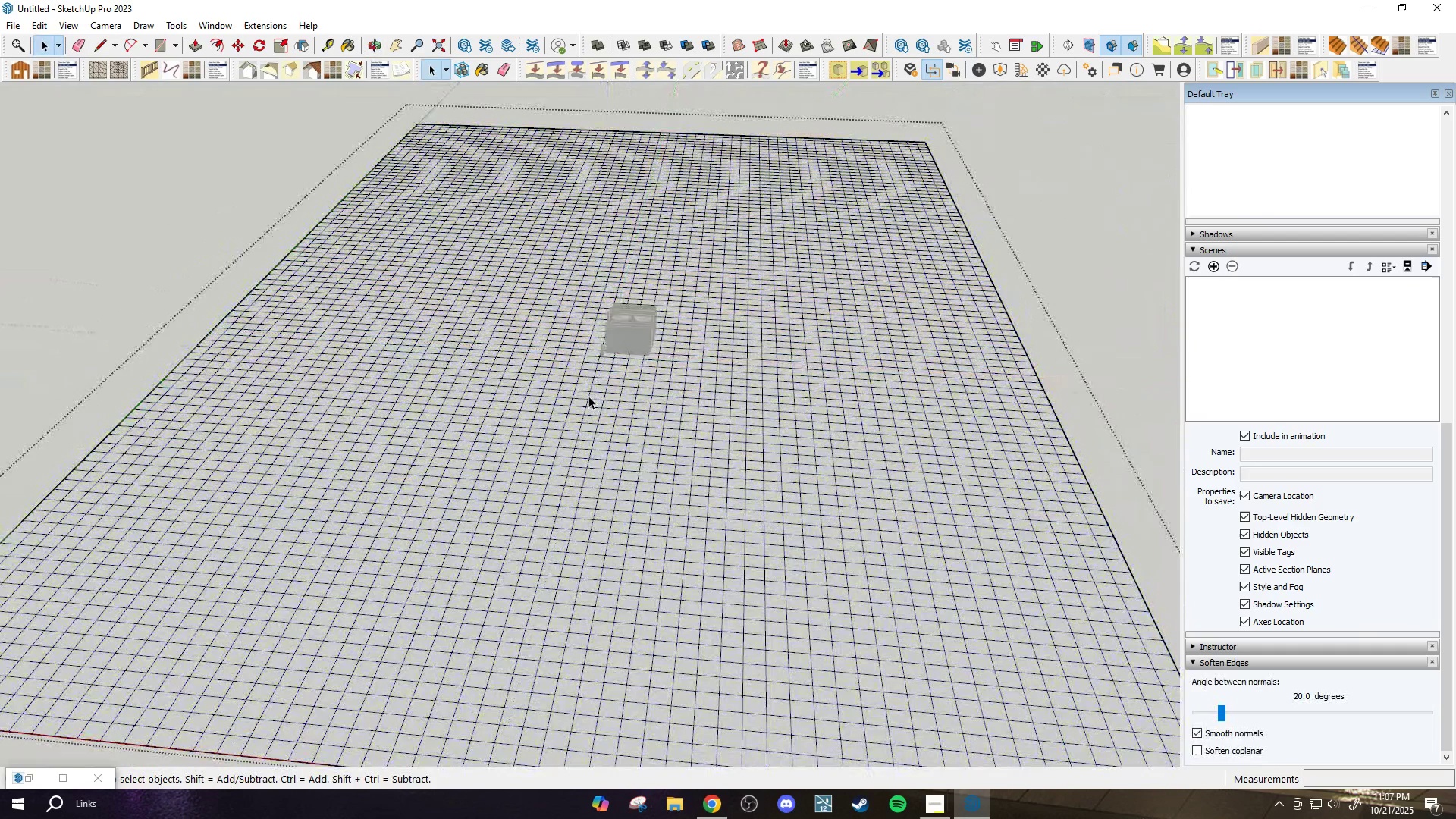 
scroll: coordinate [570, 378], scroll_direction: up, amount: 3.0
 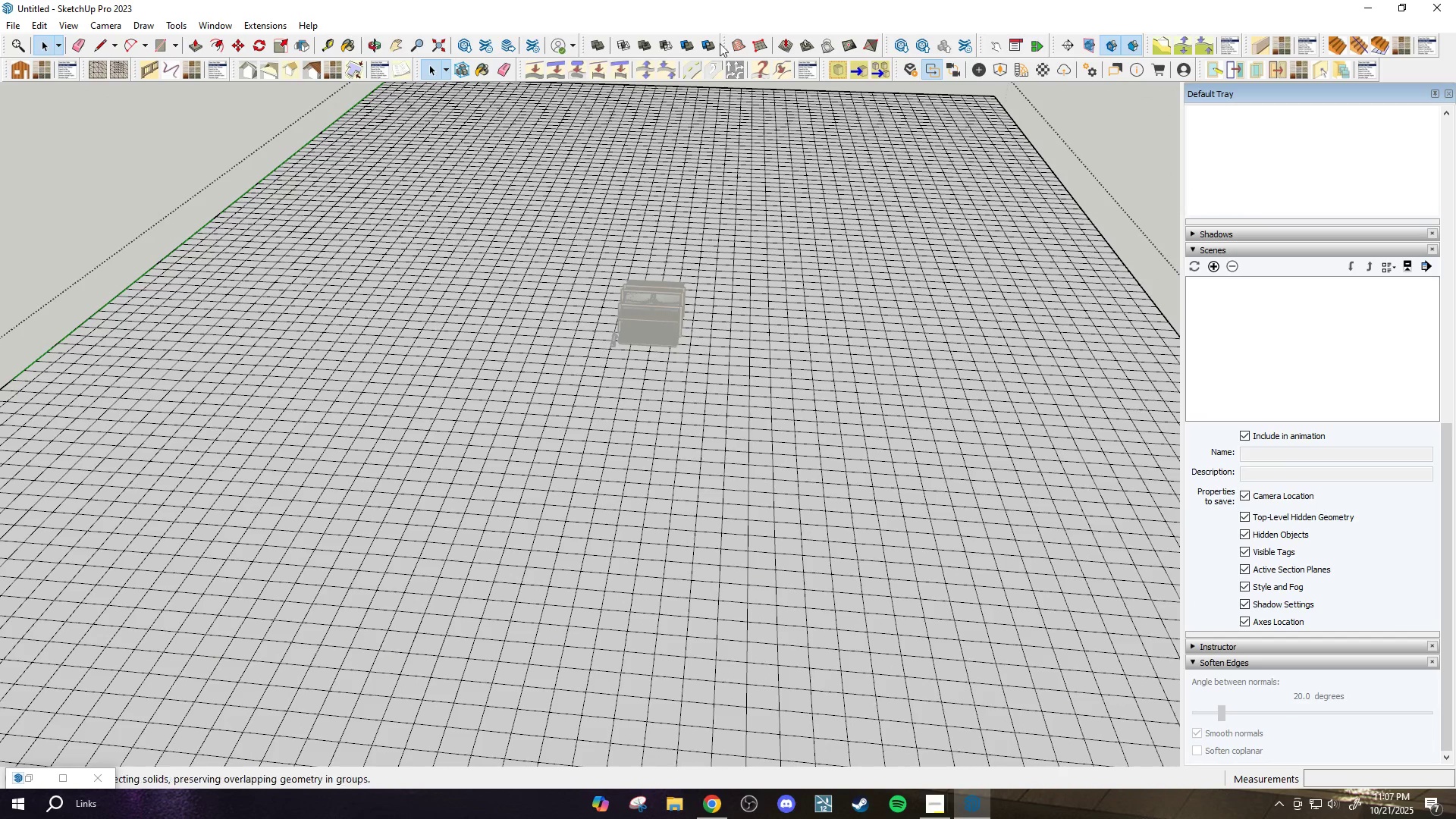 
left_click([783, 47])
 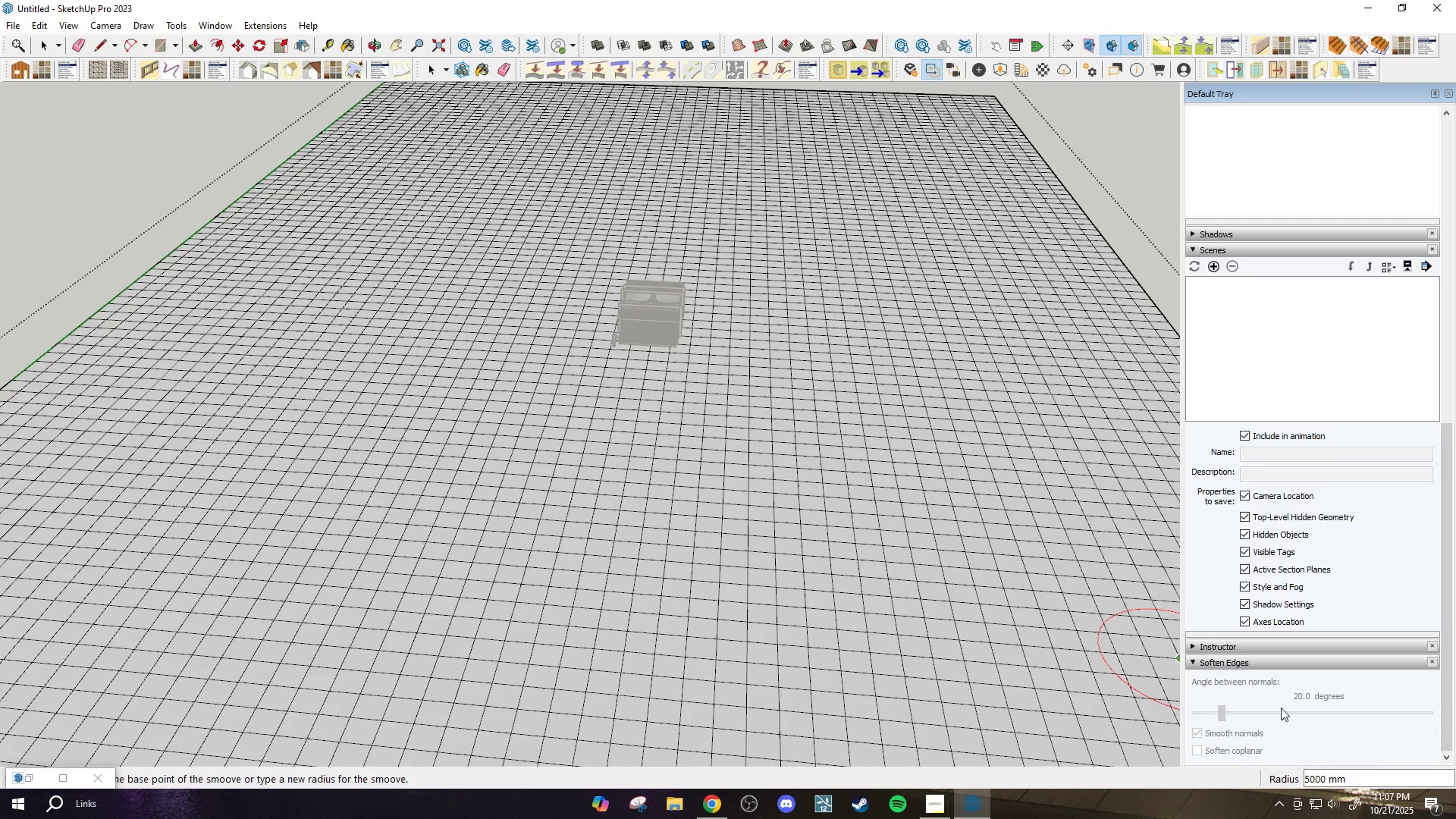 
left_click([1357, 777])
 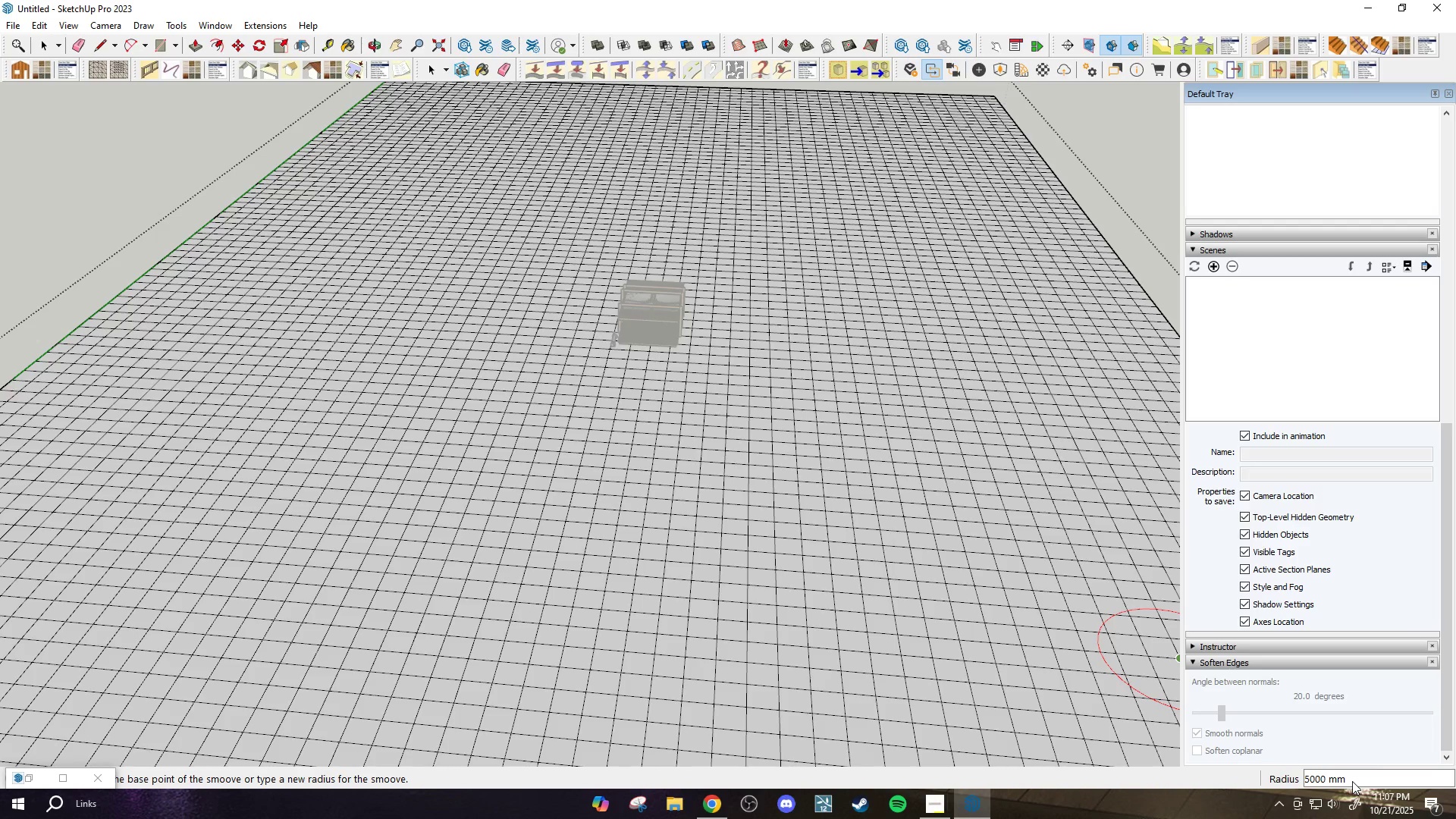 
triple_click([1351, 781])
 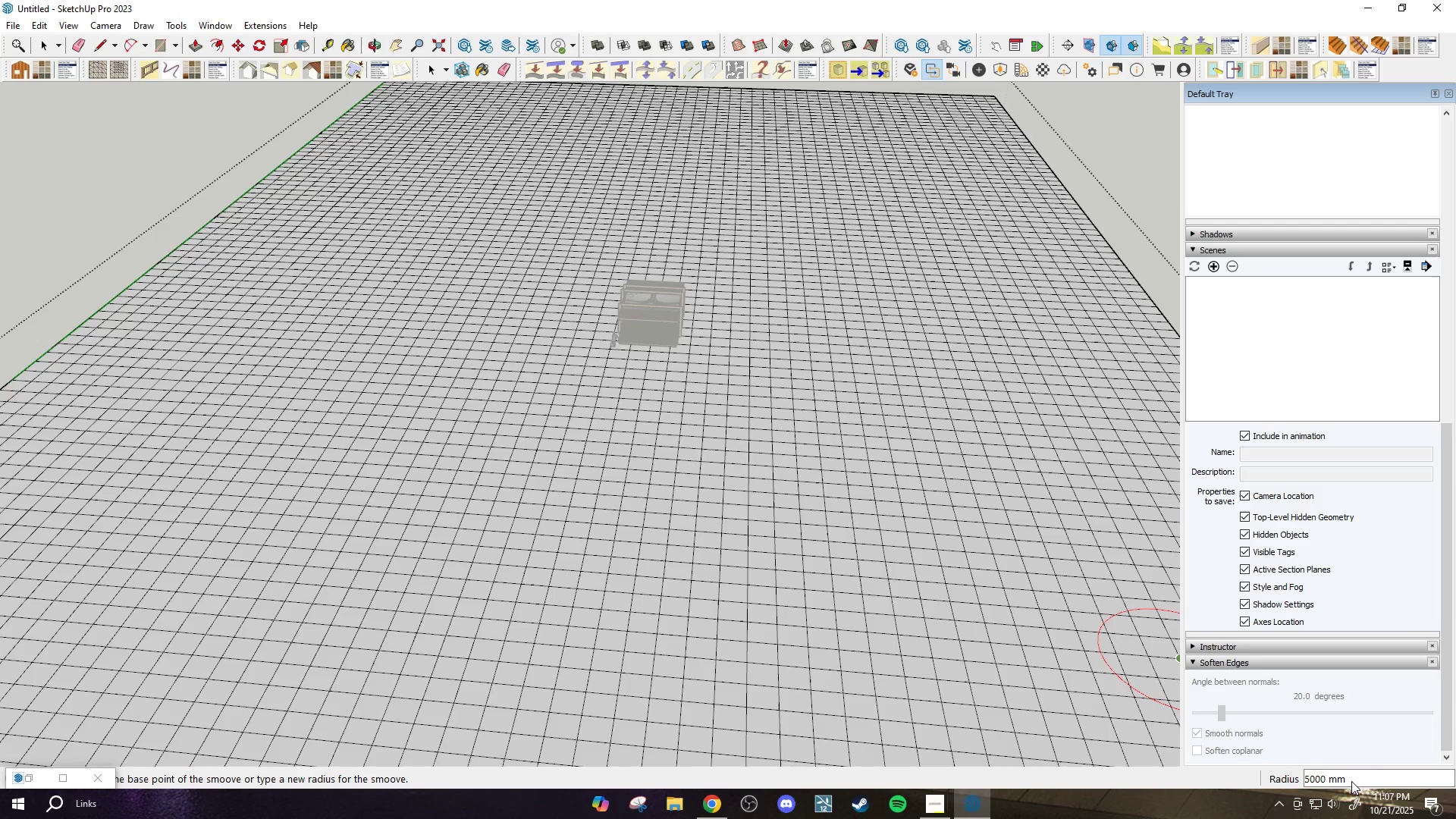 
type(15000)
 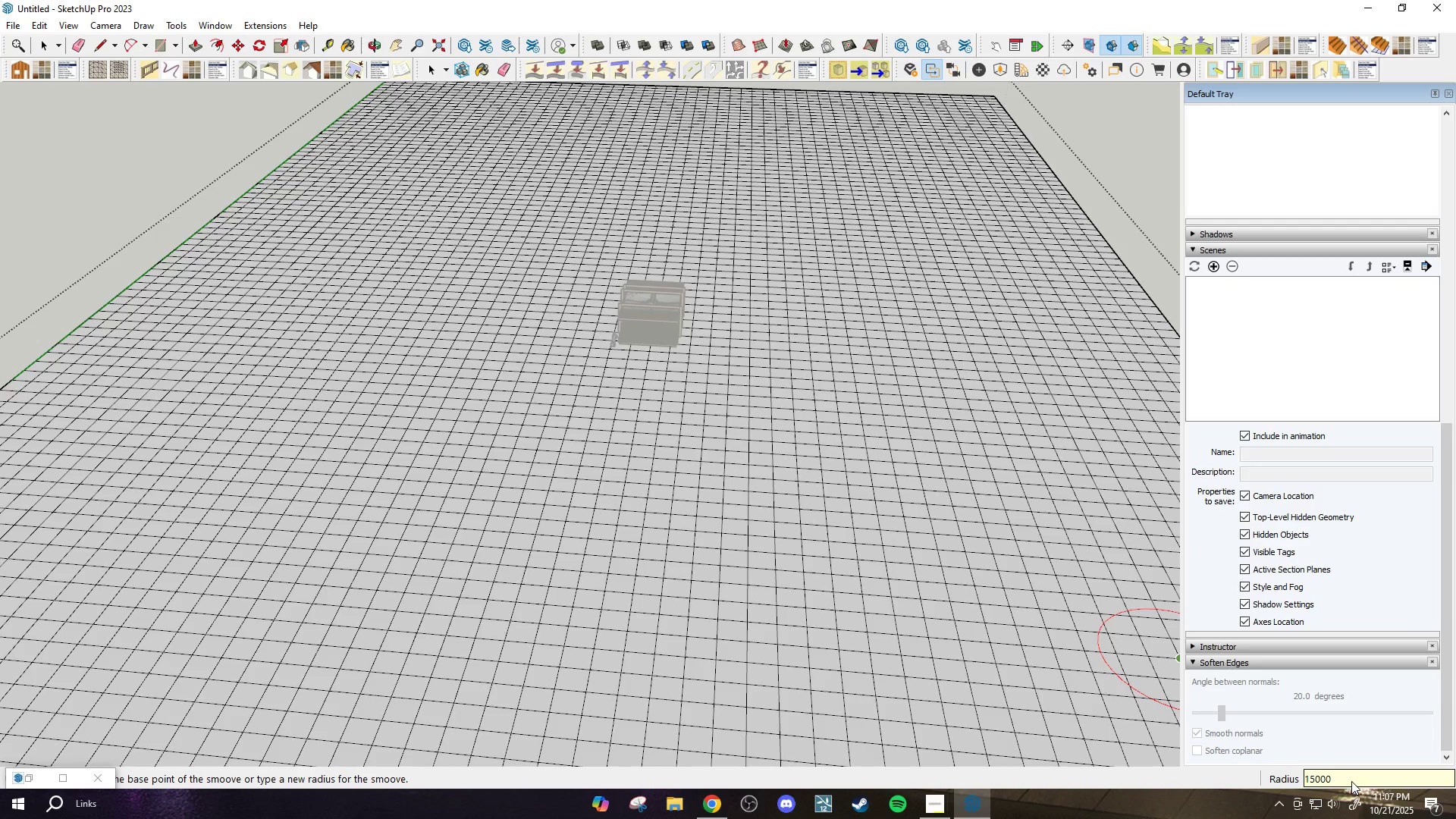 
key(Enter)
 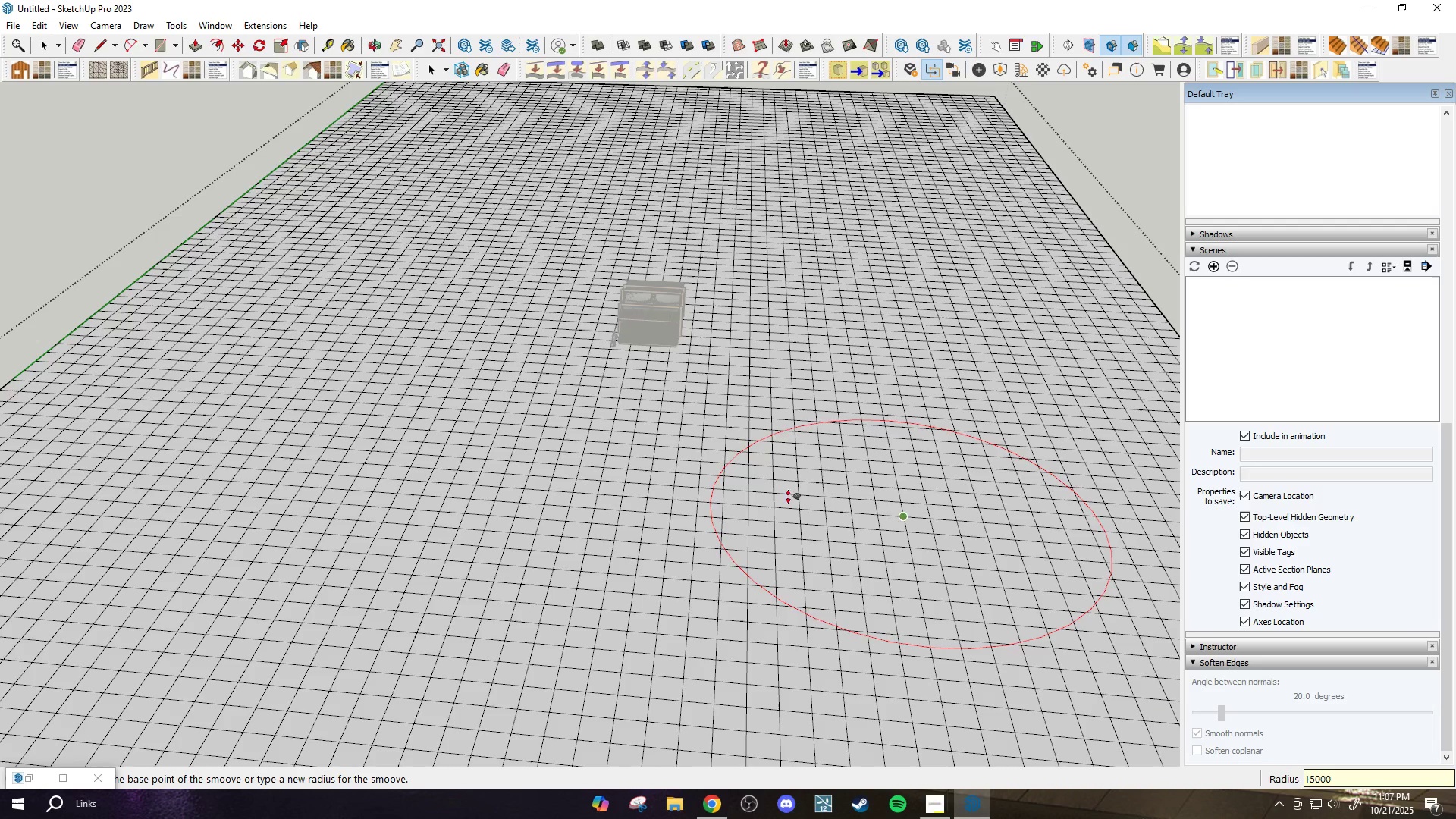 
scroll: coordinate [540, 336], scroll_direction: down, amount: 5.0
 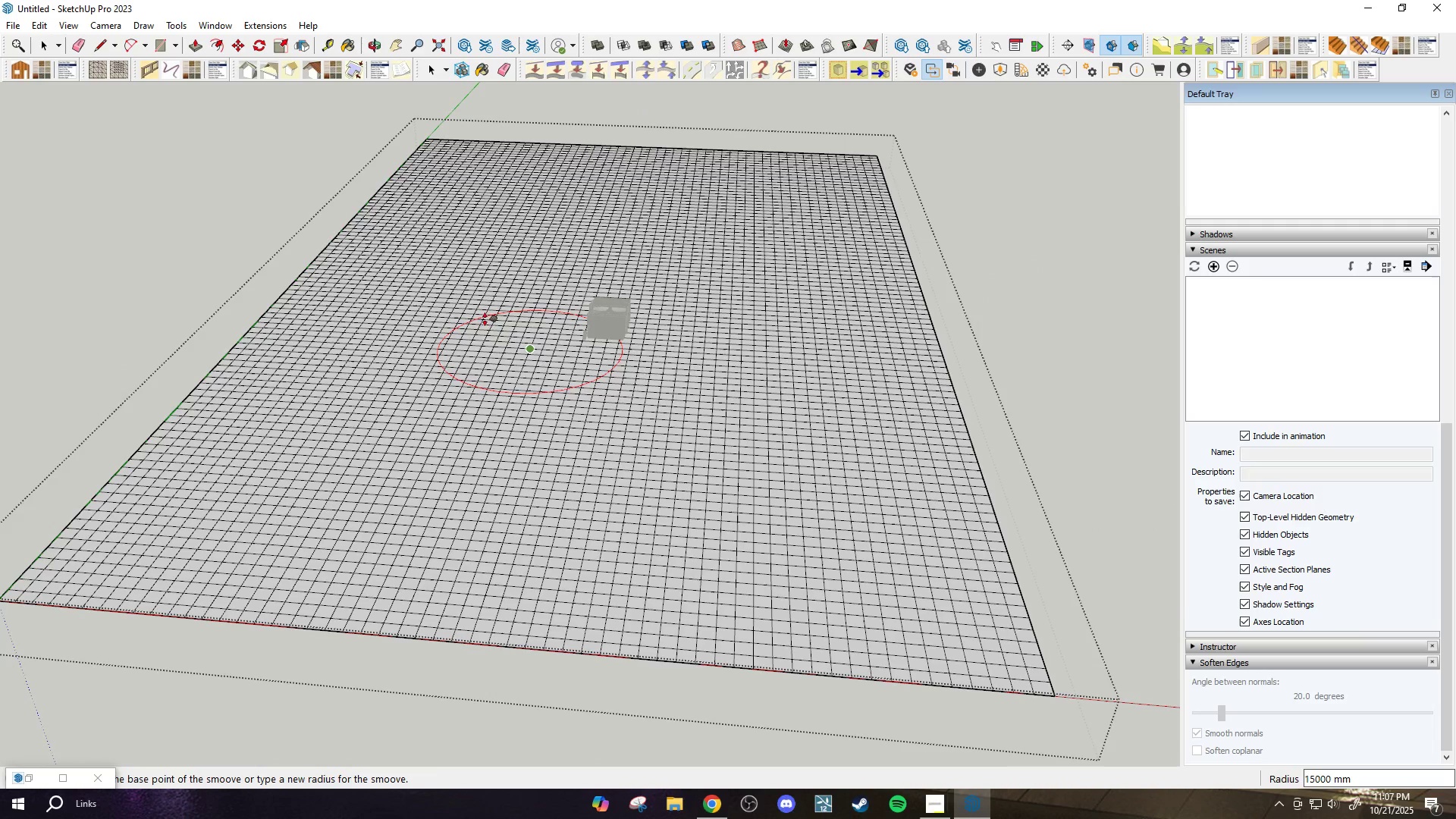 
scroll: coordinate [487, 337], scroll_direction: up, amount: 9.0
 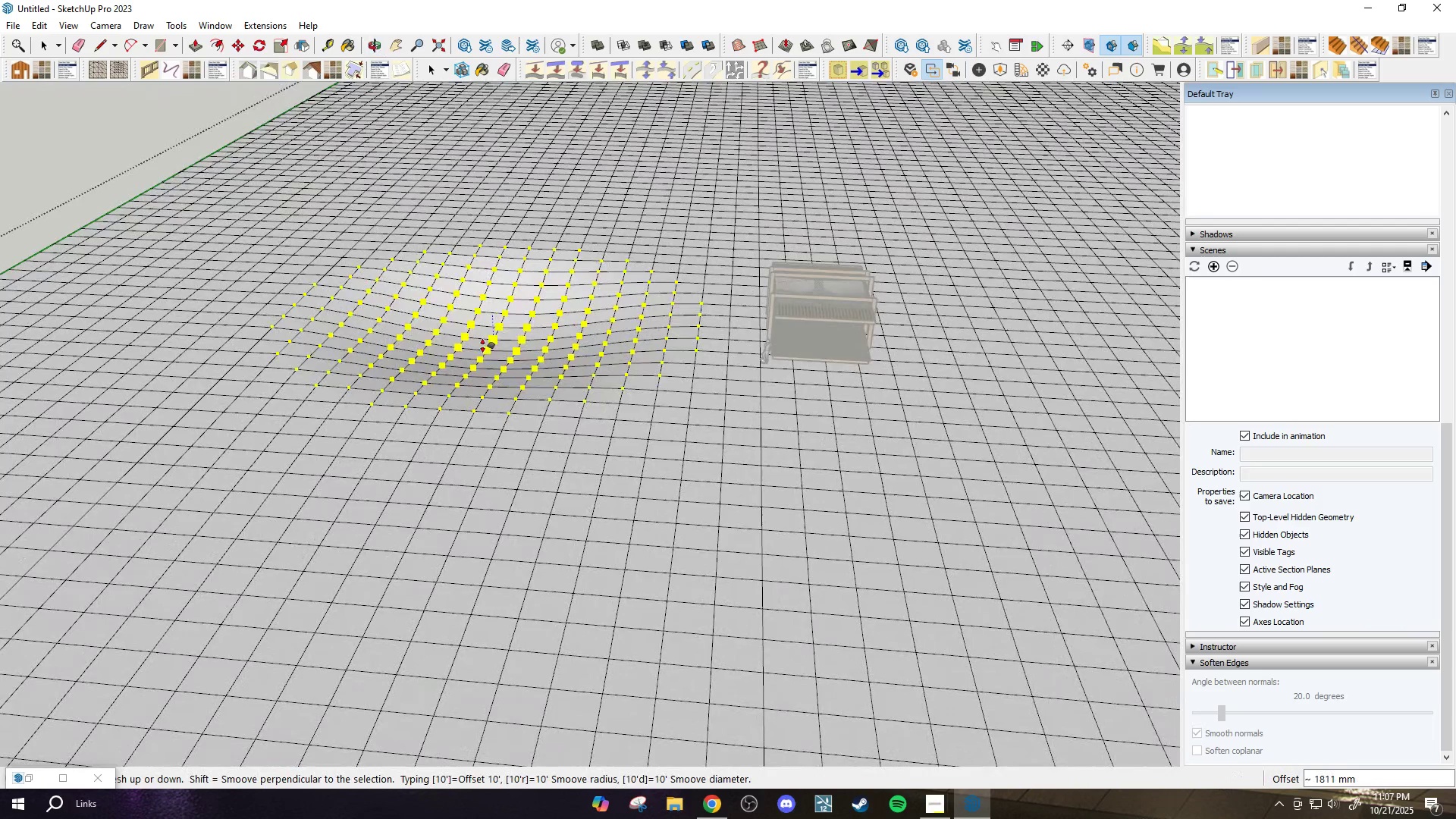 
left_click([485, 354])
 